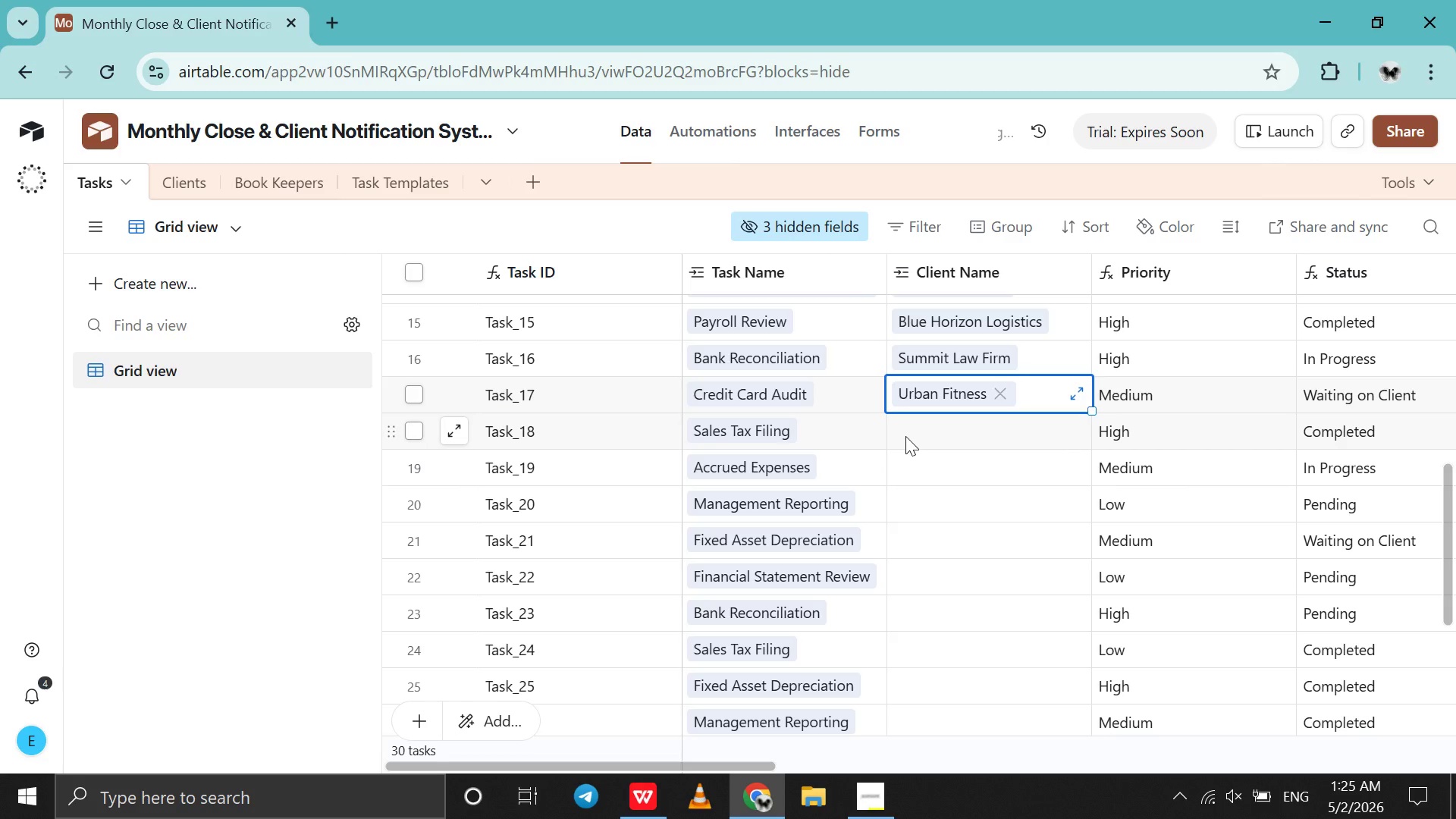 
left_click([905, 436])
 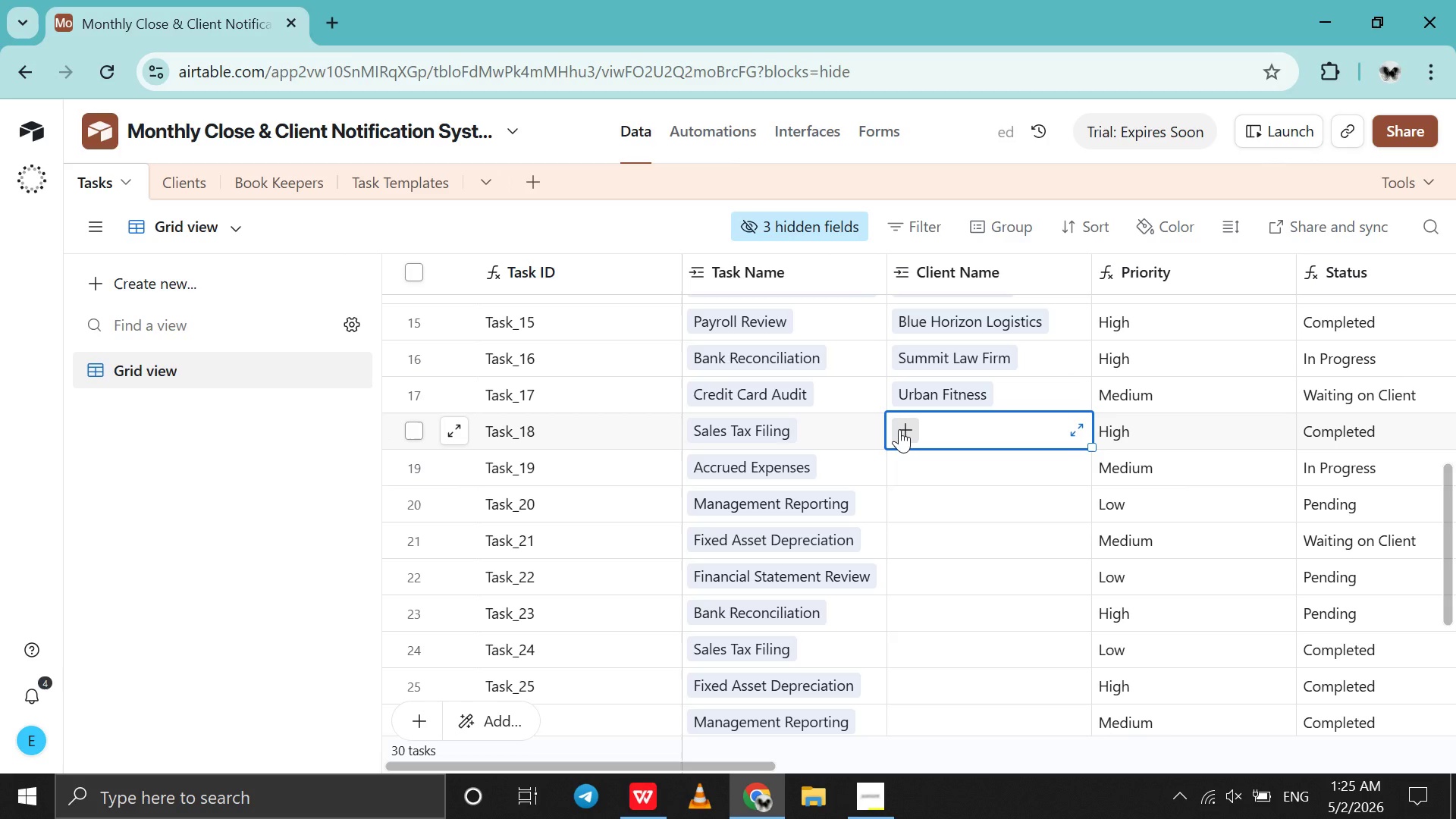 
left_click([899, 429])
 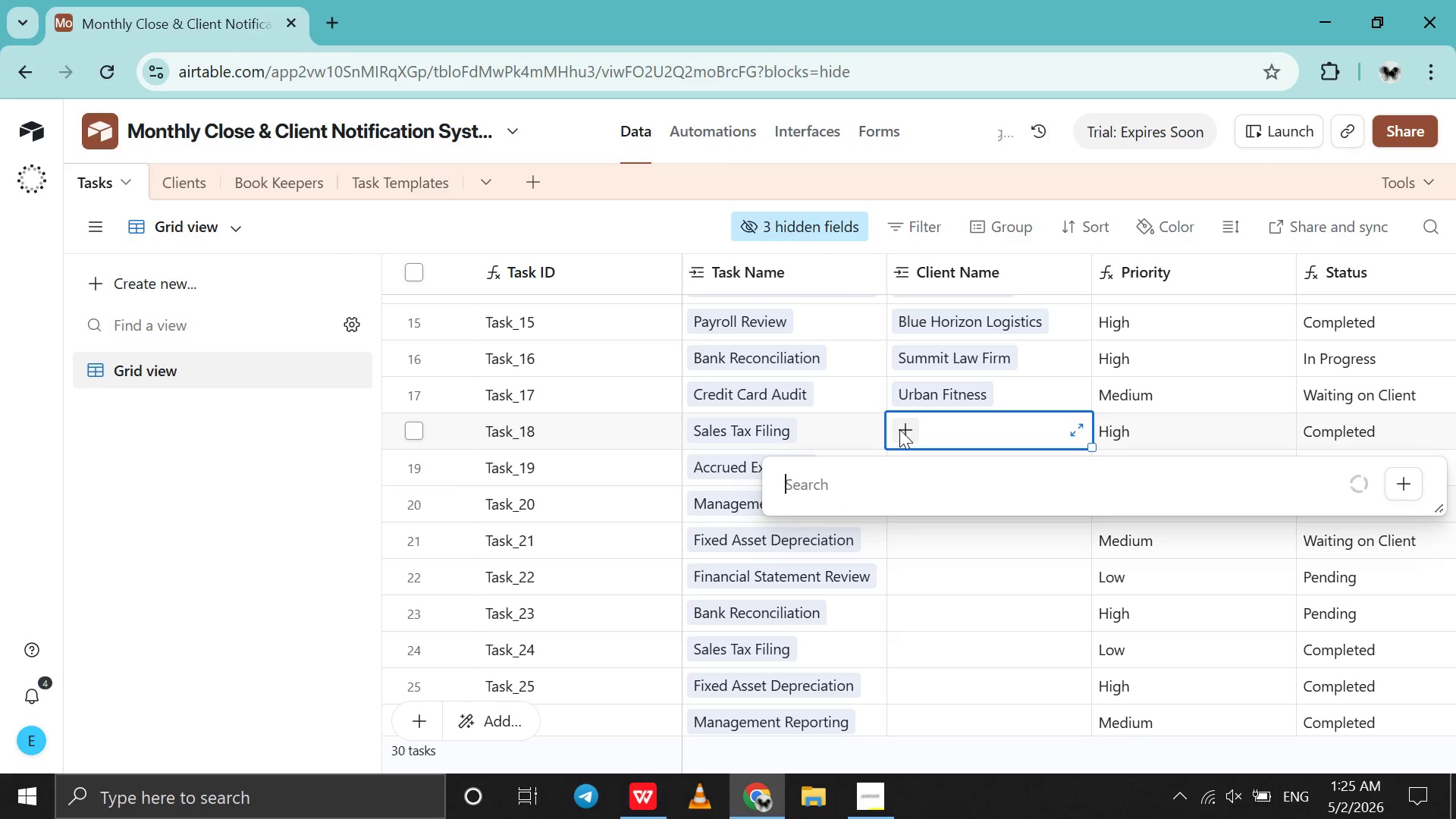 
key(P)
 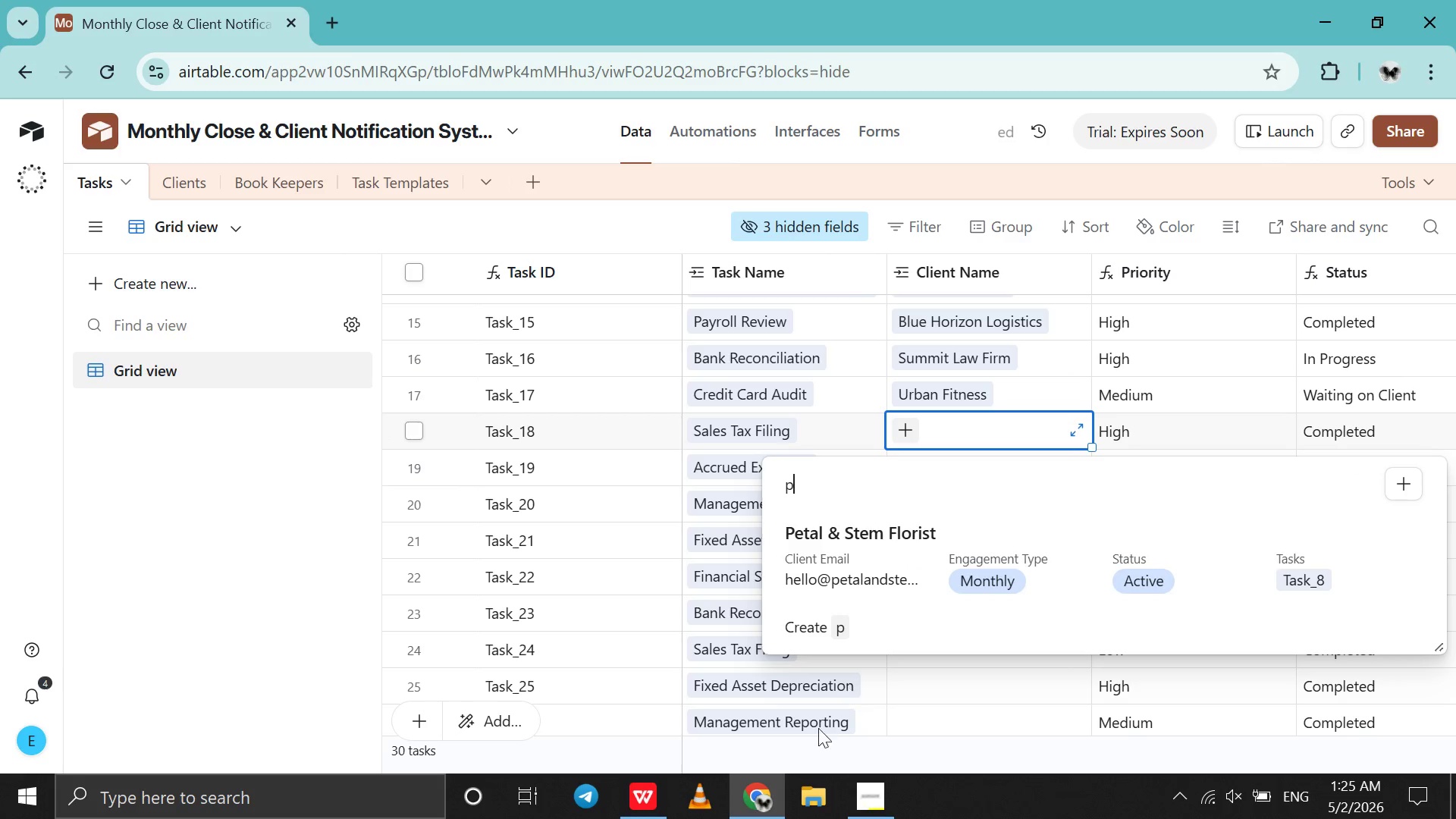 
left_click([763, 790])
 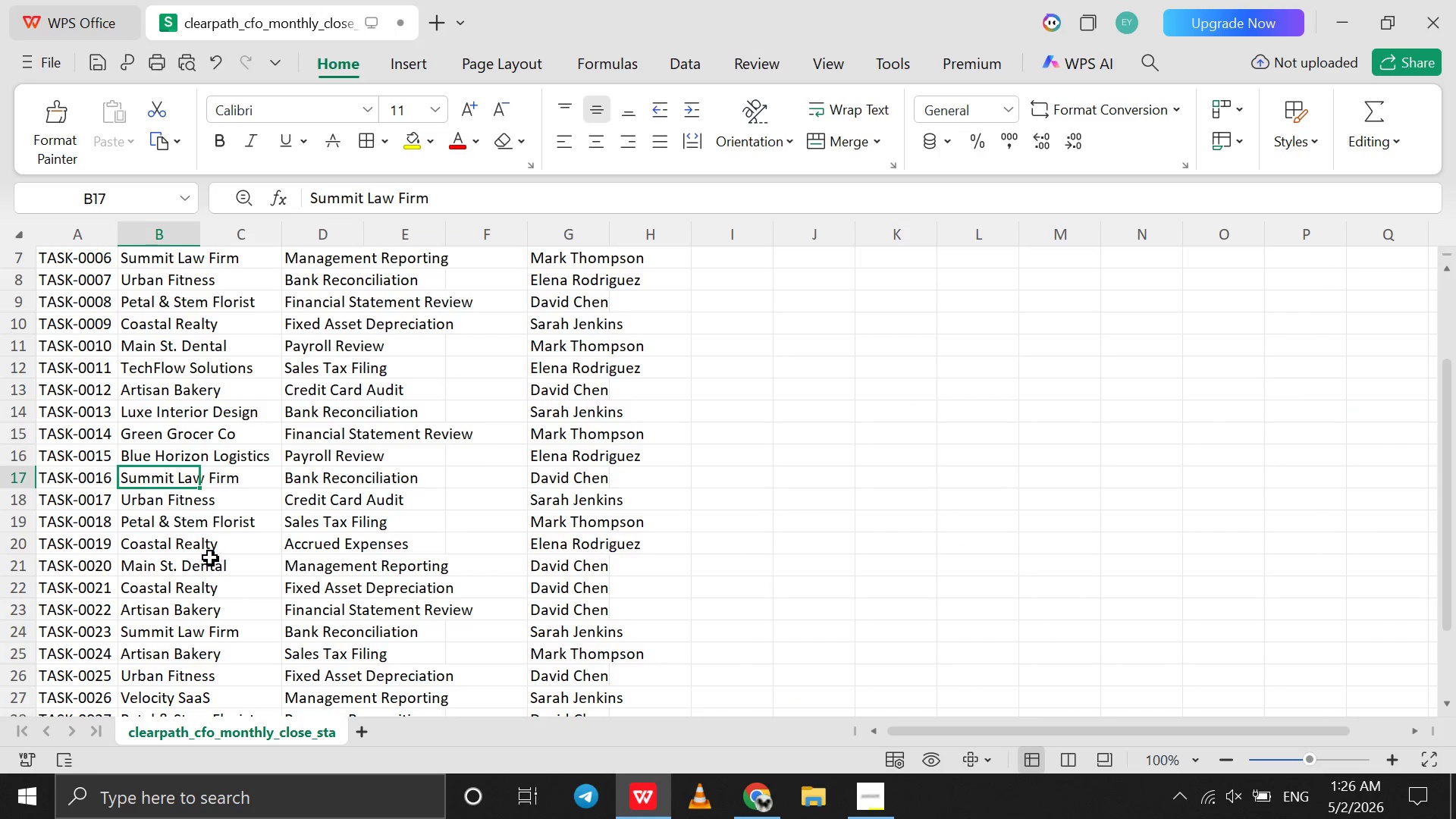 
left_click([196, 556])
 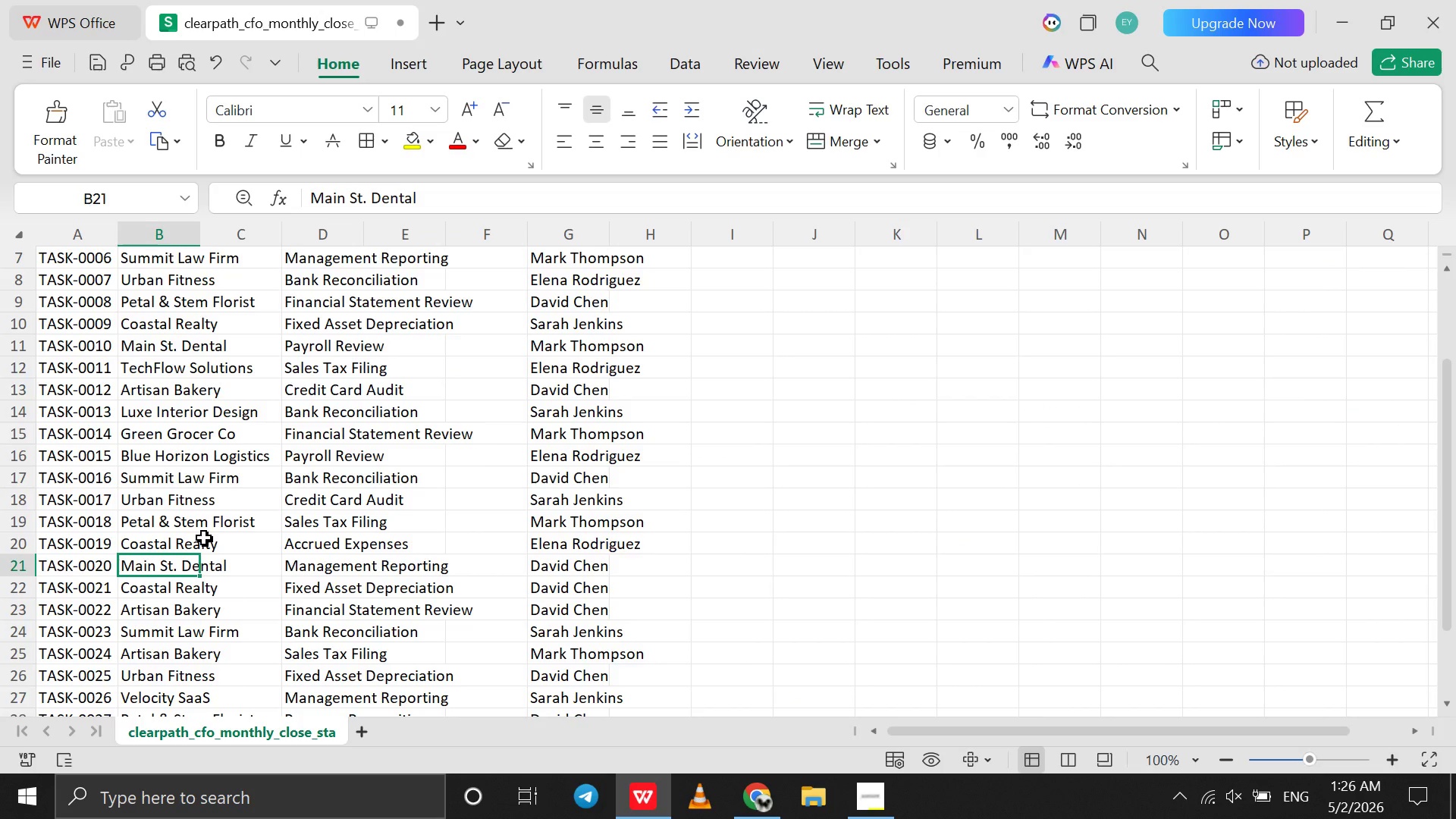 
left_click([204, 538])
 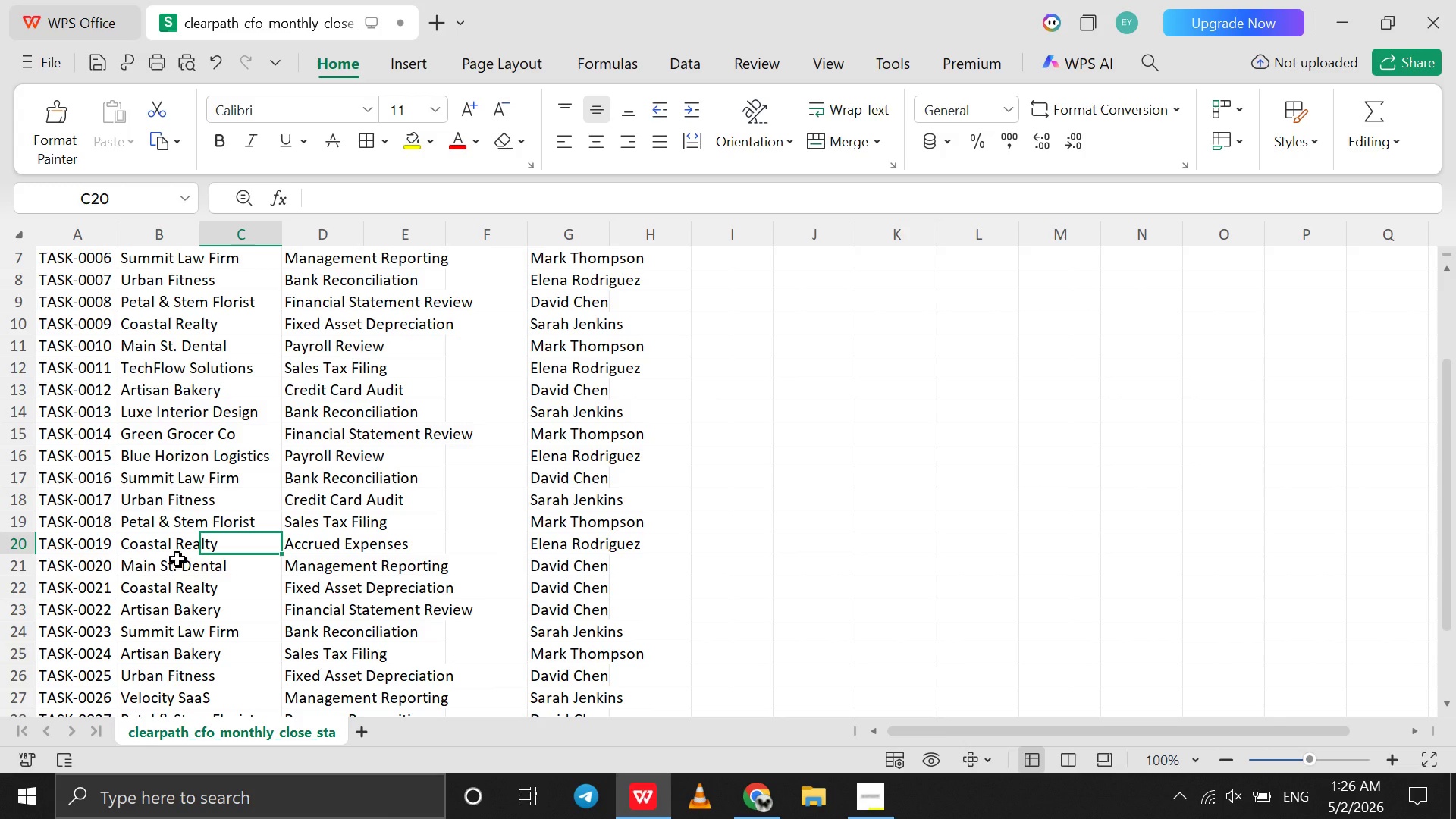 
left_click([165, 538])
 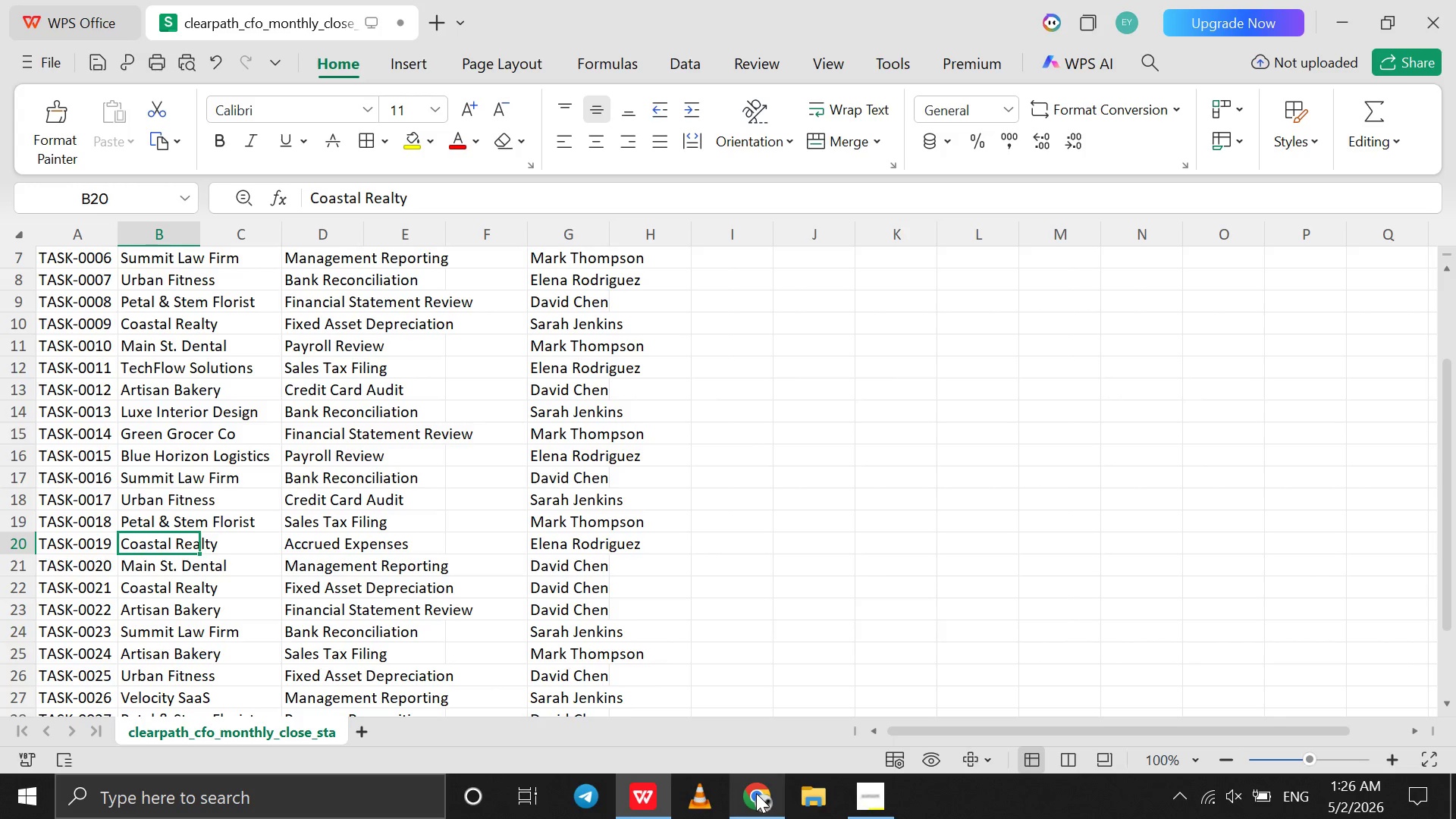 
left_click([756, 793])
 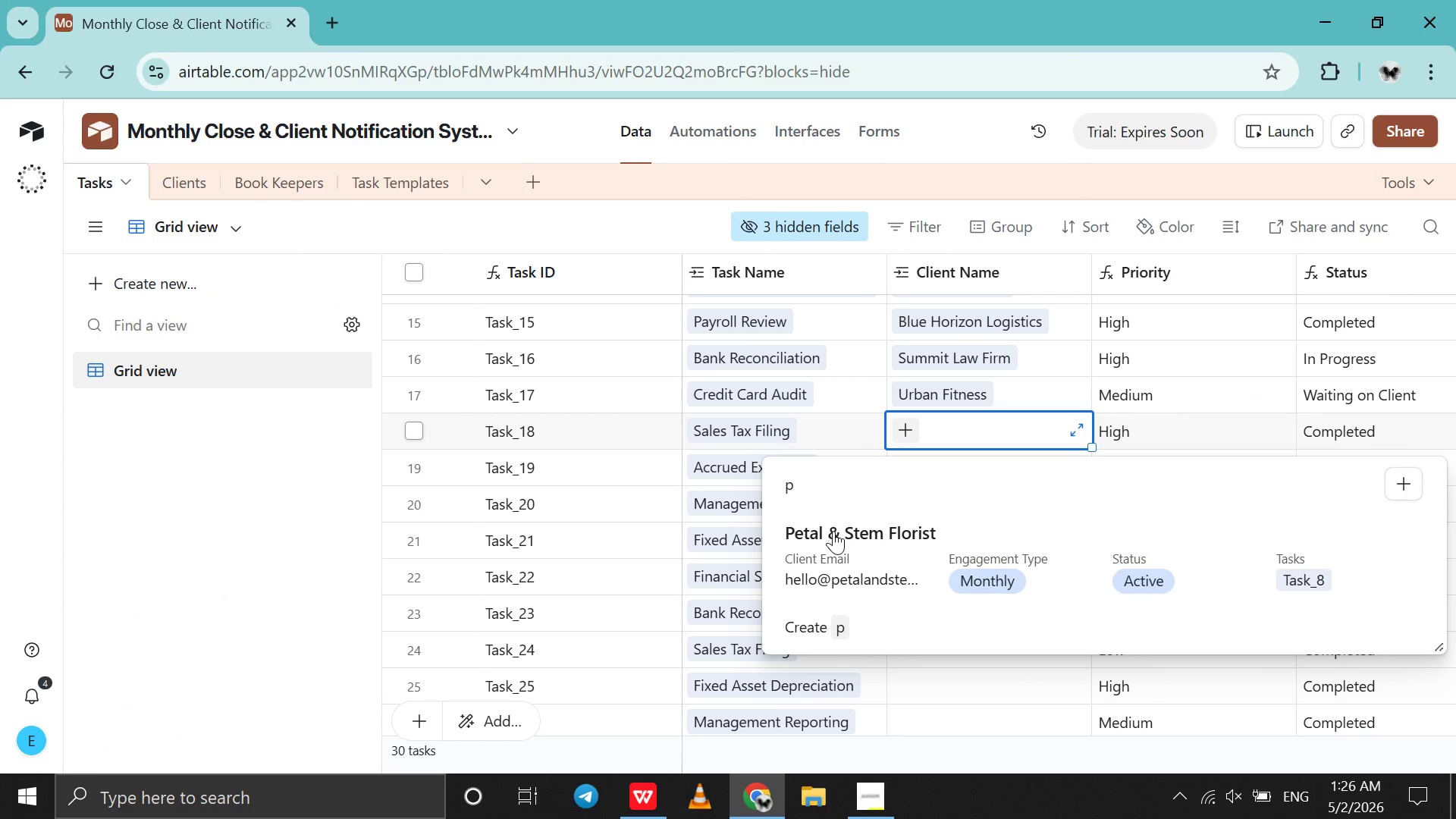 
left_click([833, 531])
 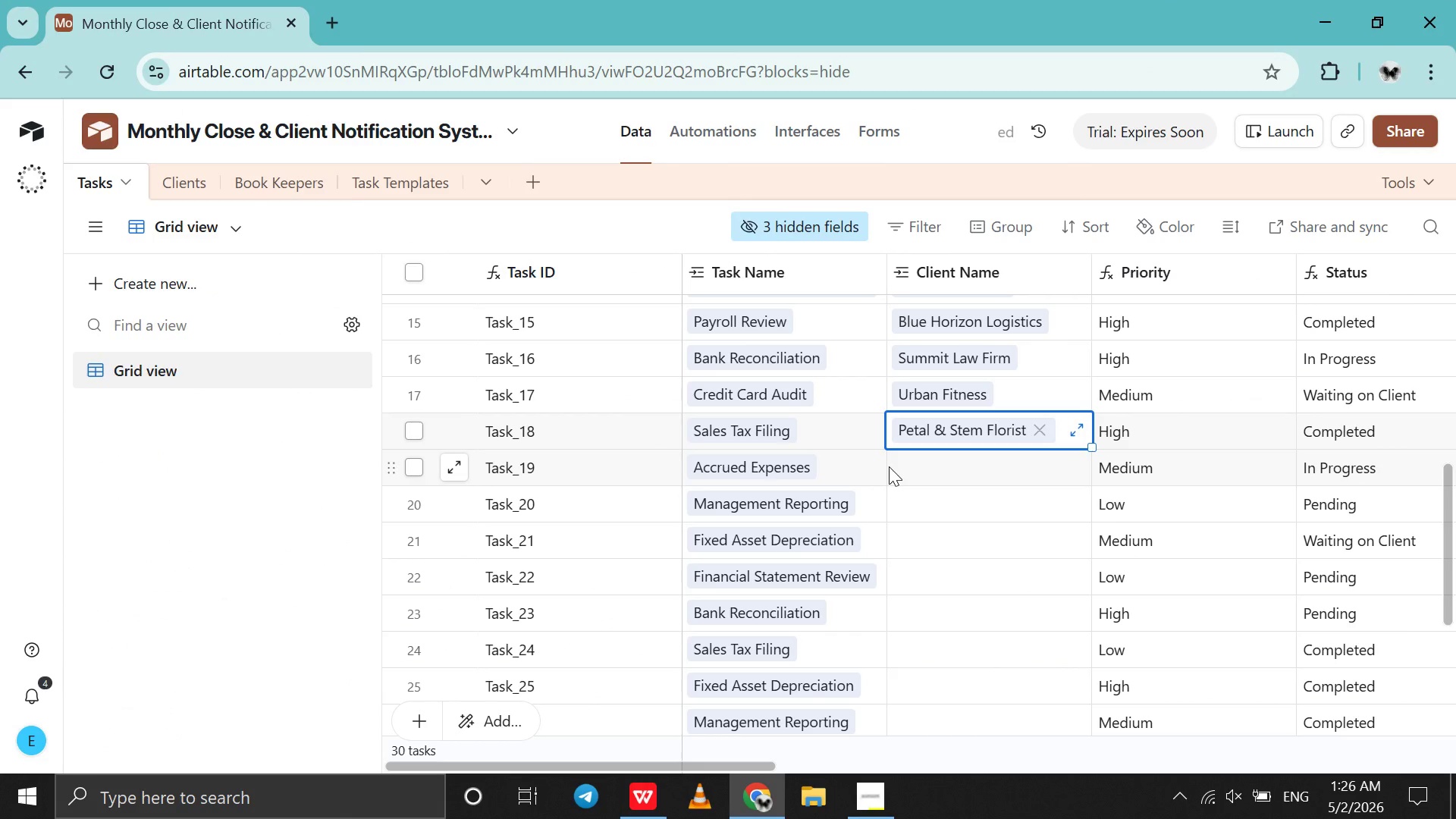 
left_click([890, 466])
 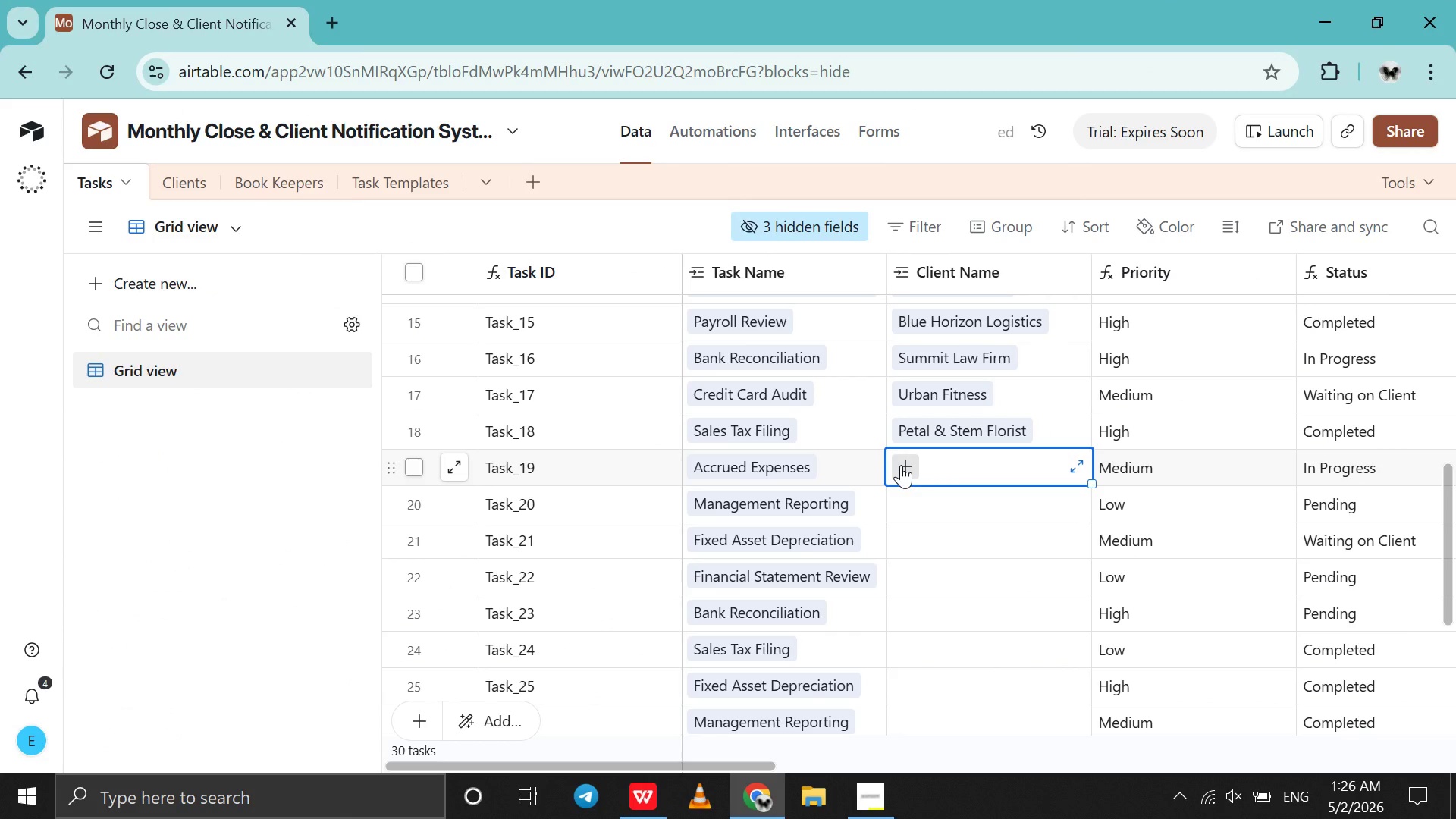 
left_click([901, 465])
 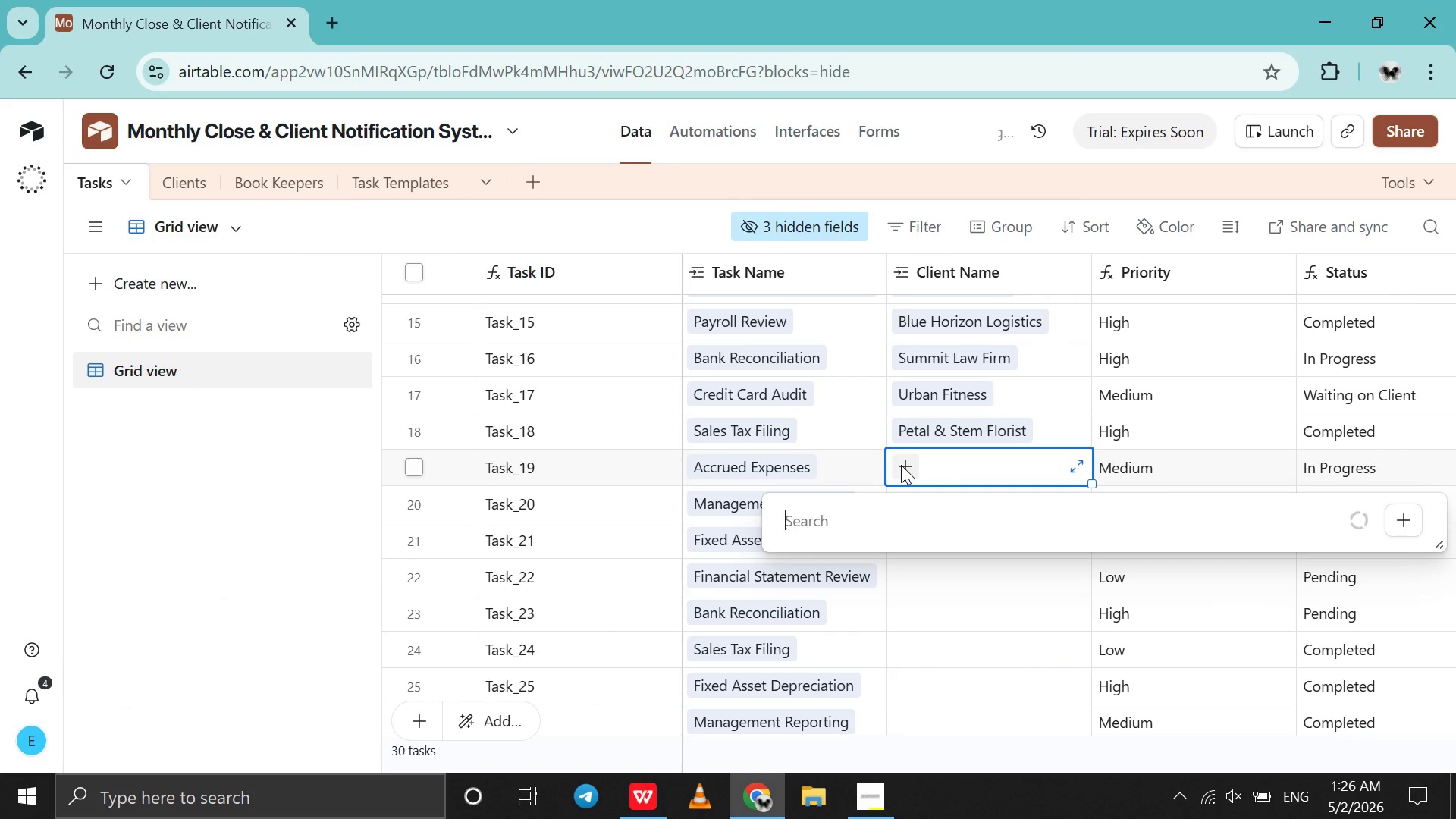 
key(C)
 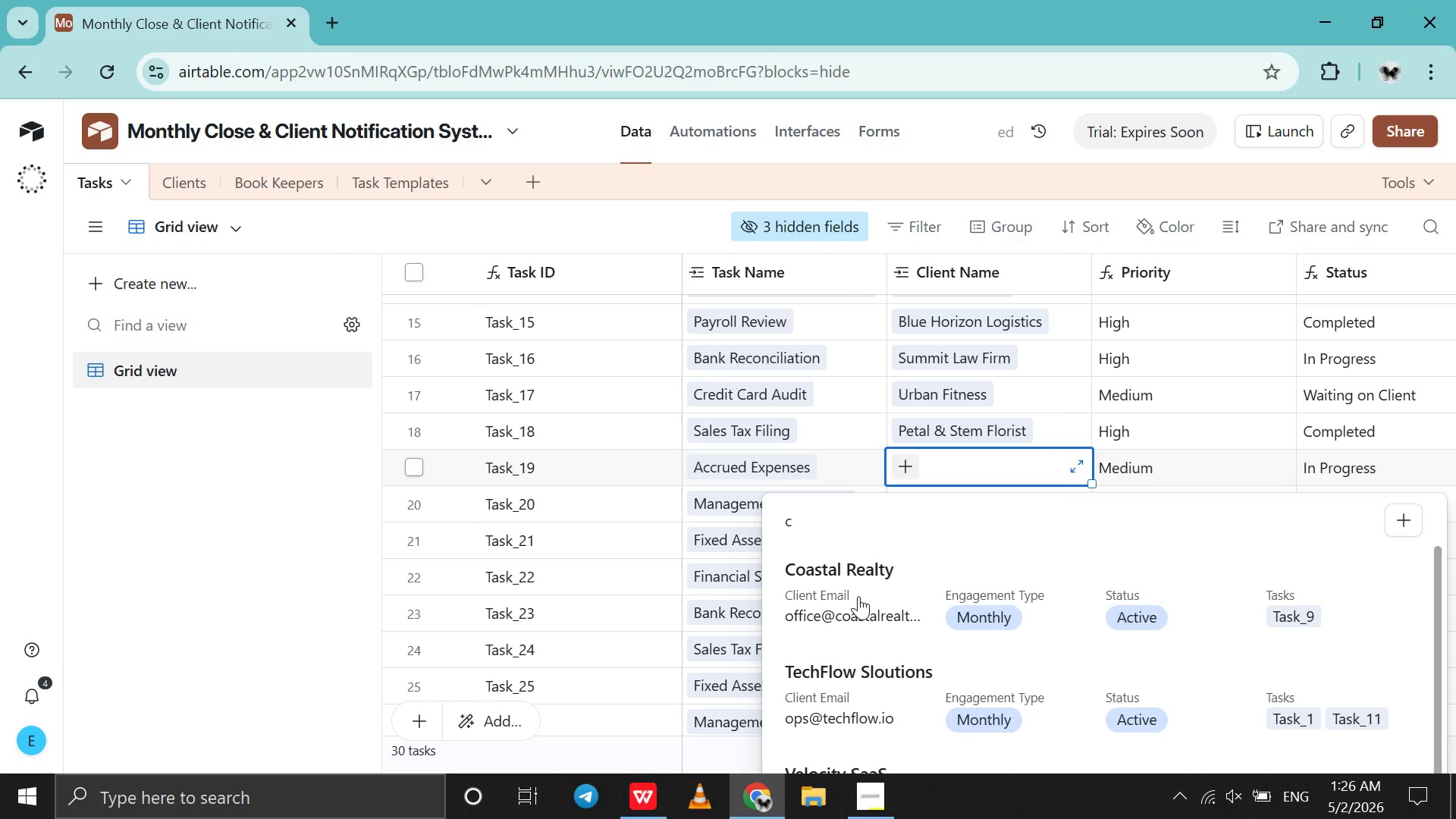 
left_click([858, 596])
 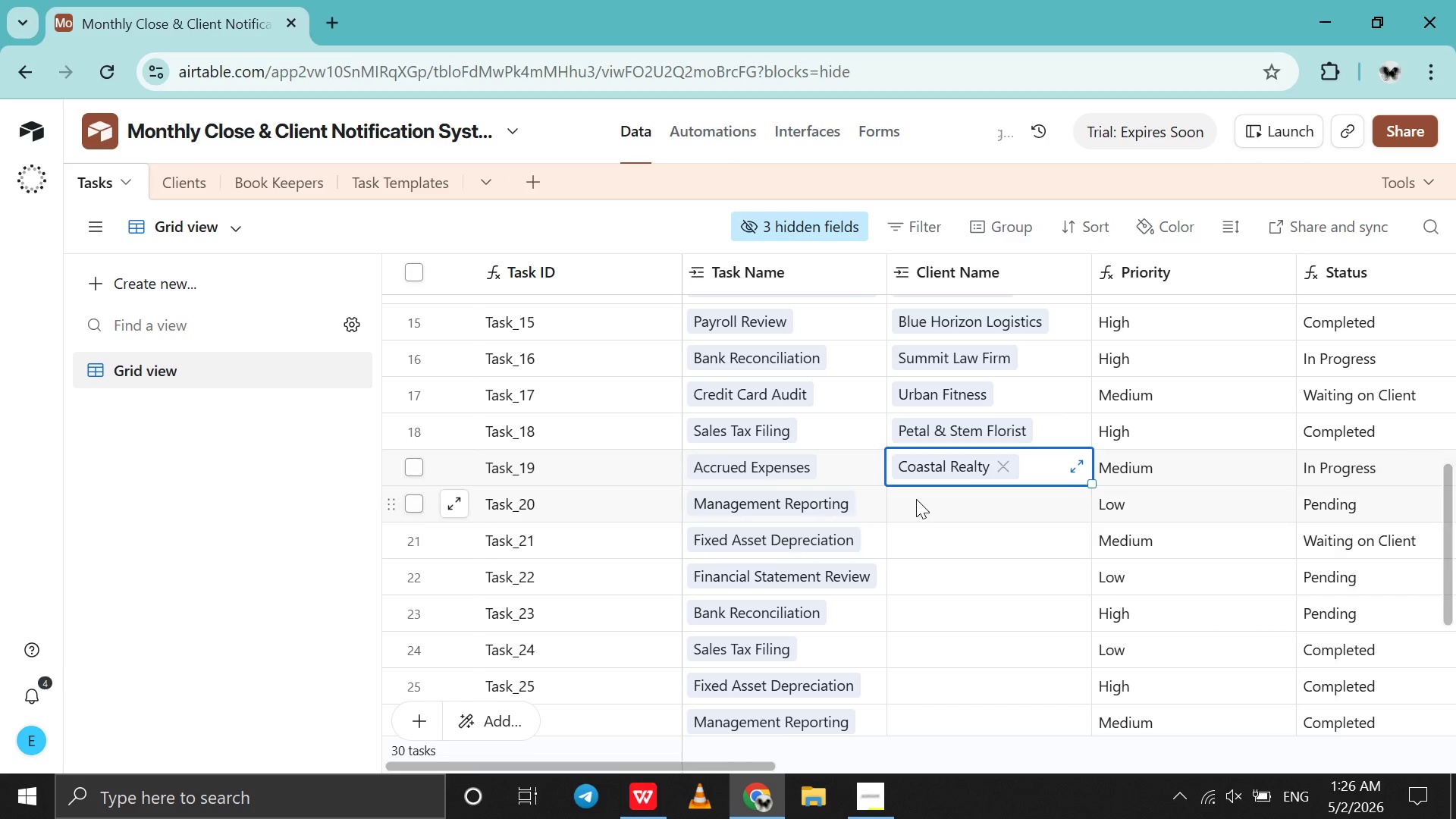 
left_click([916, 499])
 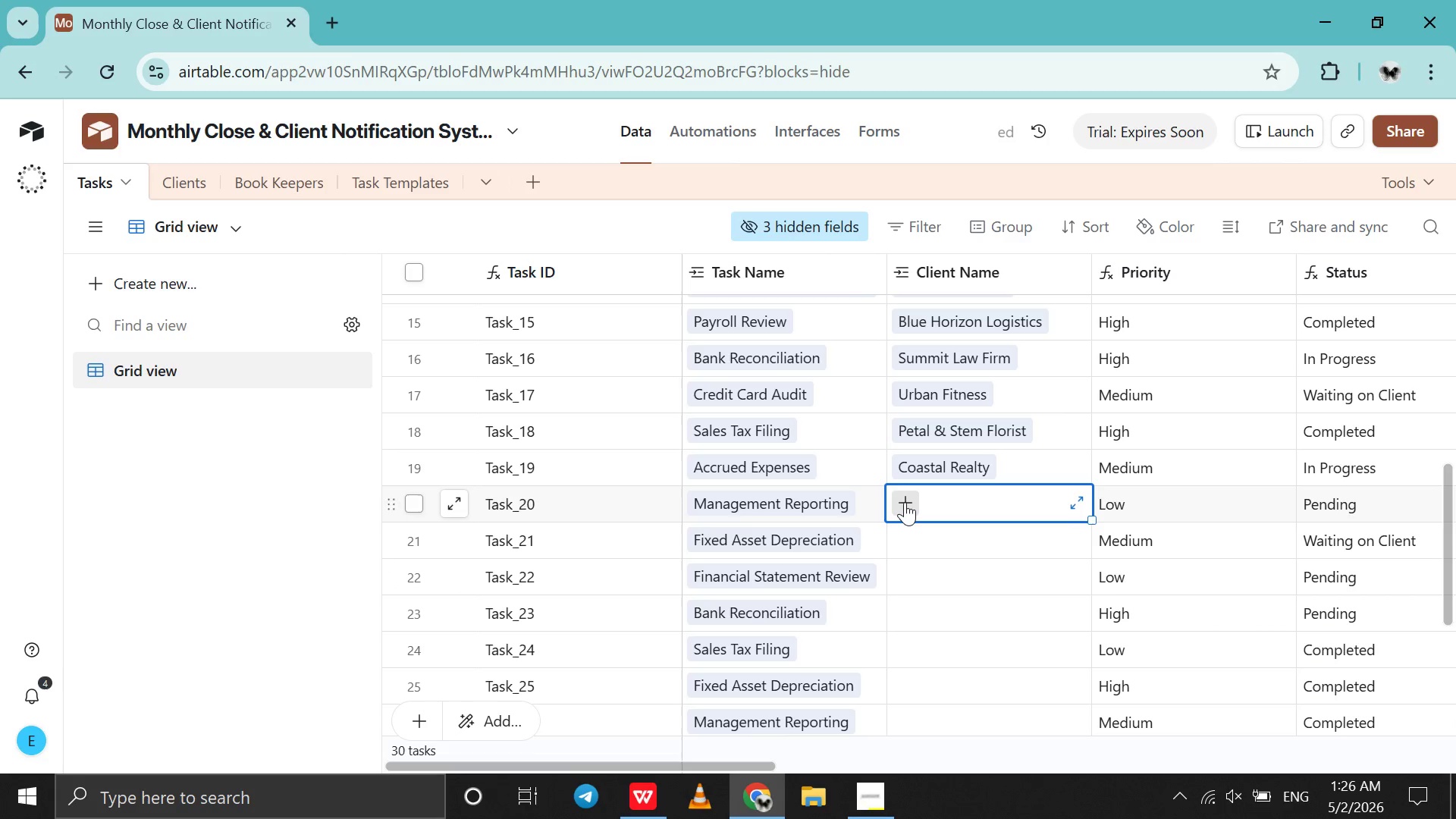 
left_click([905, 502])
 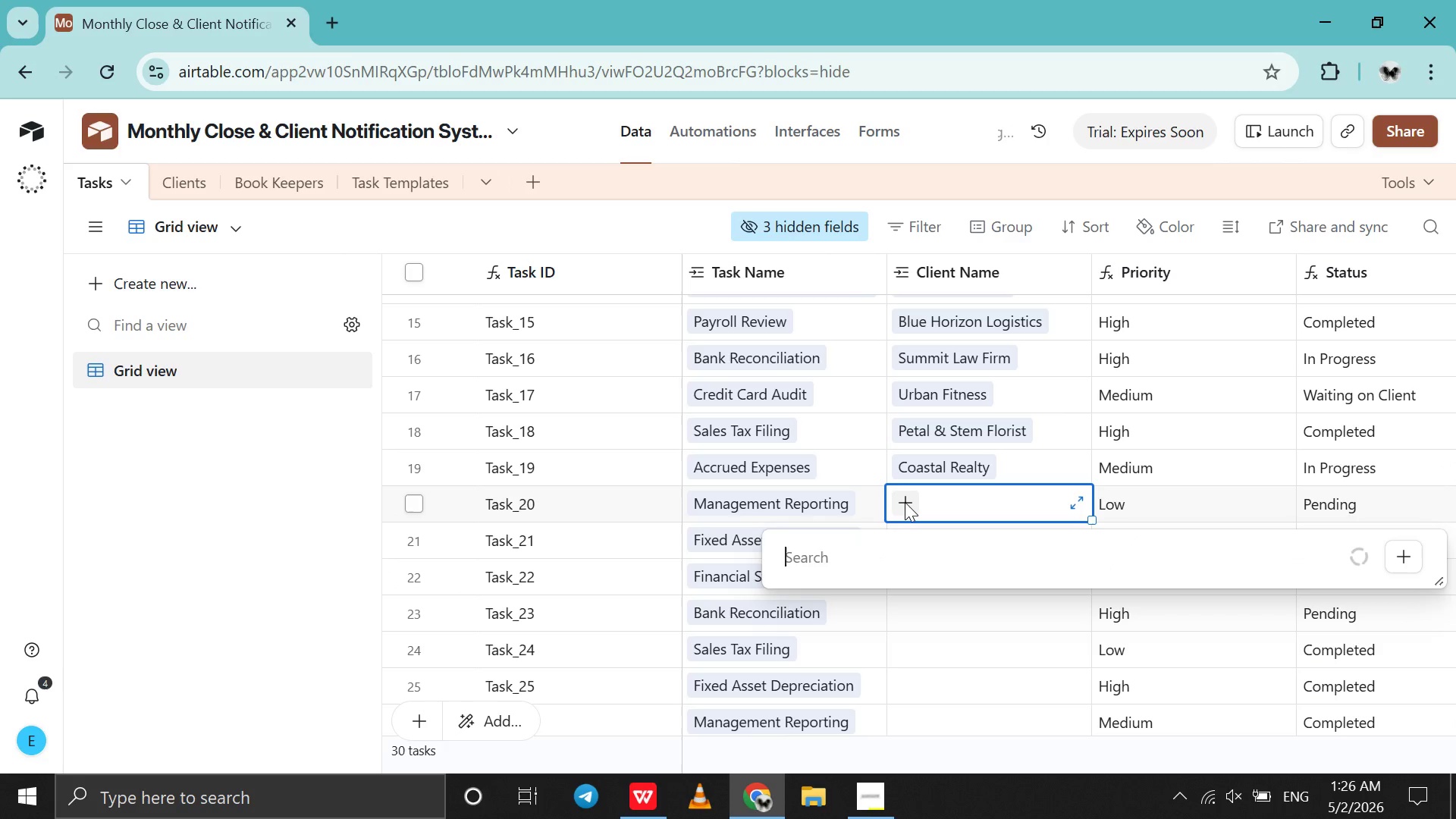 
key(M)
 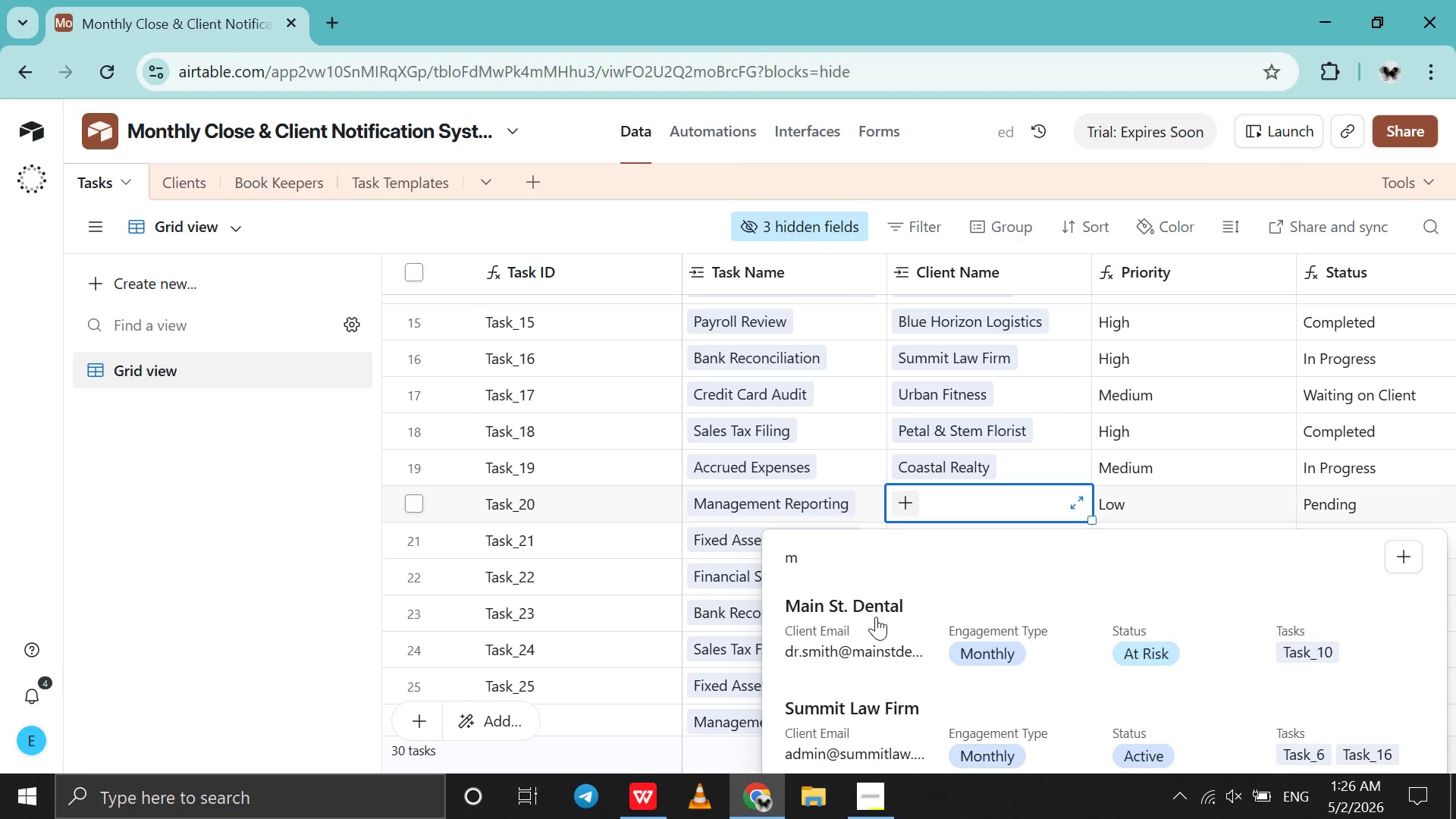 
left_click([875, 618])
 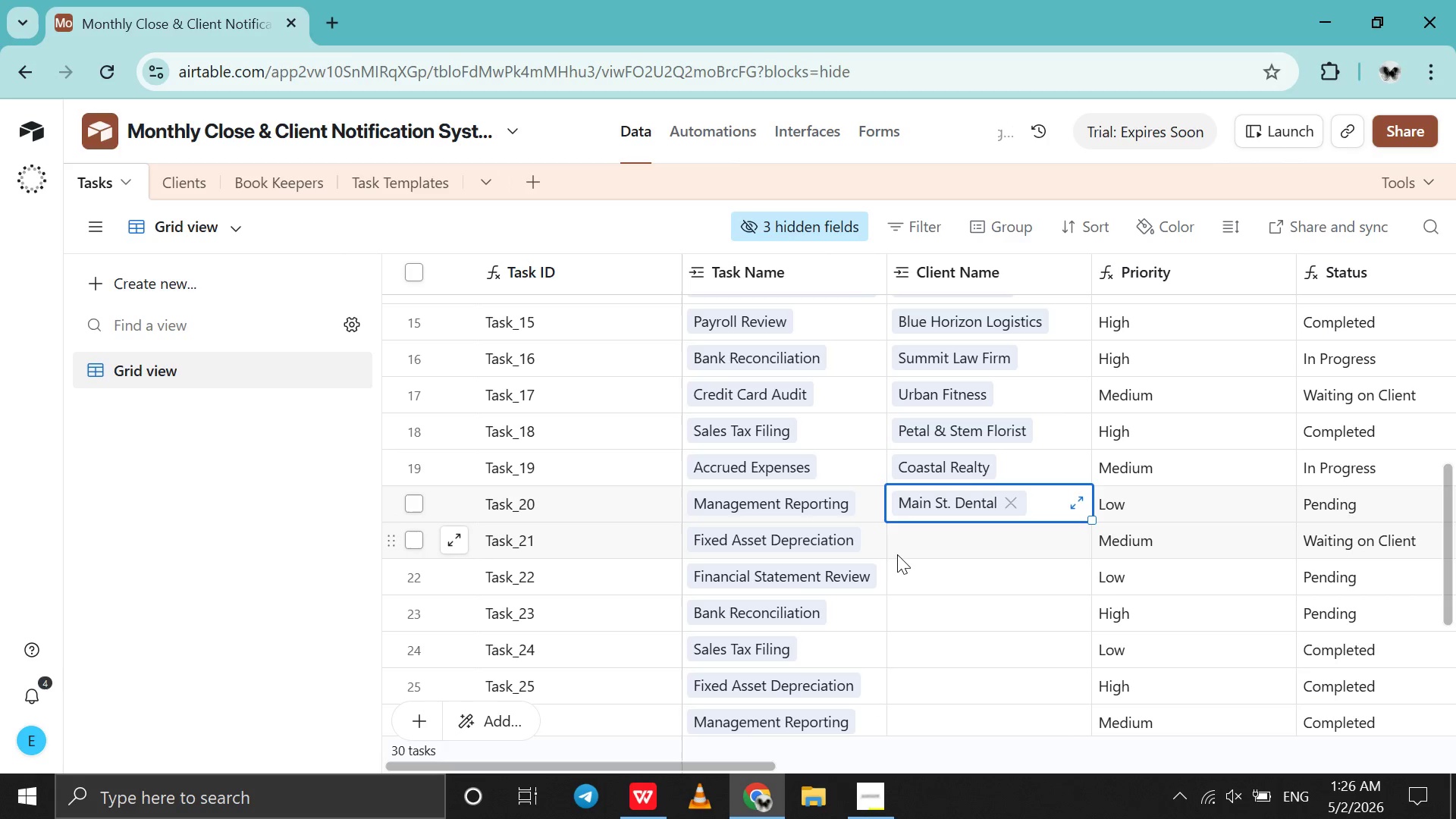 
left_click([897, 554])
 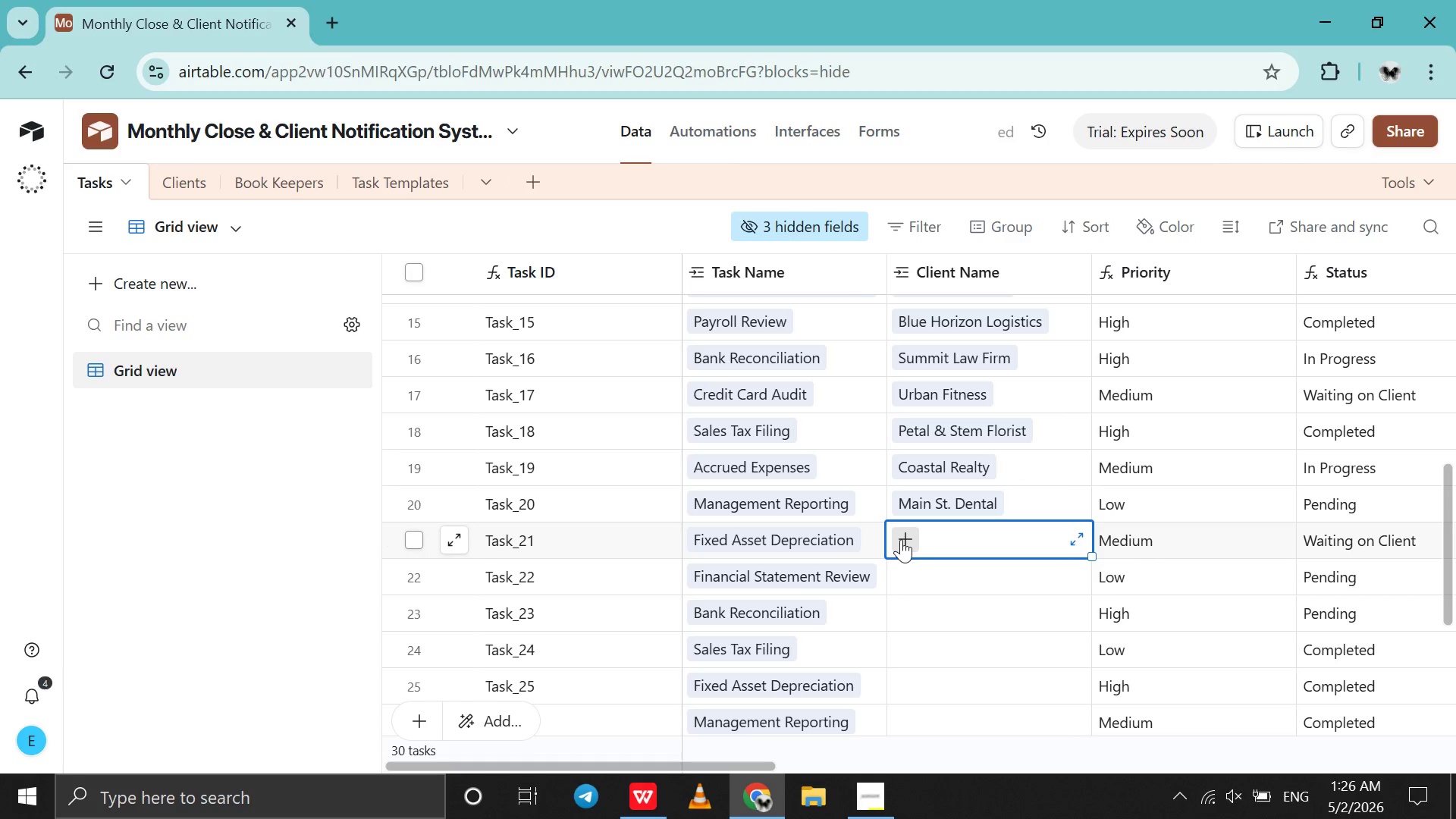 
left_click([901, 539])
 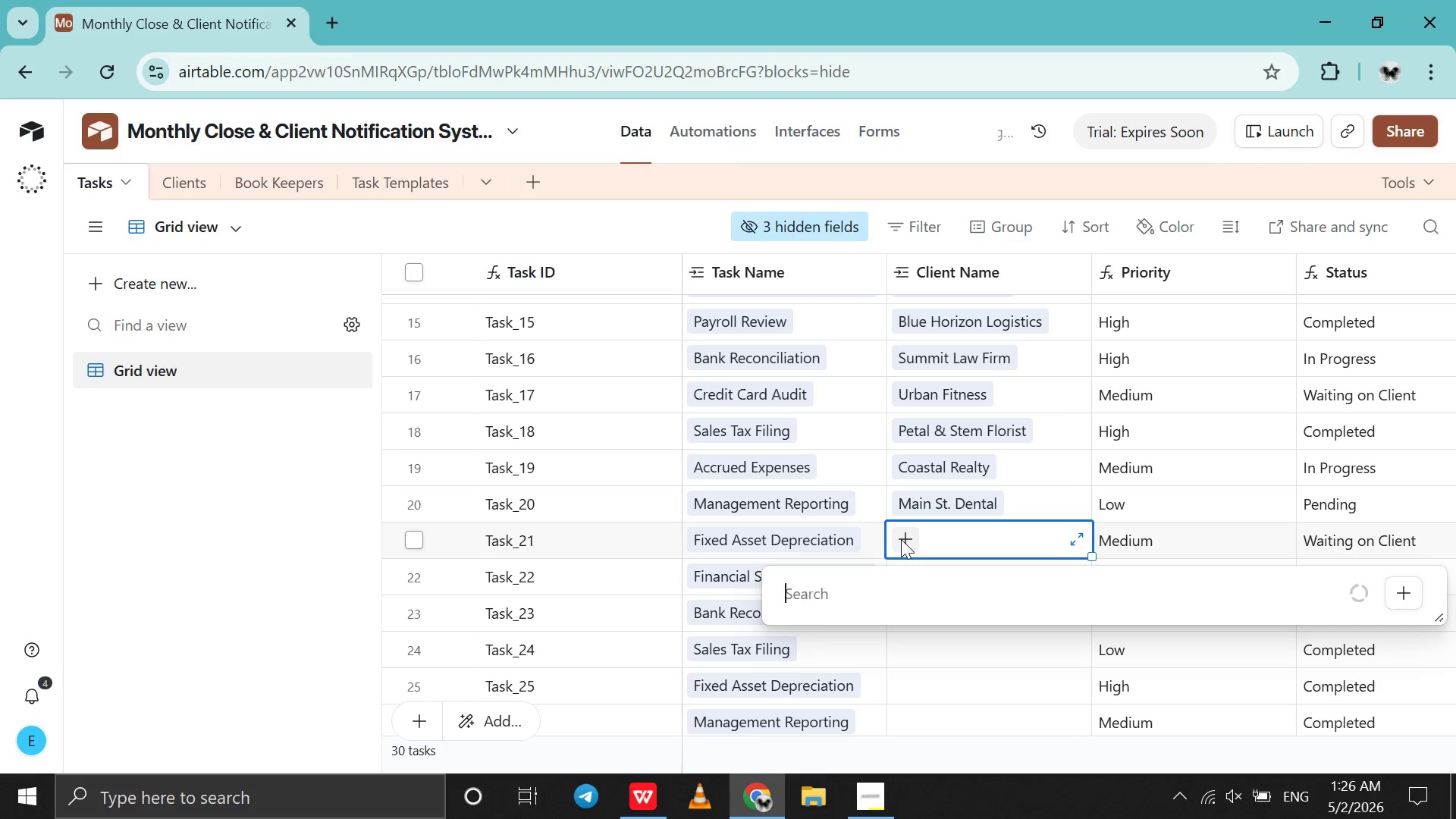 
key(C)
 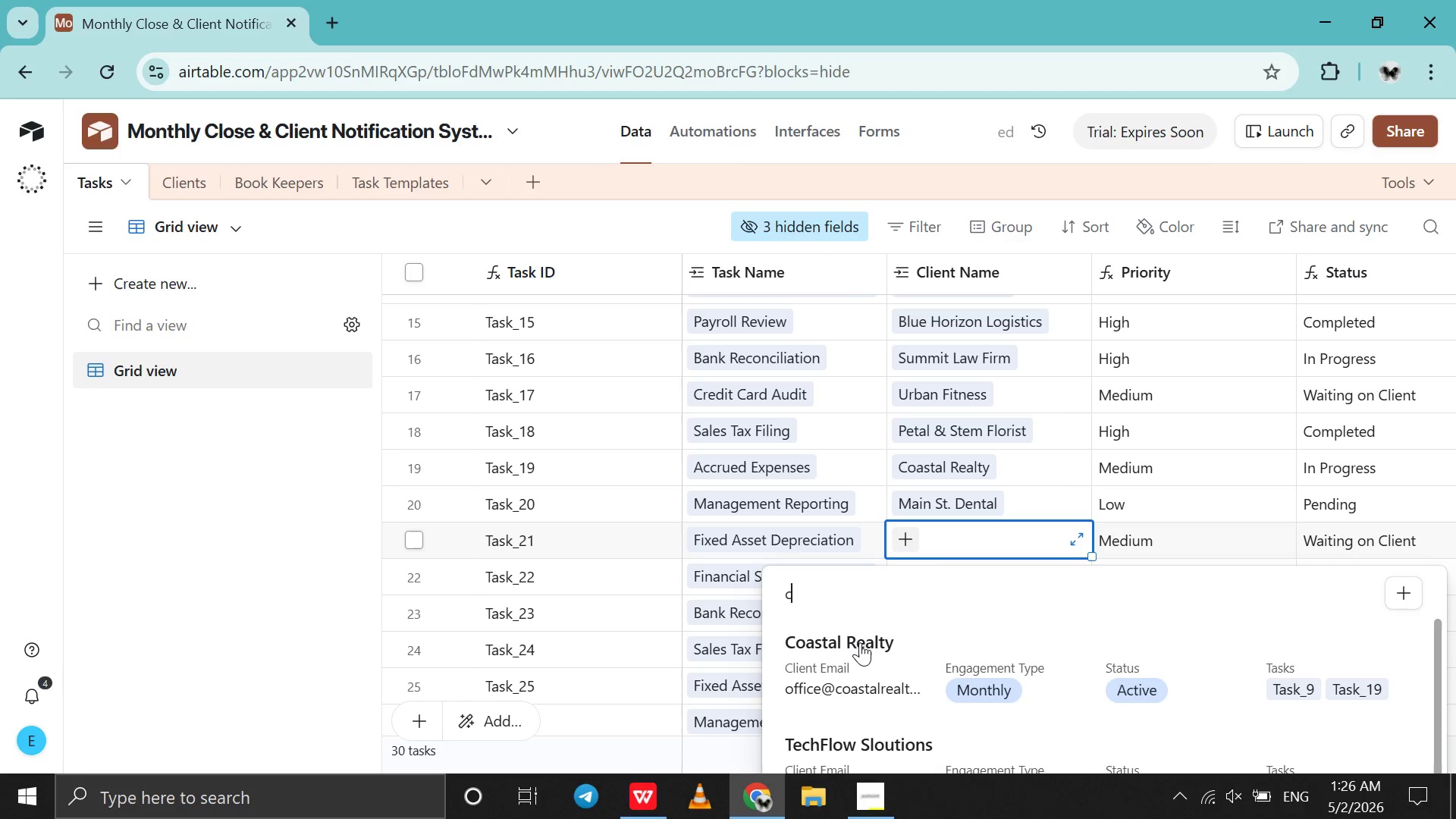 
left_click([859, 646])
 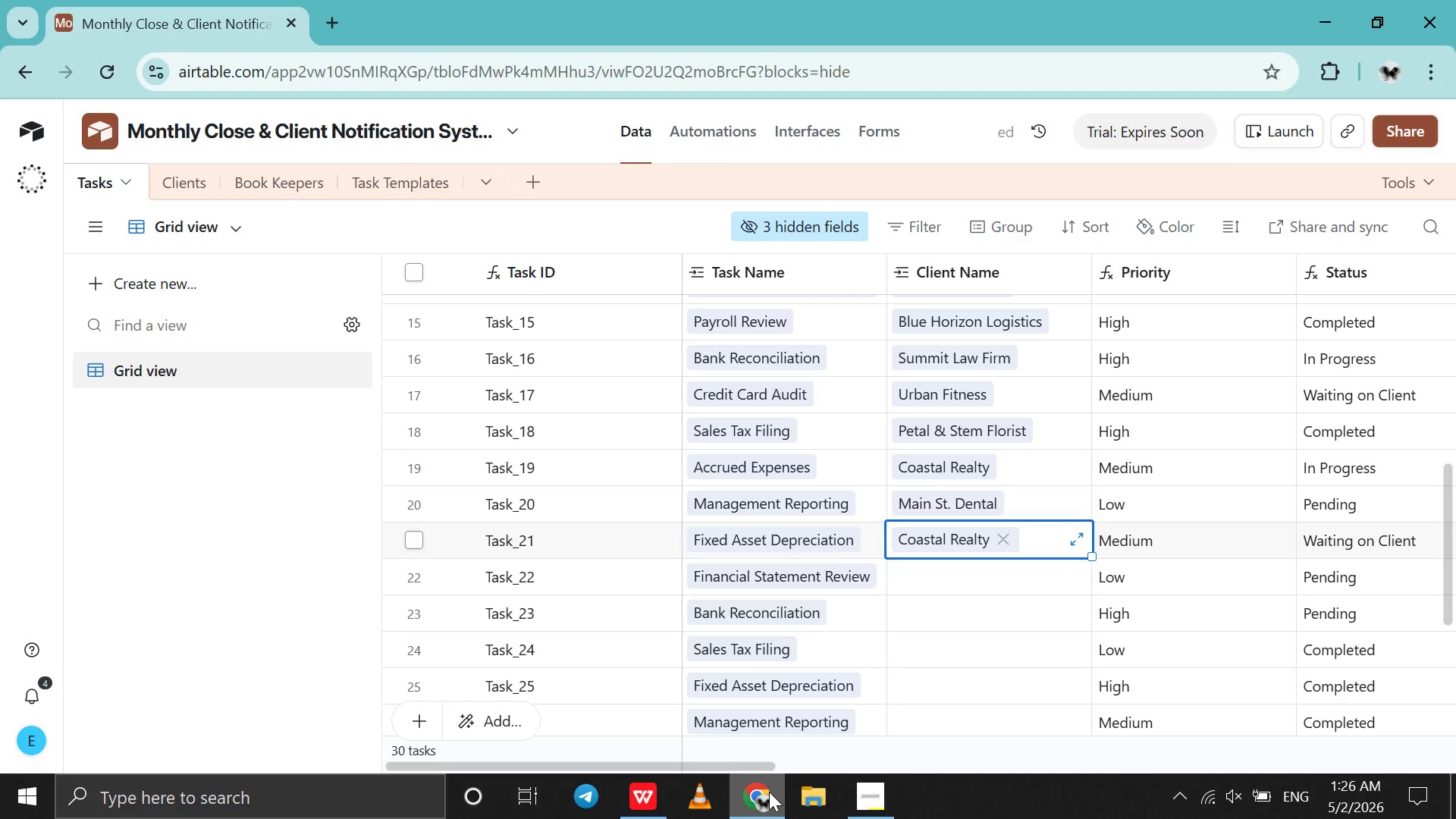 
left_click([769, 792])
 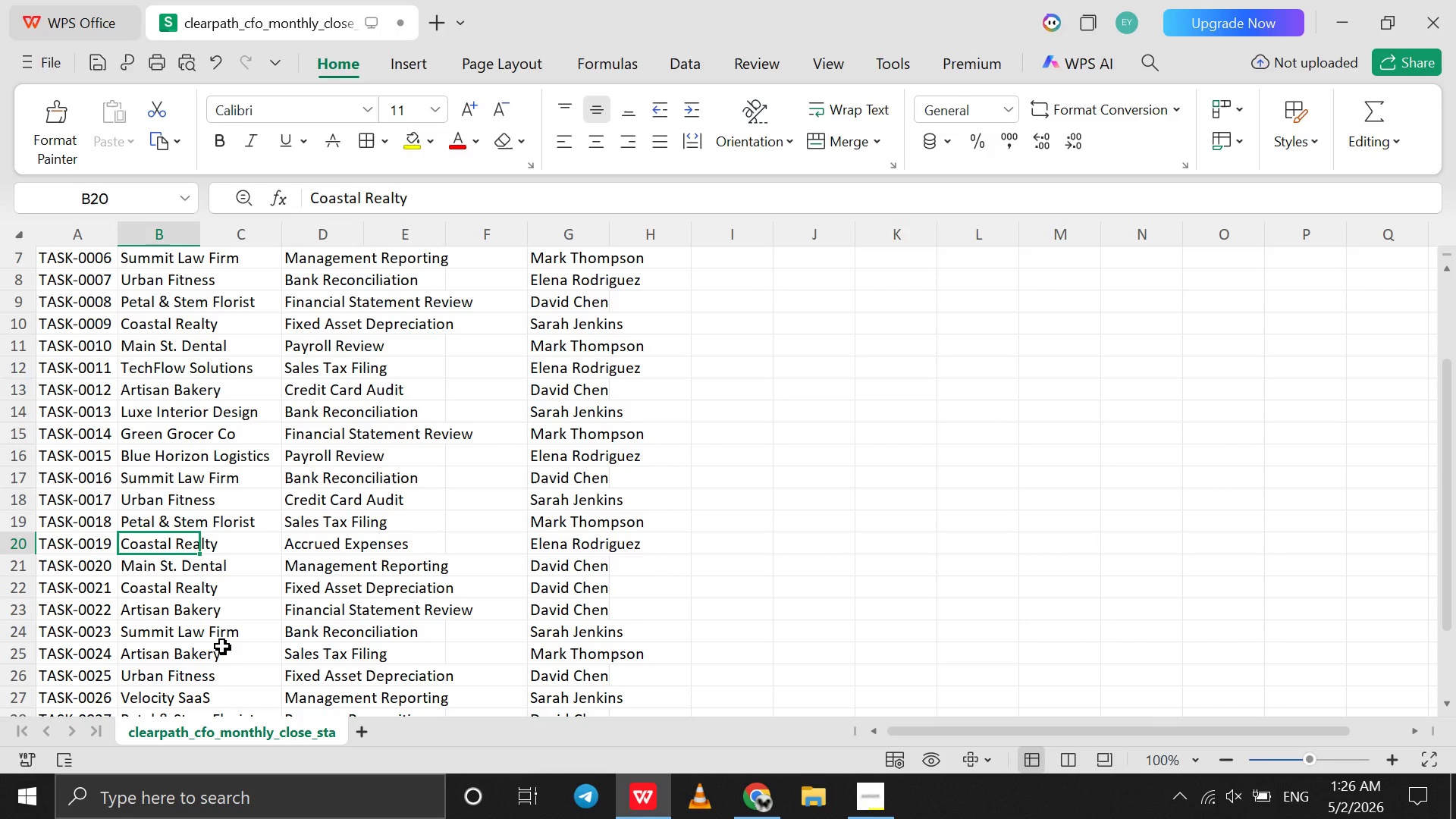 
left_click([200, 612])
 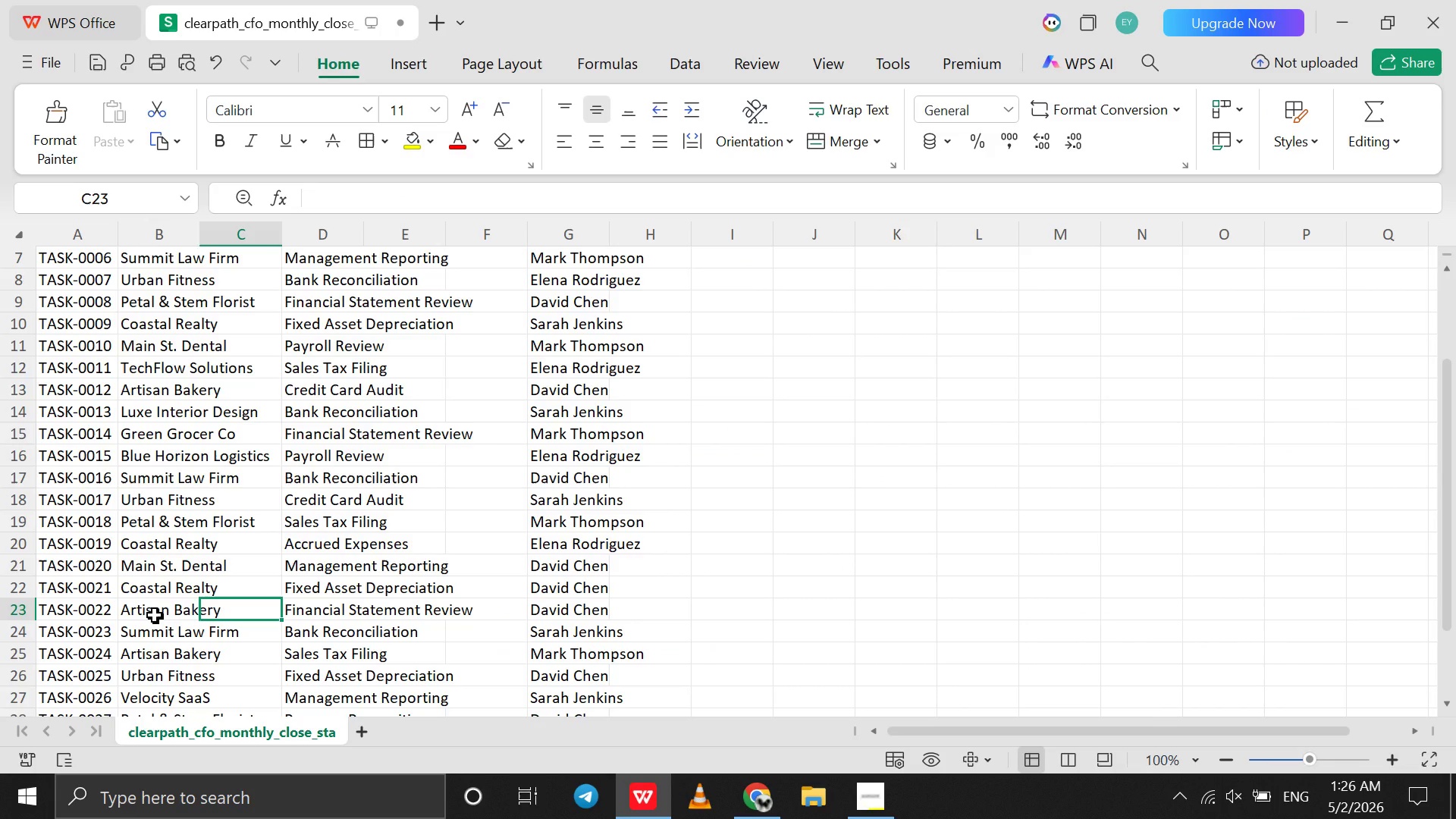 
left_click([155, 615])
 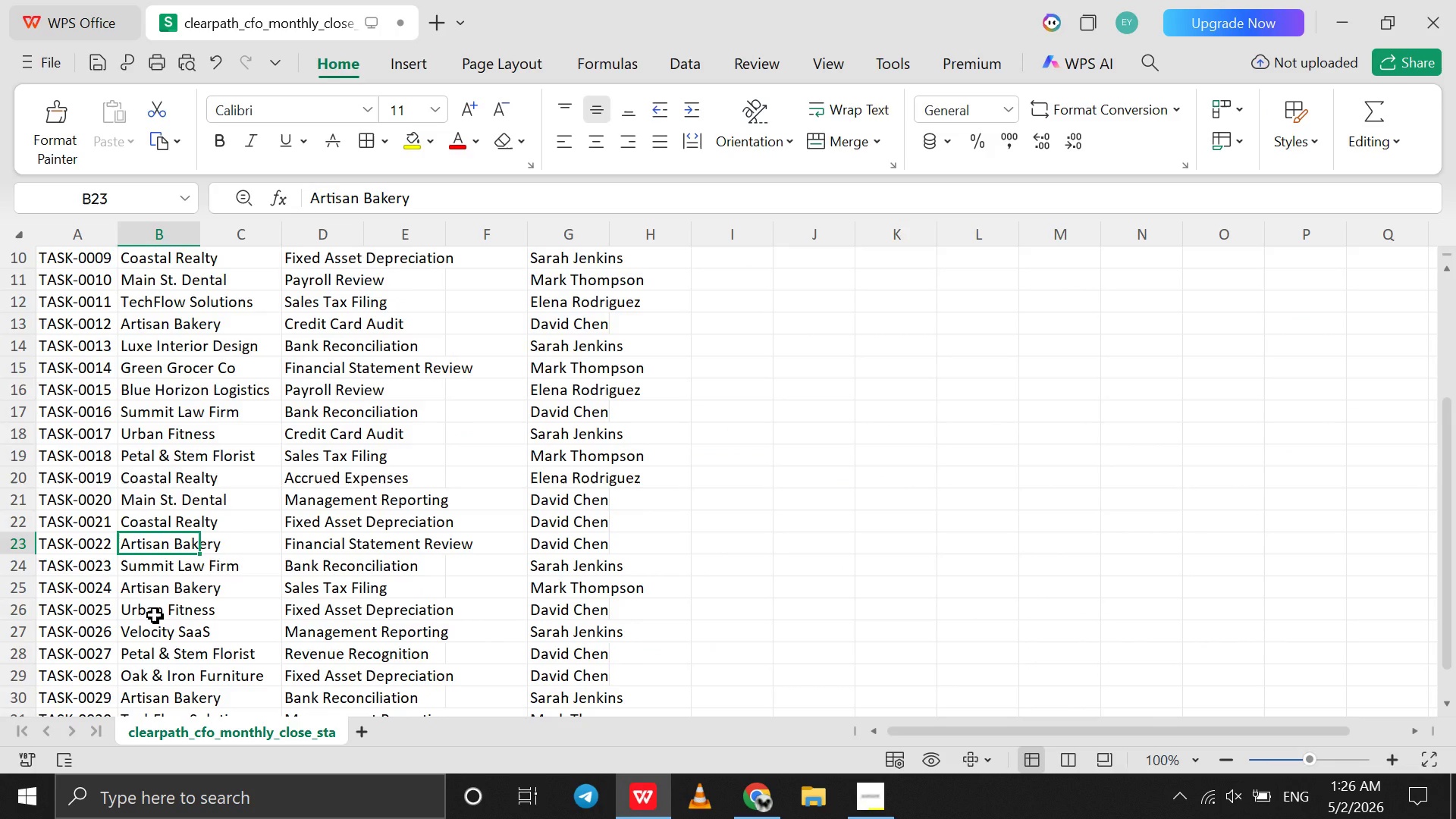 
scroll: coordinate [155, 615], scroll_direction: down, amount: 2.0
 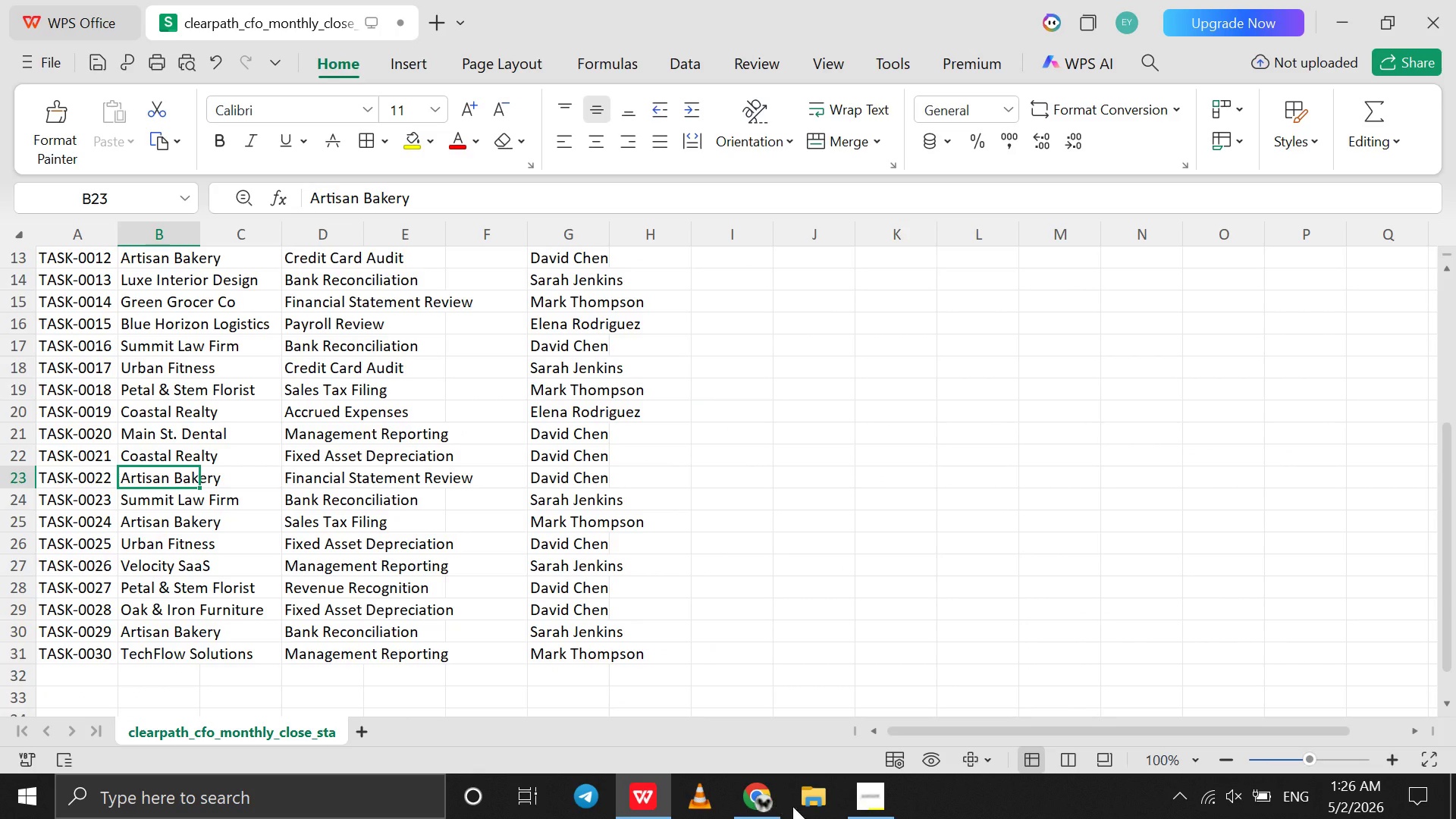 
left_click([770, 810])
 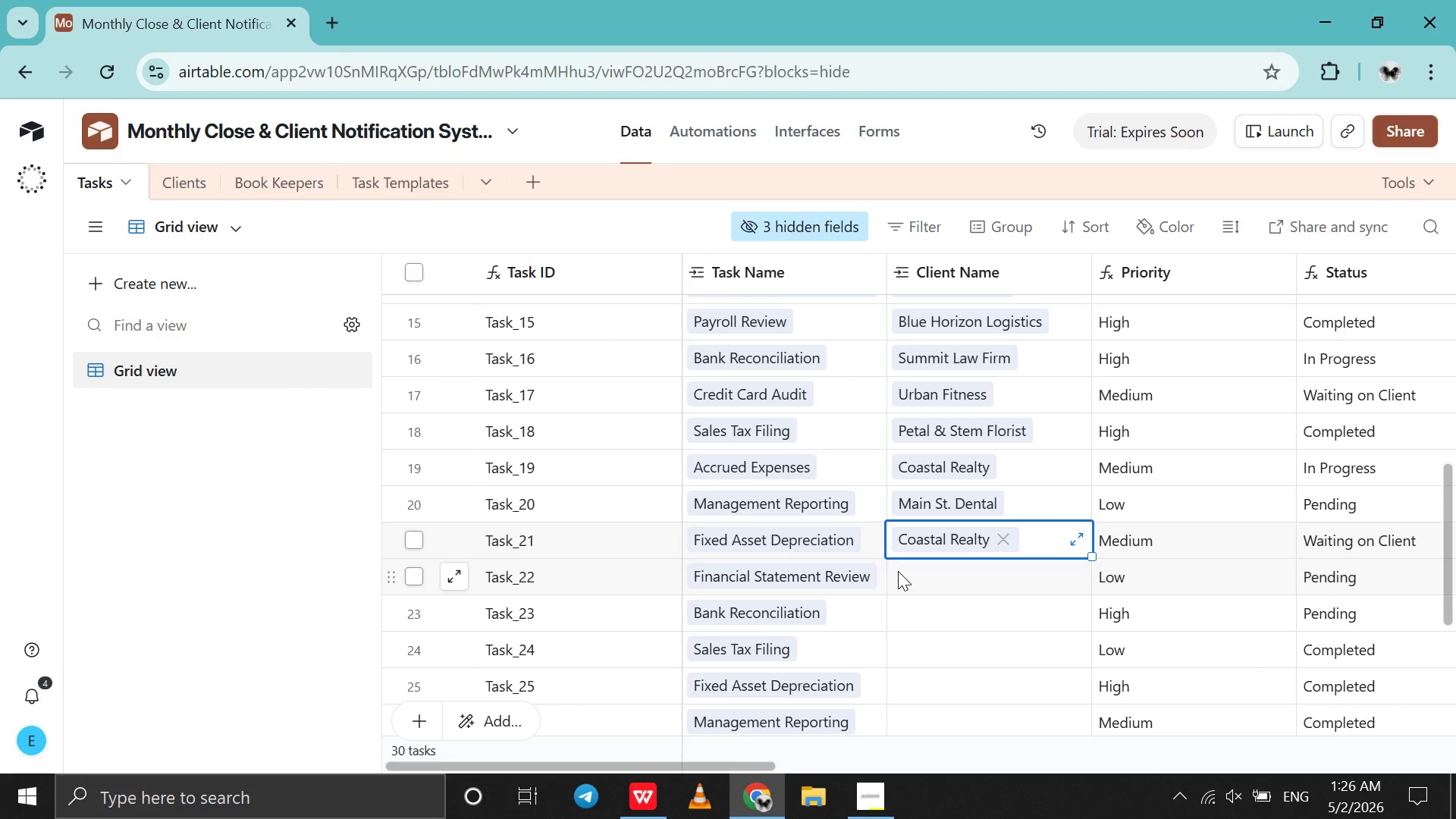 
left_click([898, 571])
 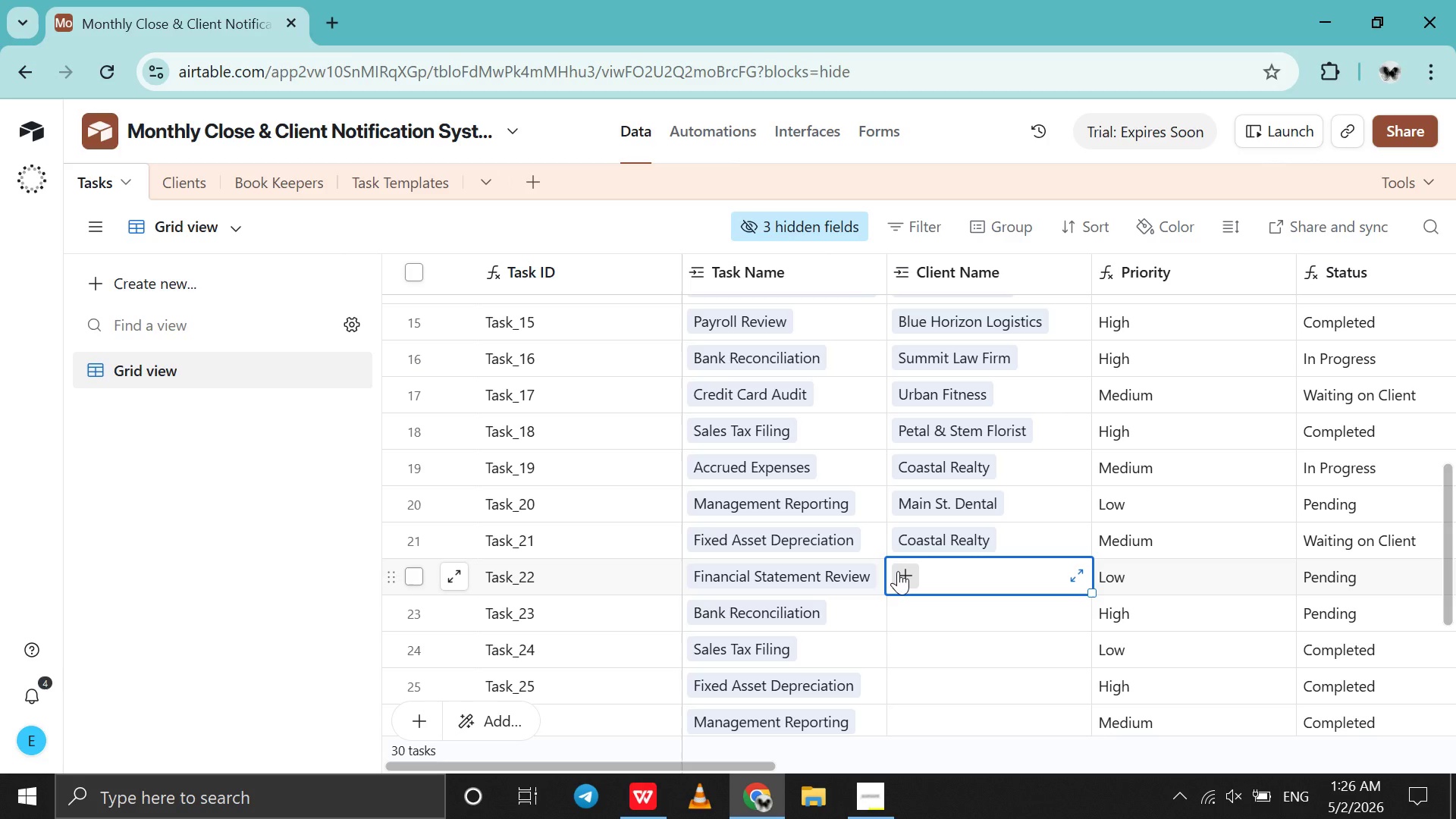 
double_click([898, 571])
 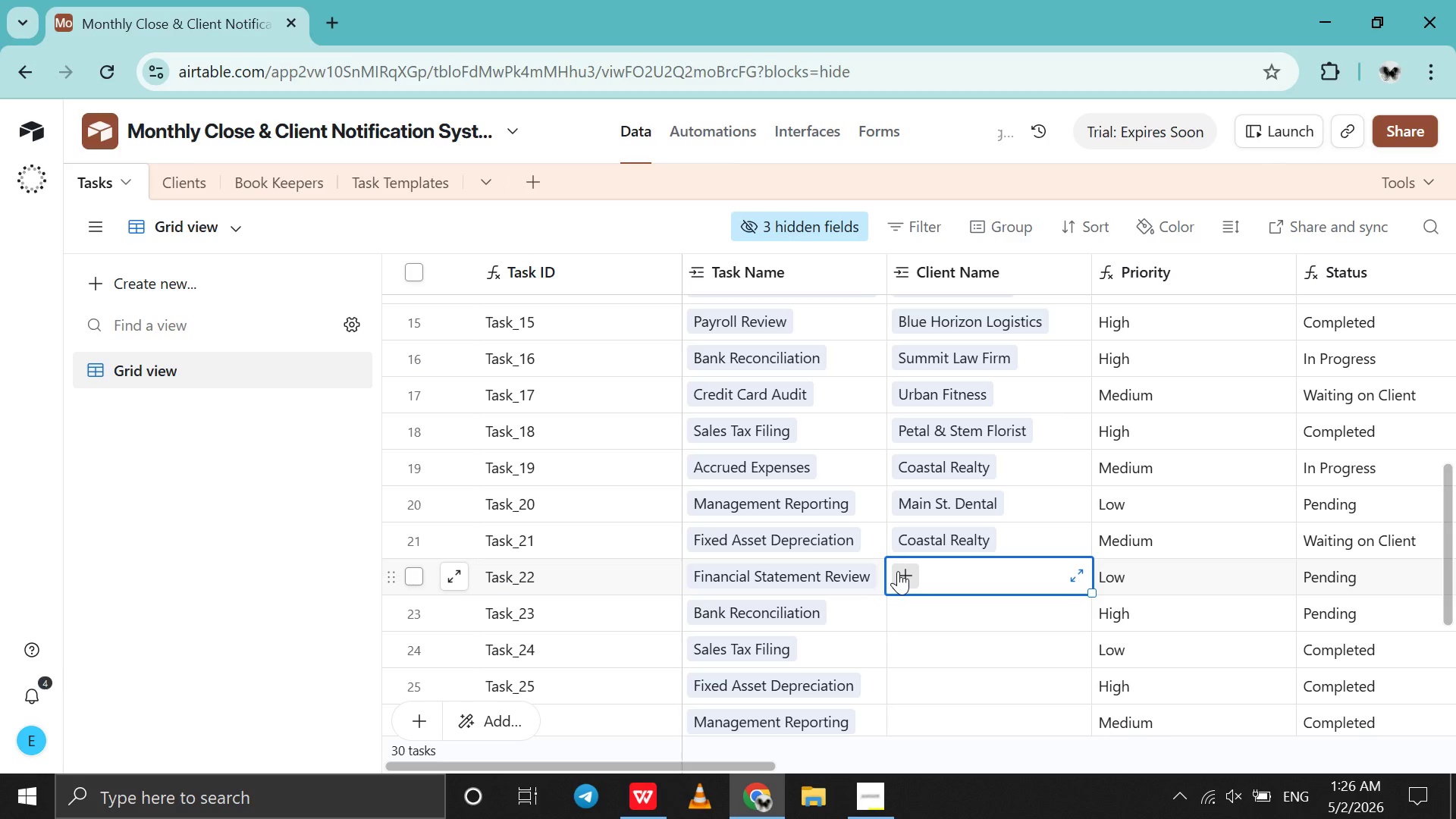 
key(A)
 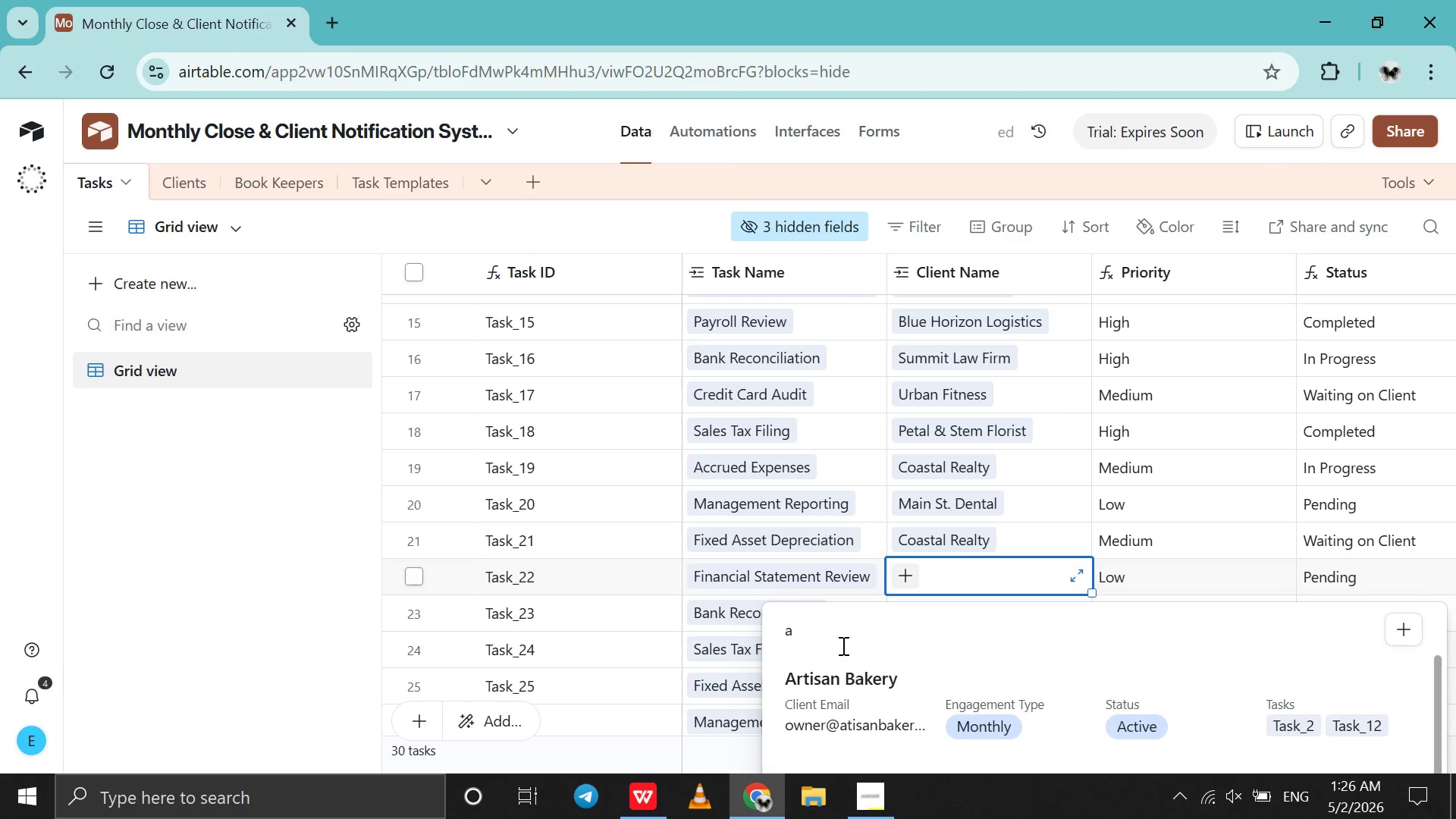 
left_click([850, 679])
 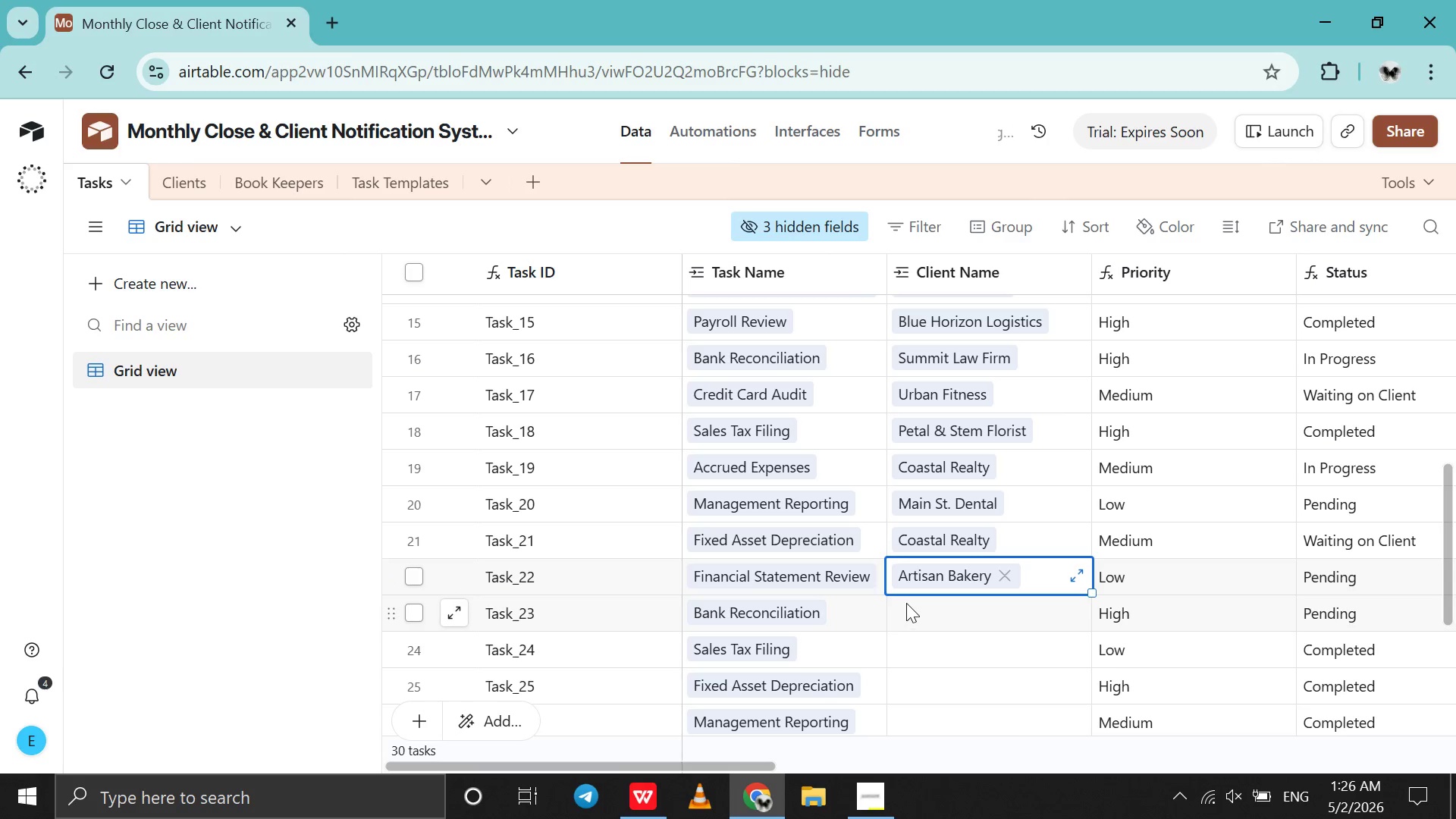 
left_click([906, 603])
 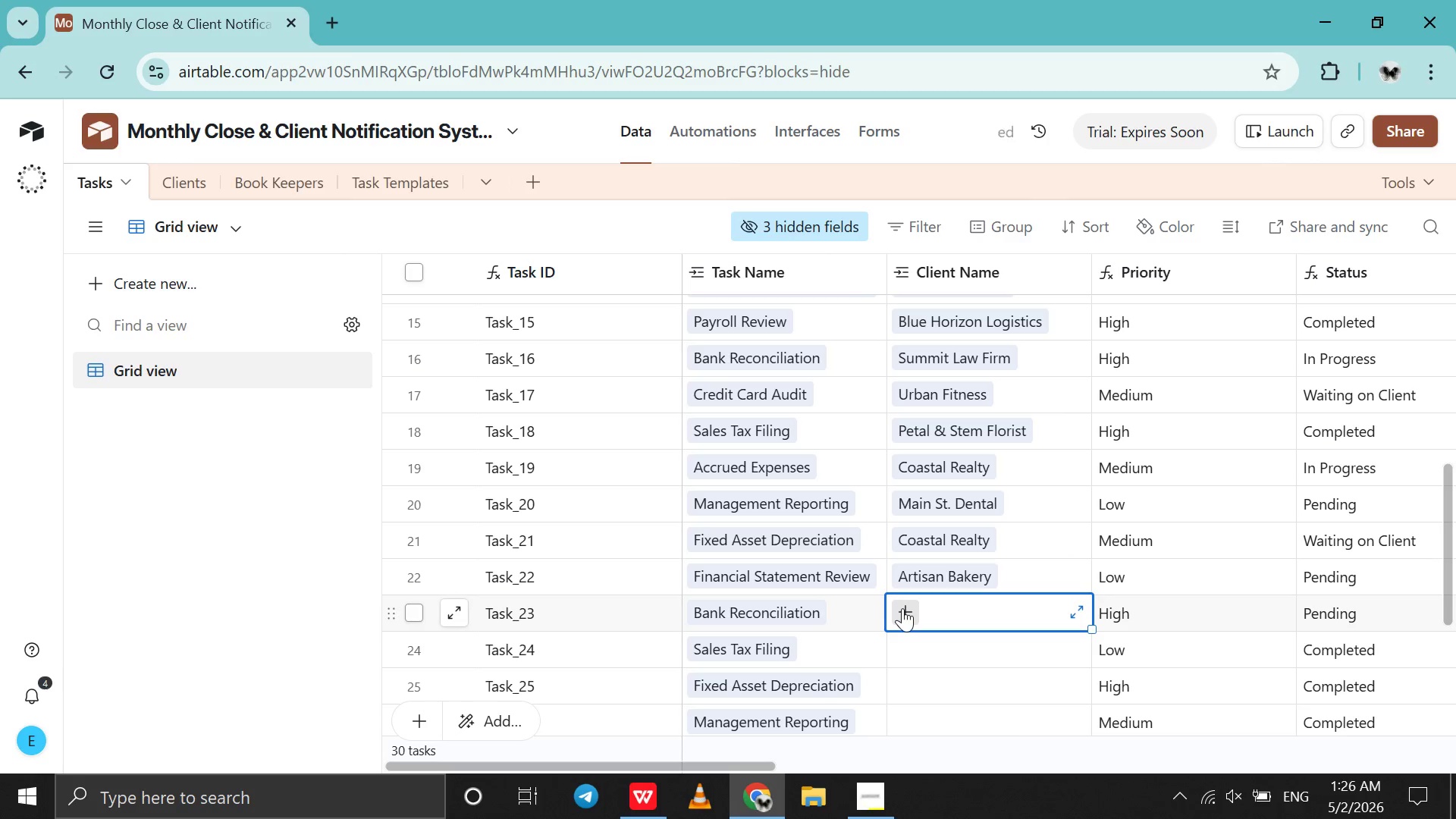 
left_click([902, 608])
 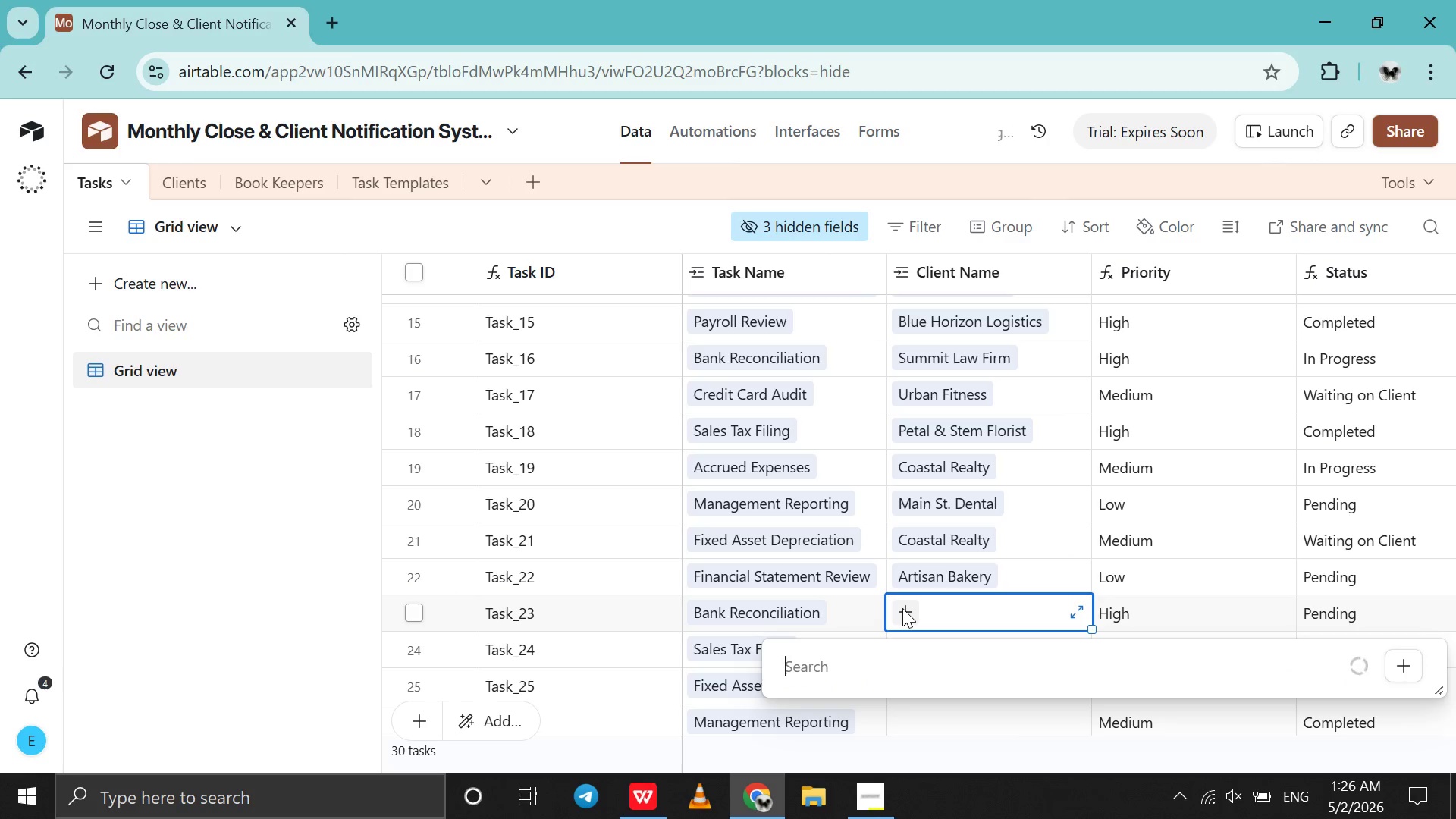 
key(S)
 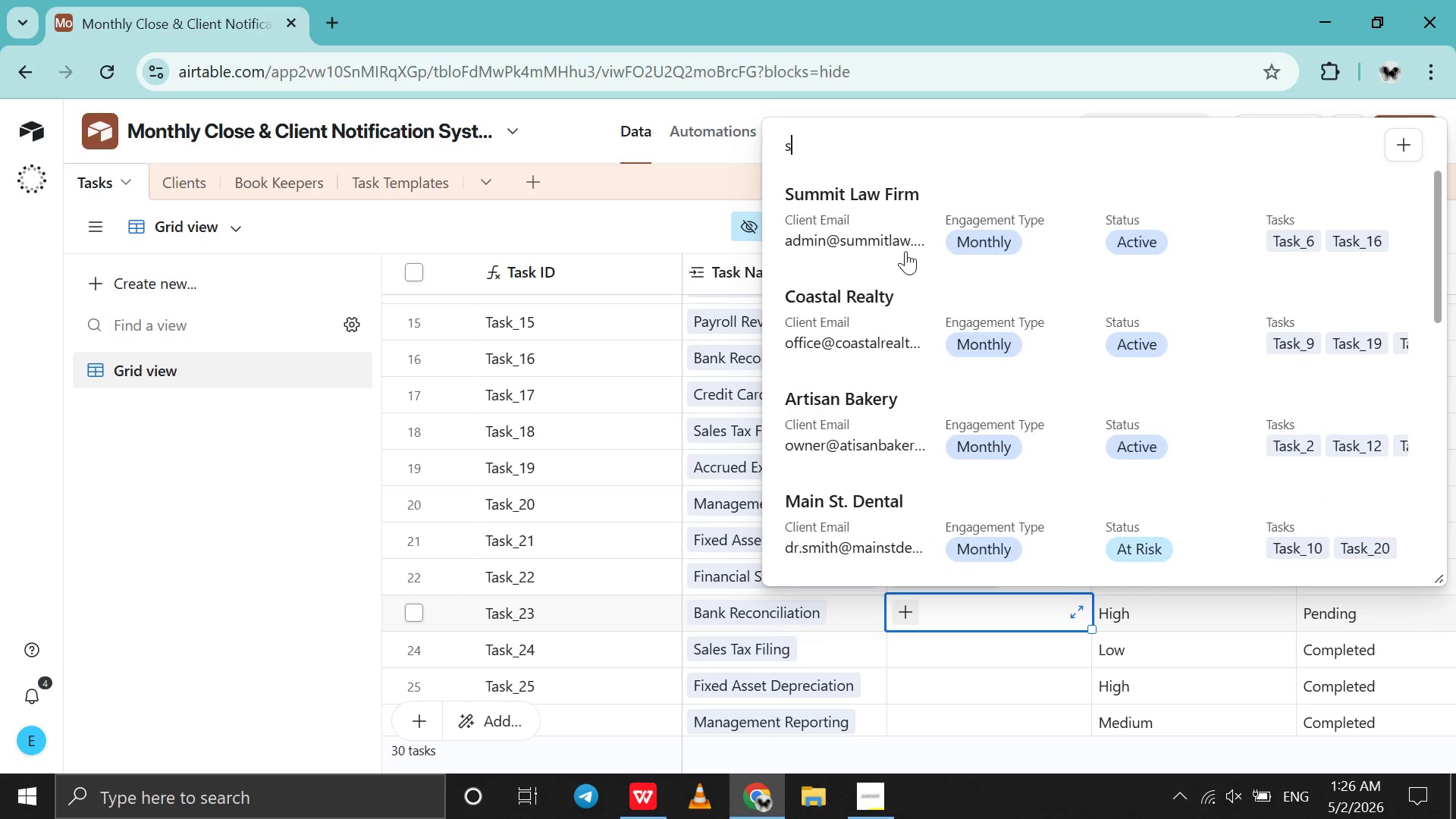 
left_click([902, 236])
 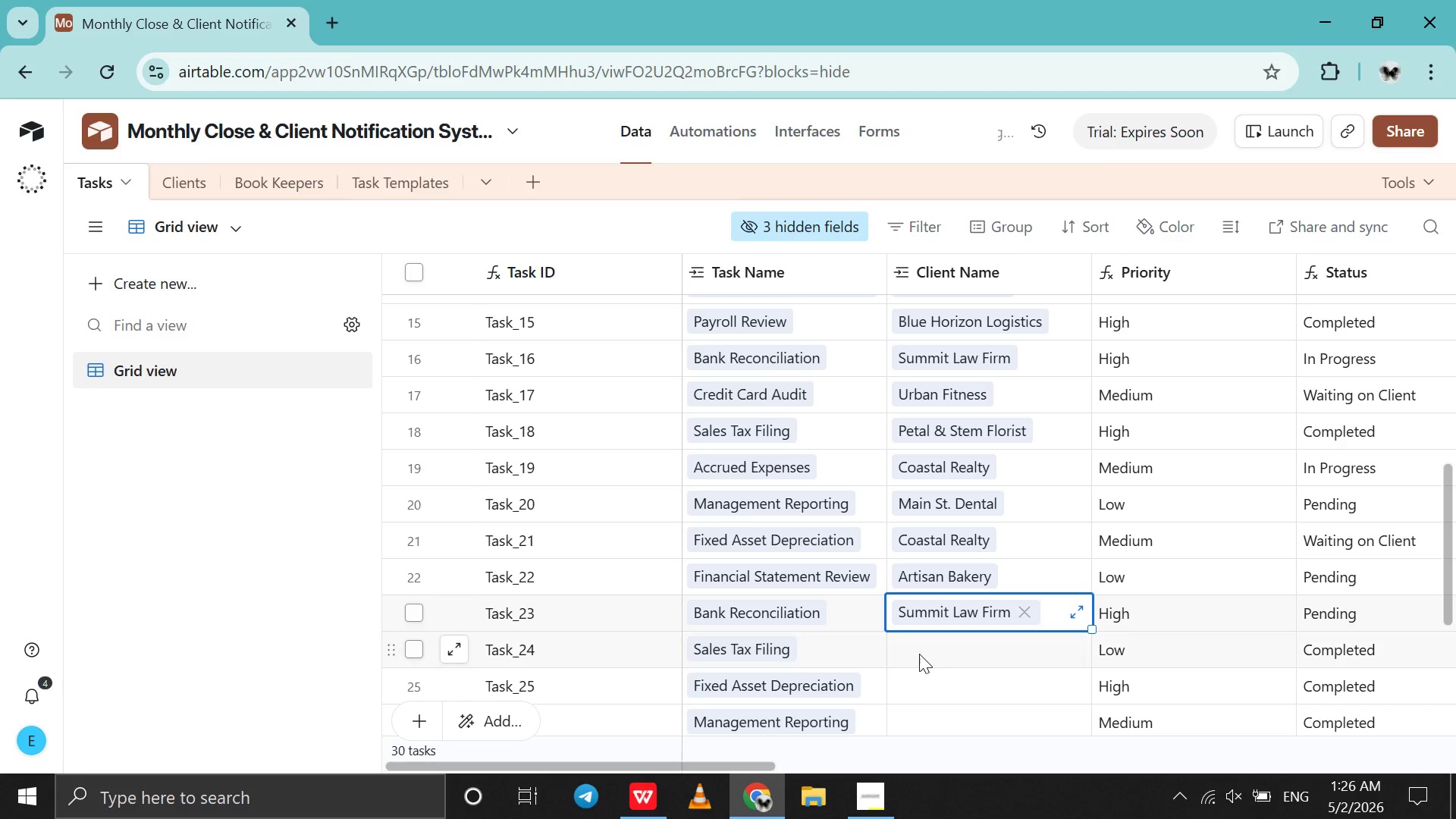 
left_click([919, 654])
 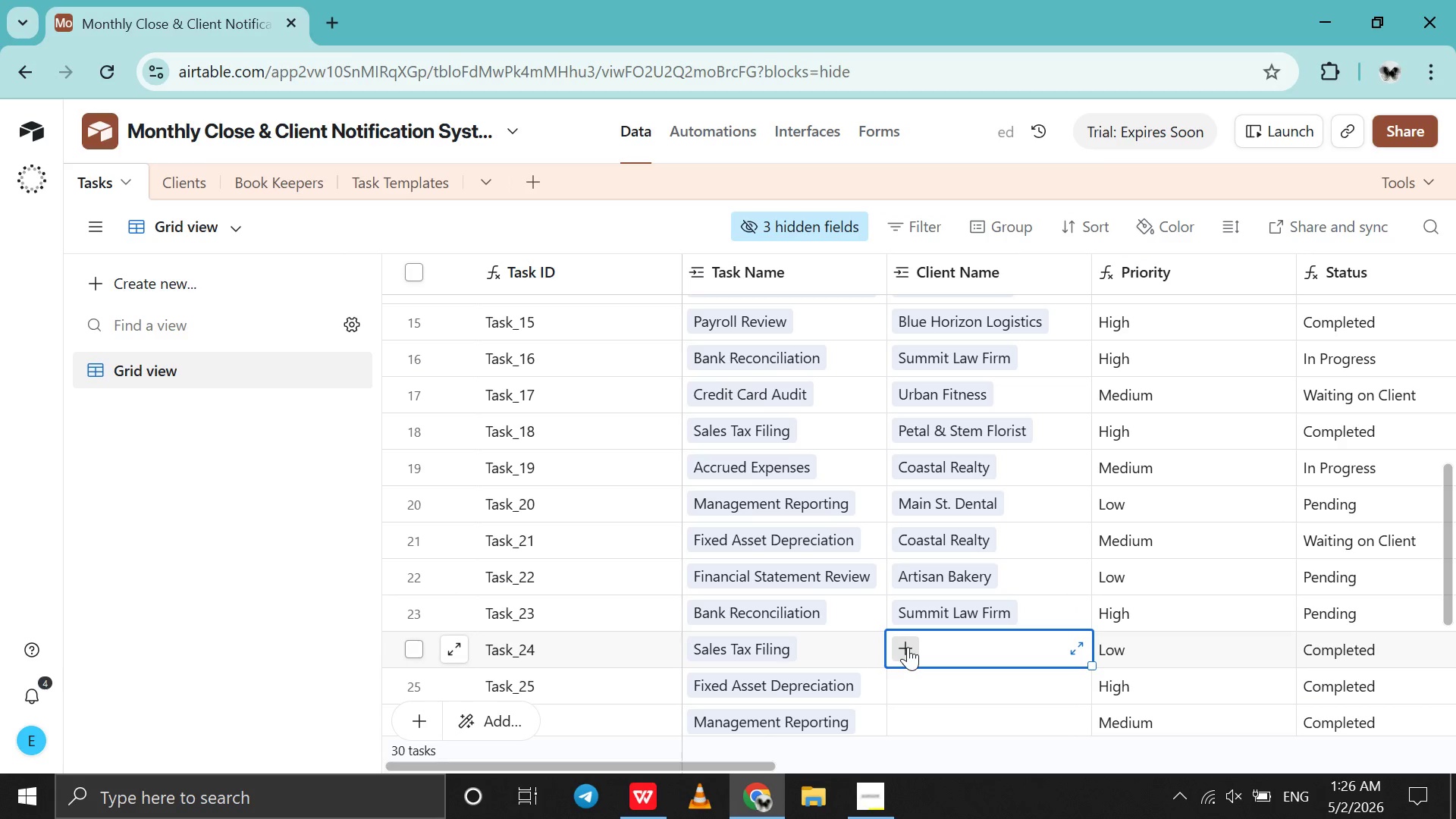 
left_click([908, 647])
 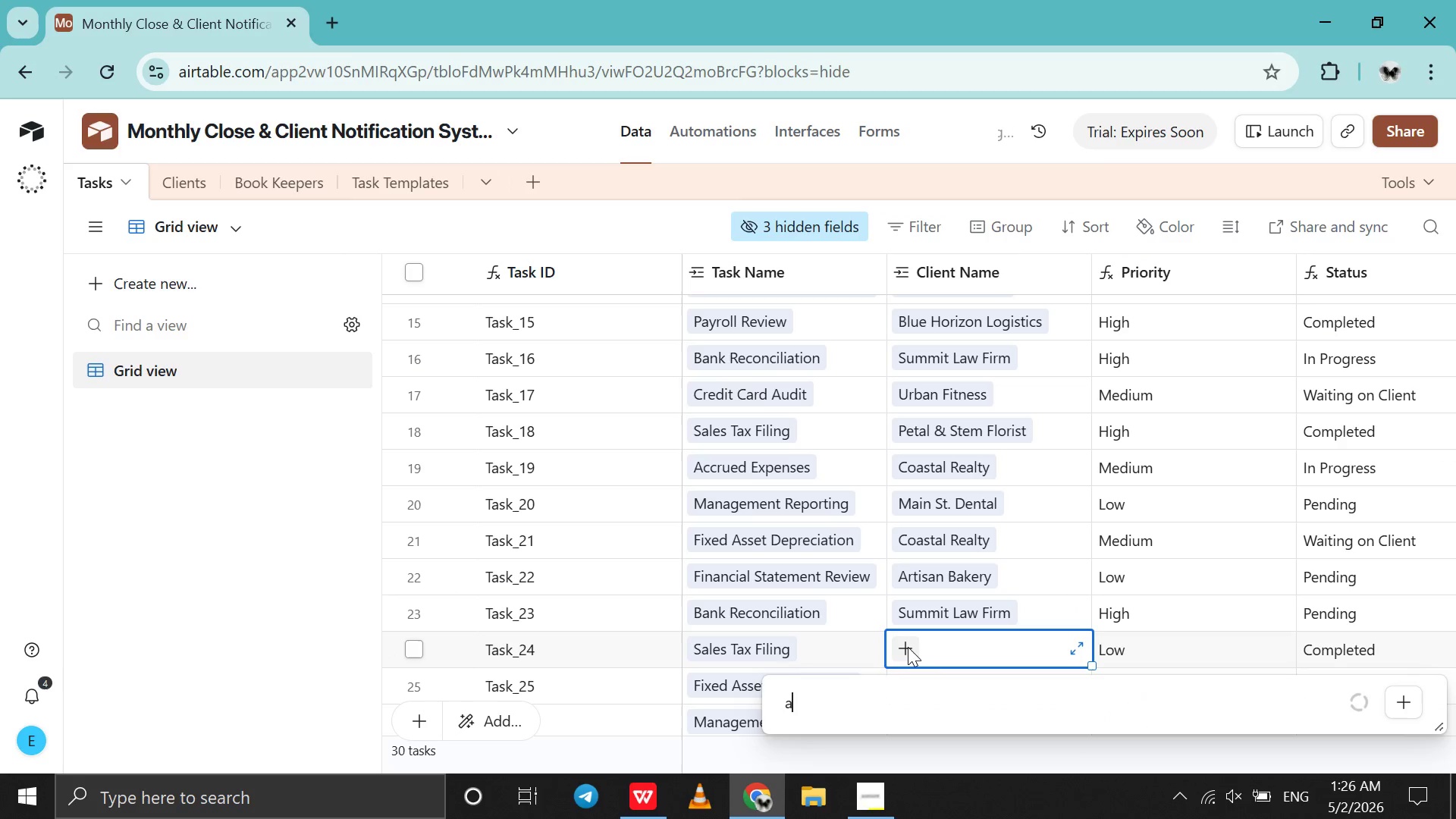 
key(A)
 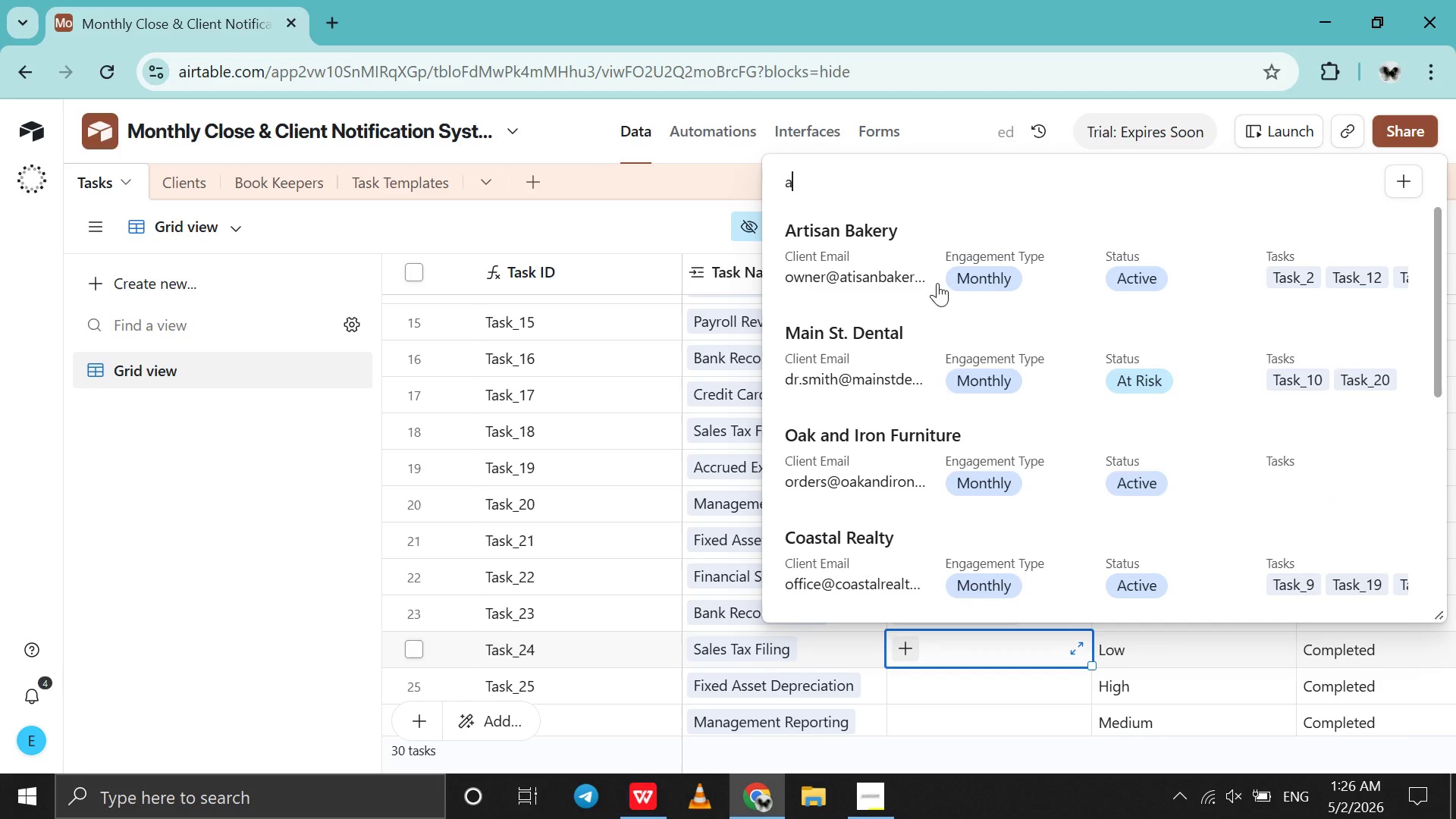 
left_click([937, 283])
 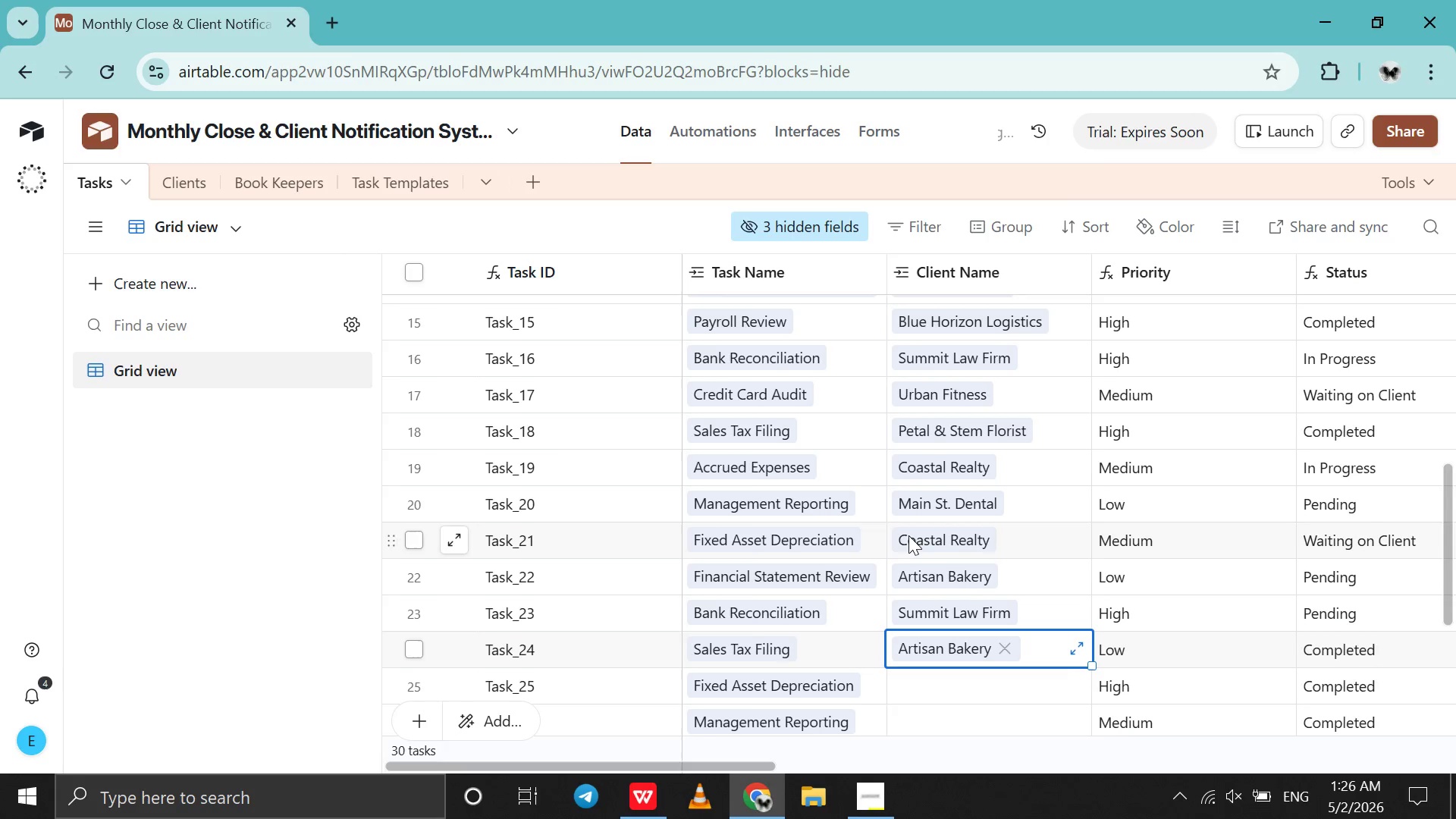 
scroll: coordinate [908, 535], scroll_direction: down, amount: 11.0
 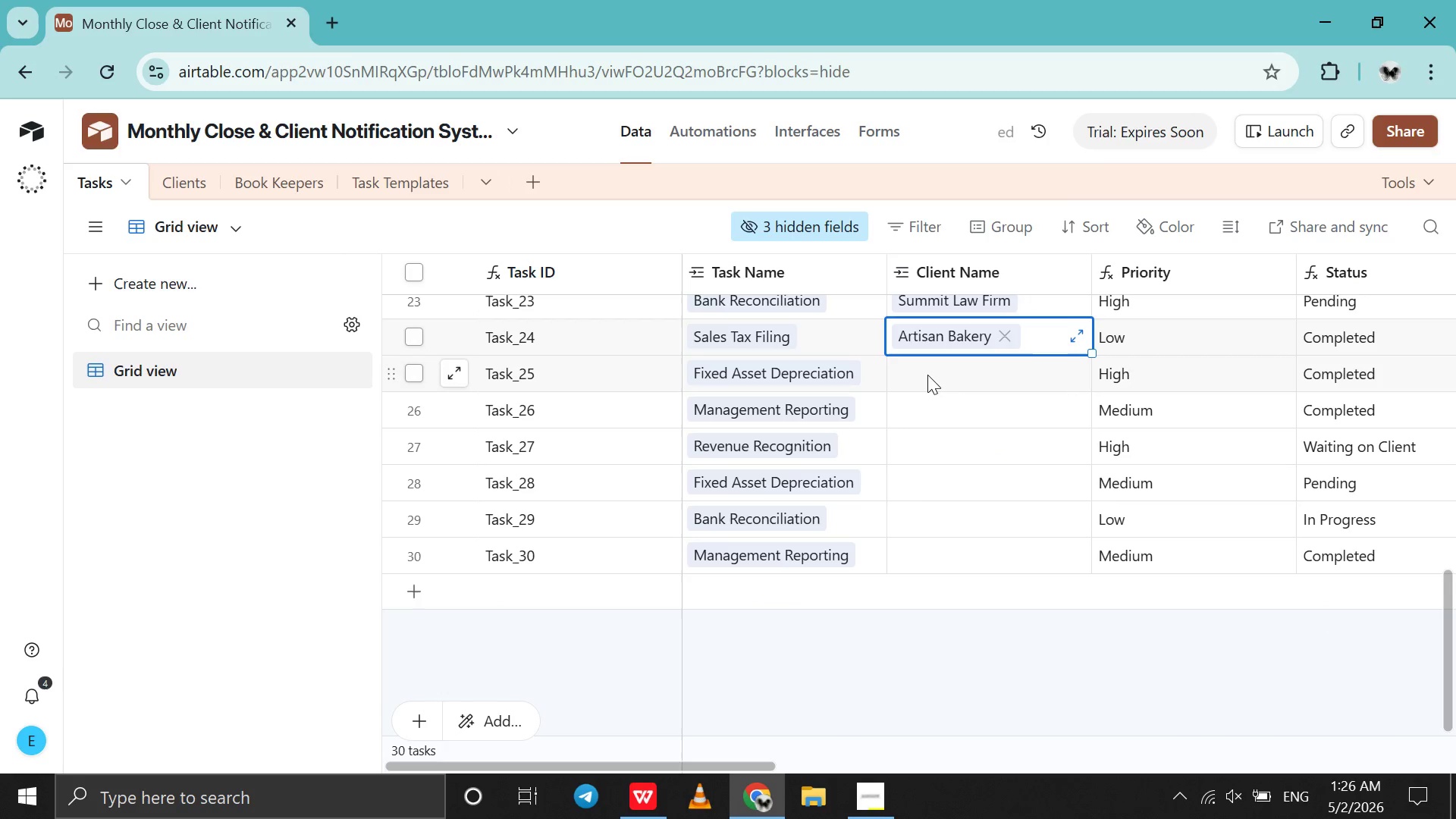 
left_click([930, 372])
 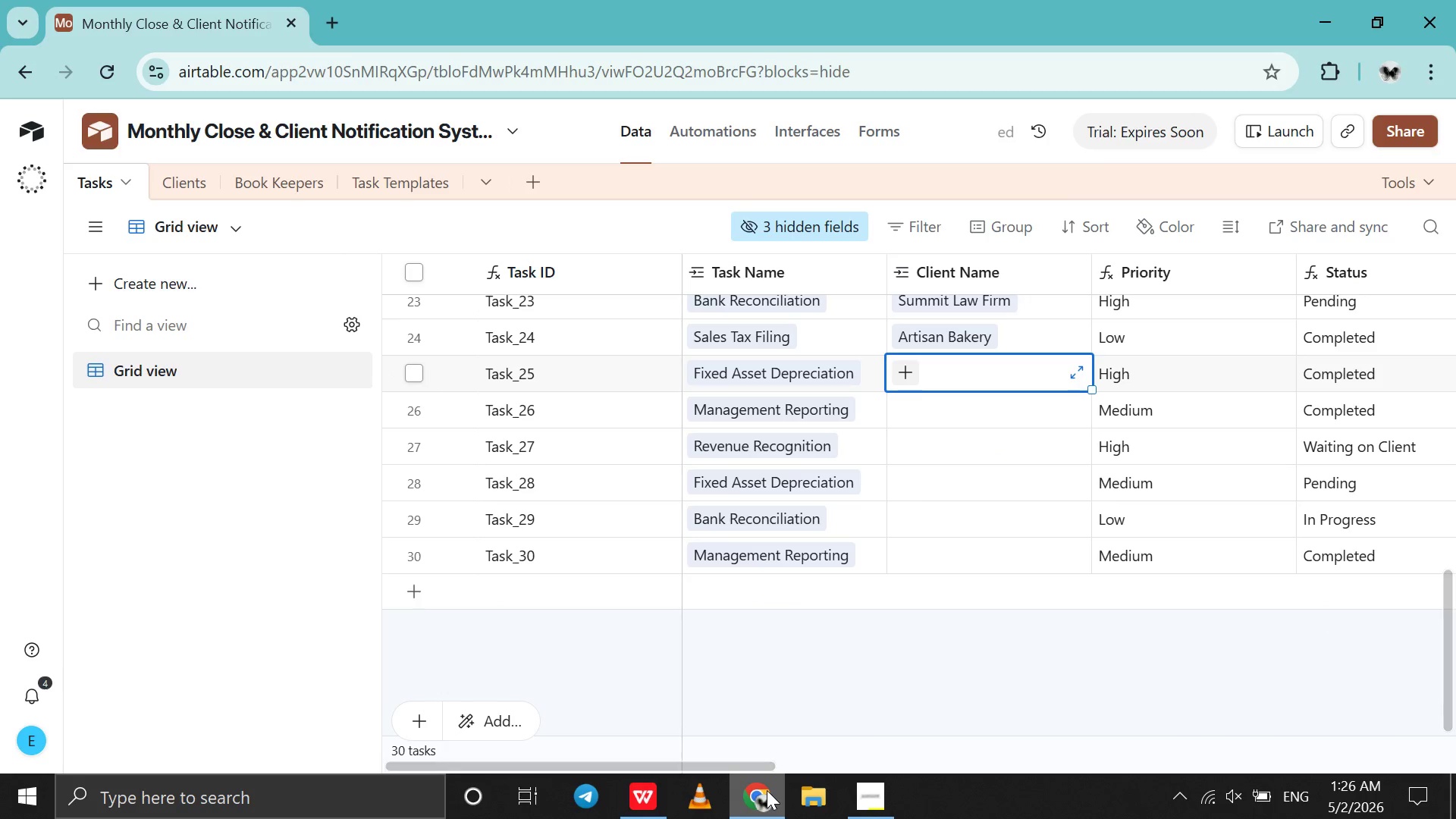 
left_click([767, 790])
 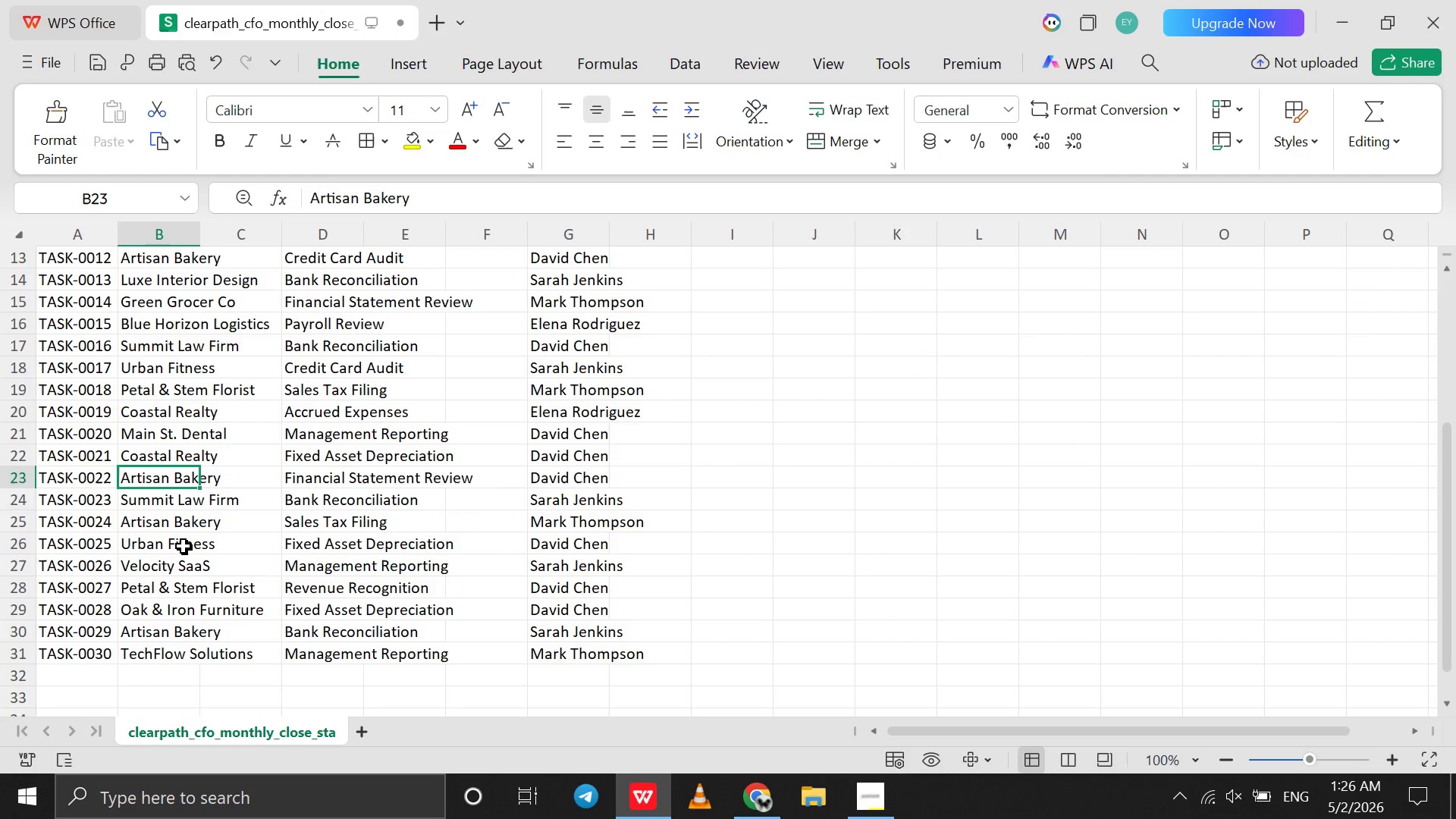 
left_click([180, 548])
 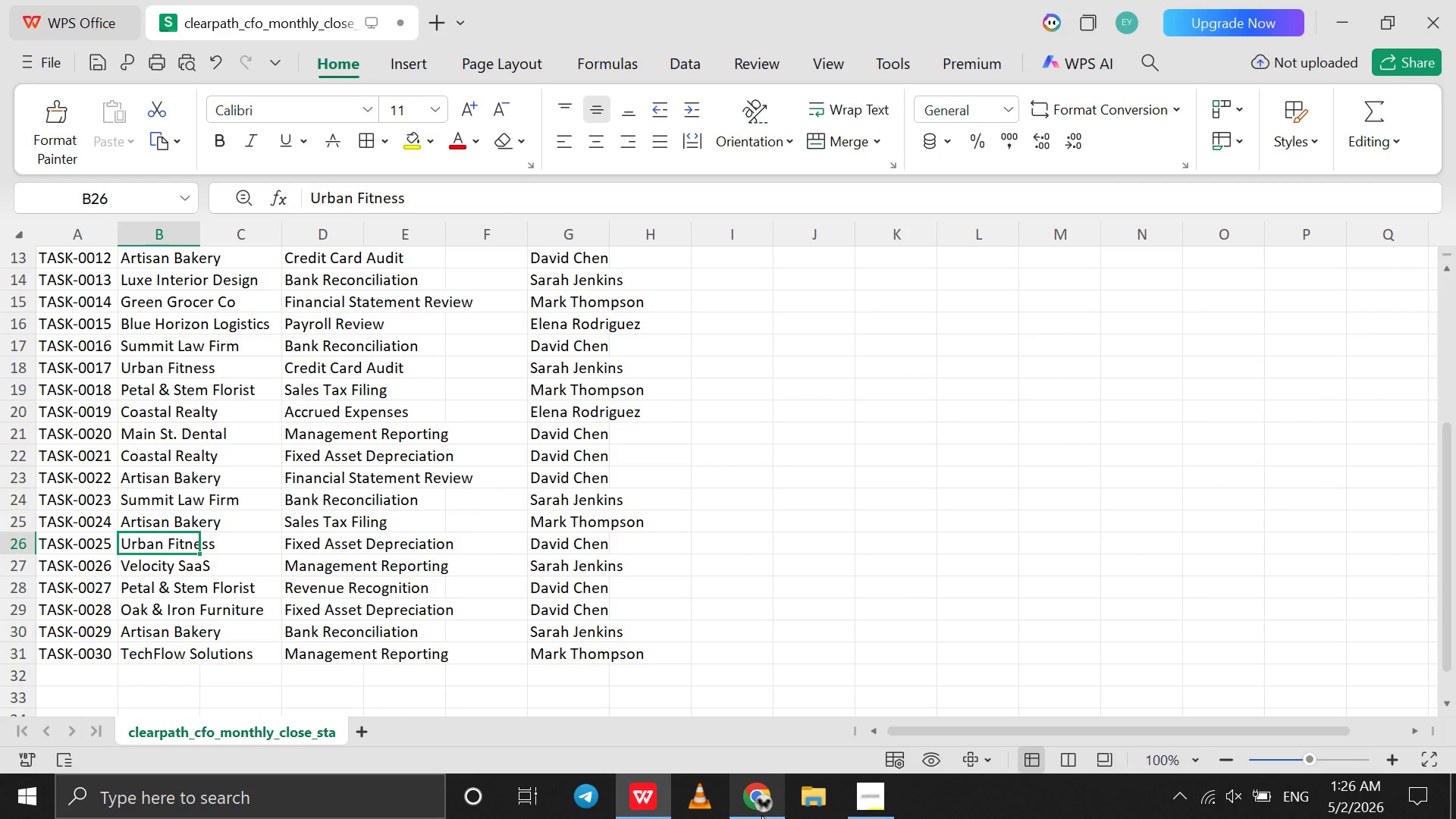 
left_click([761, 815])
 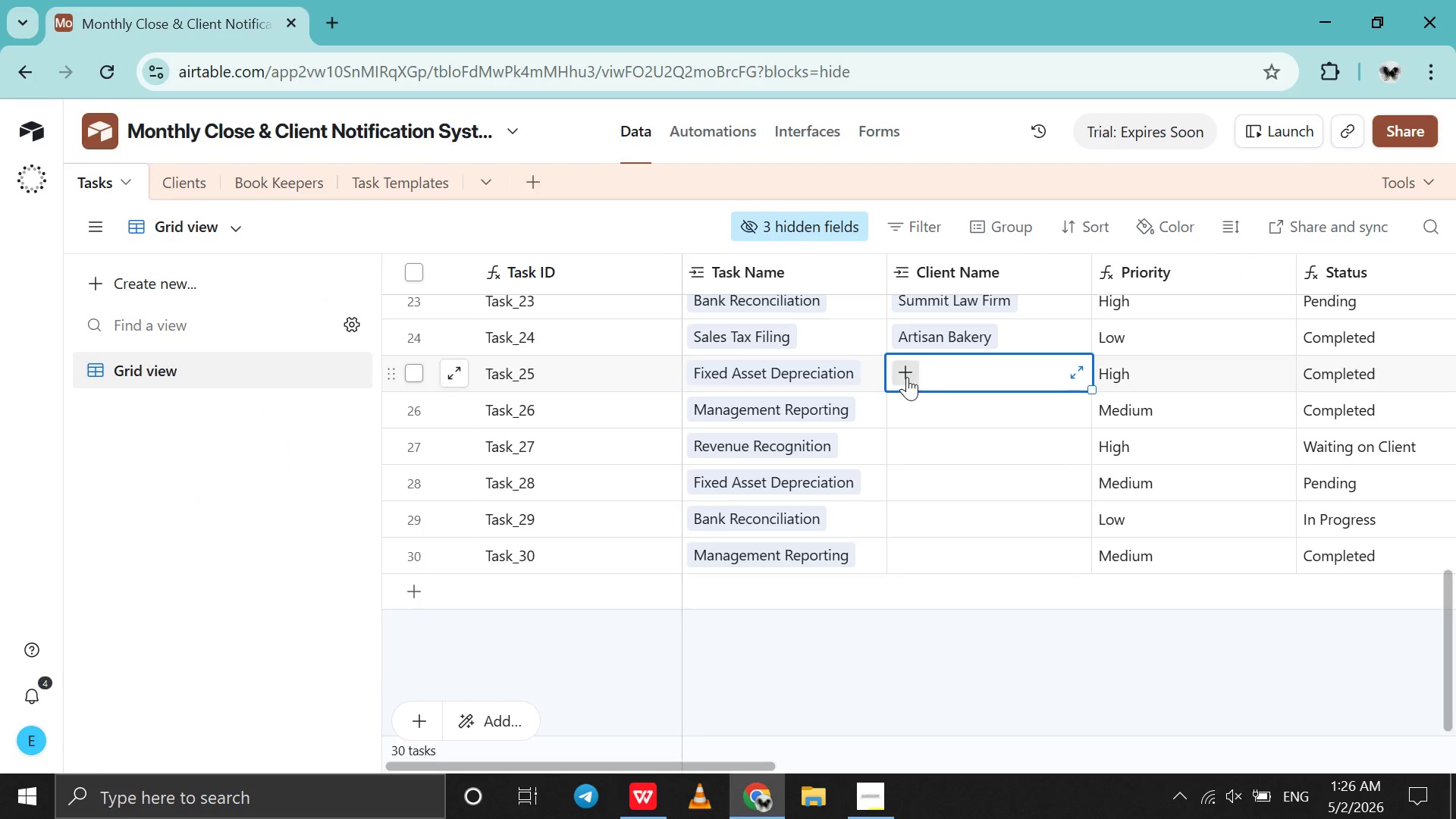 
left_click([905, 380])
 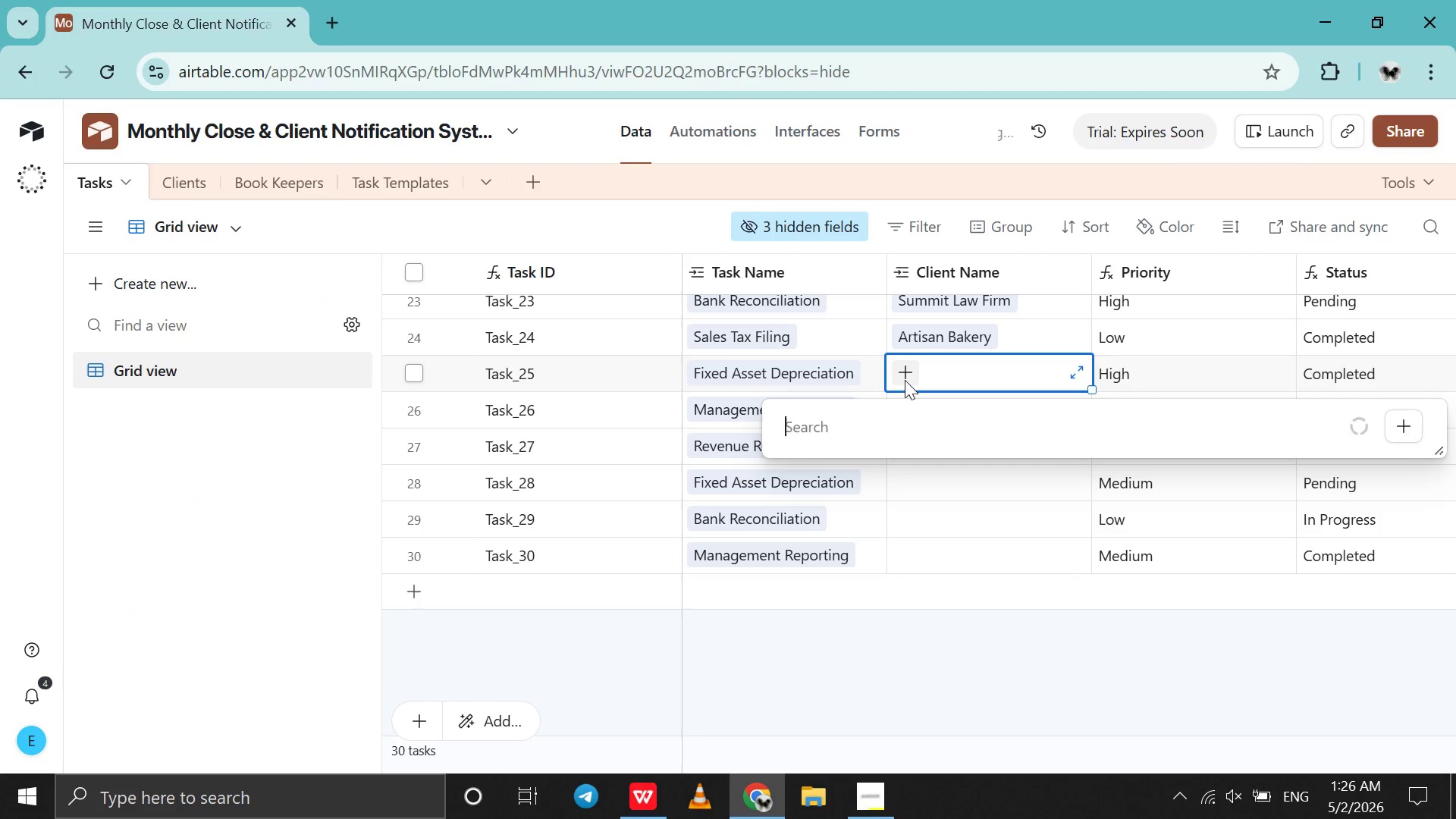 
key(U)
 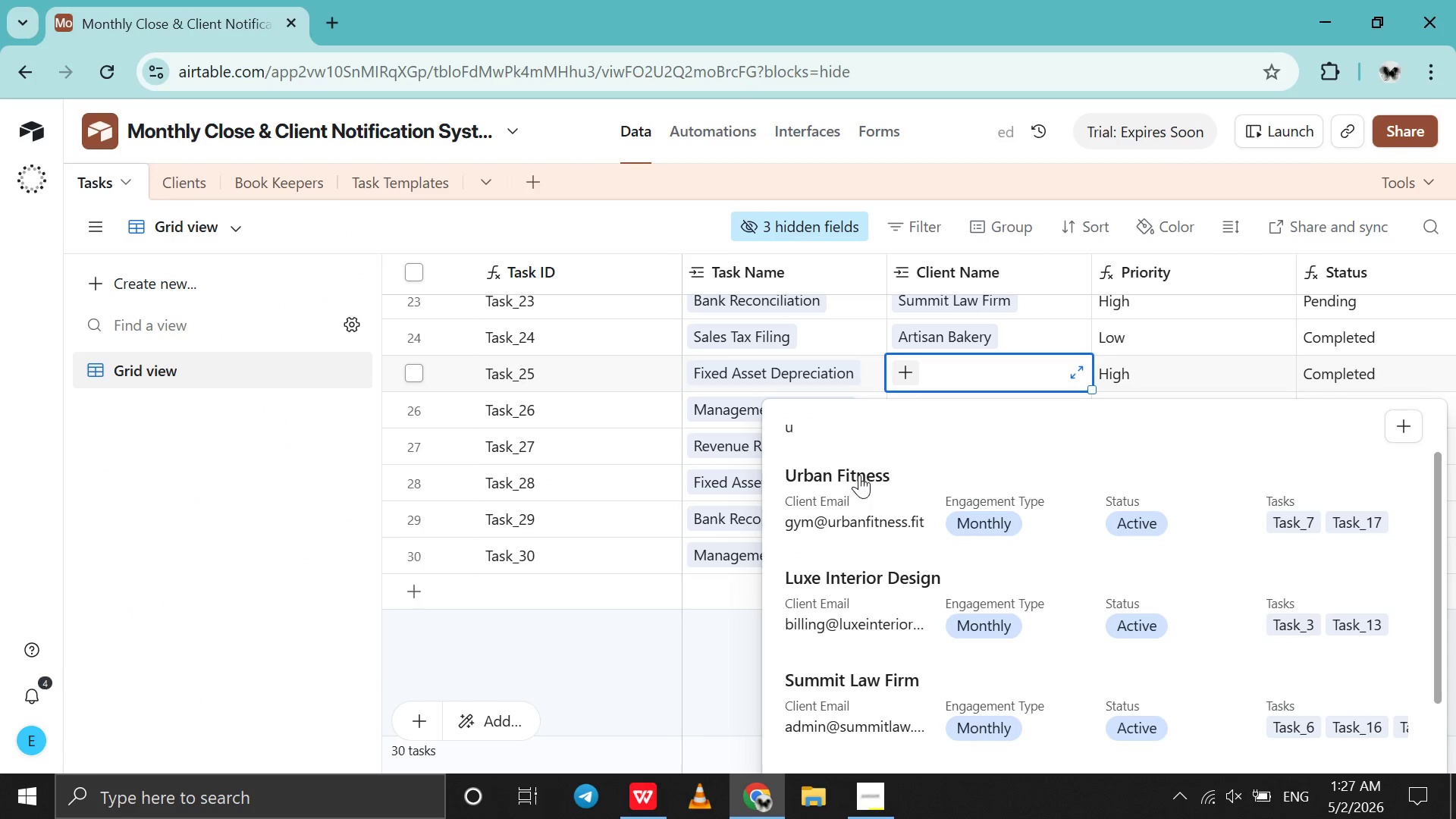 
left_click([844, 499])
 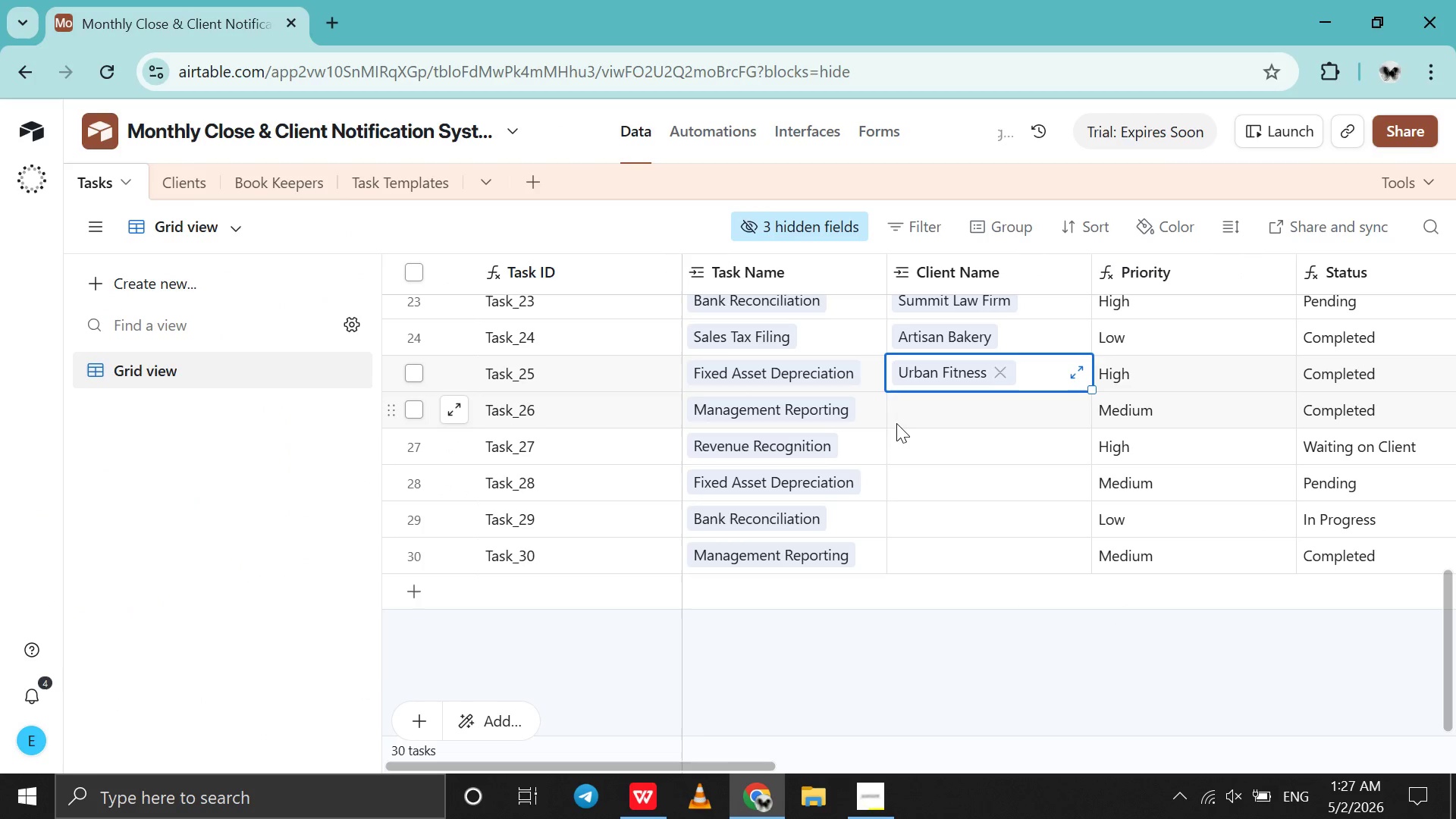 
left_click([896, 423])
 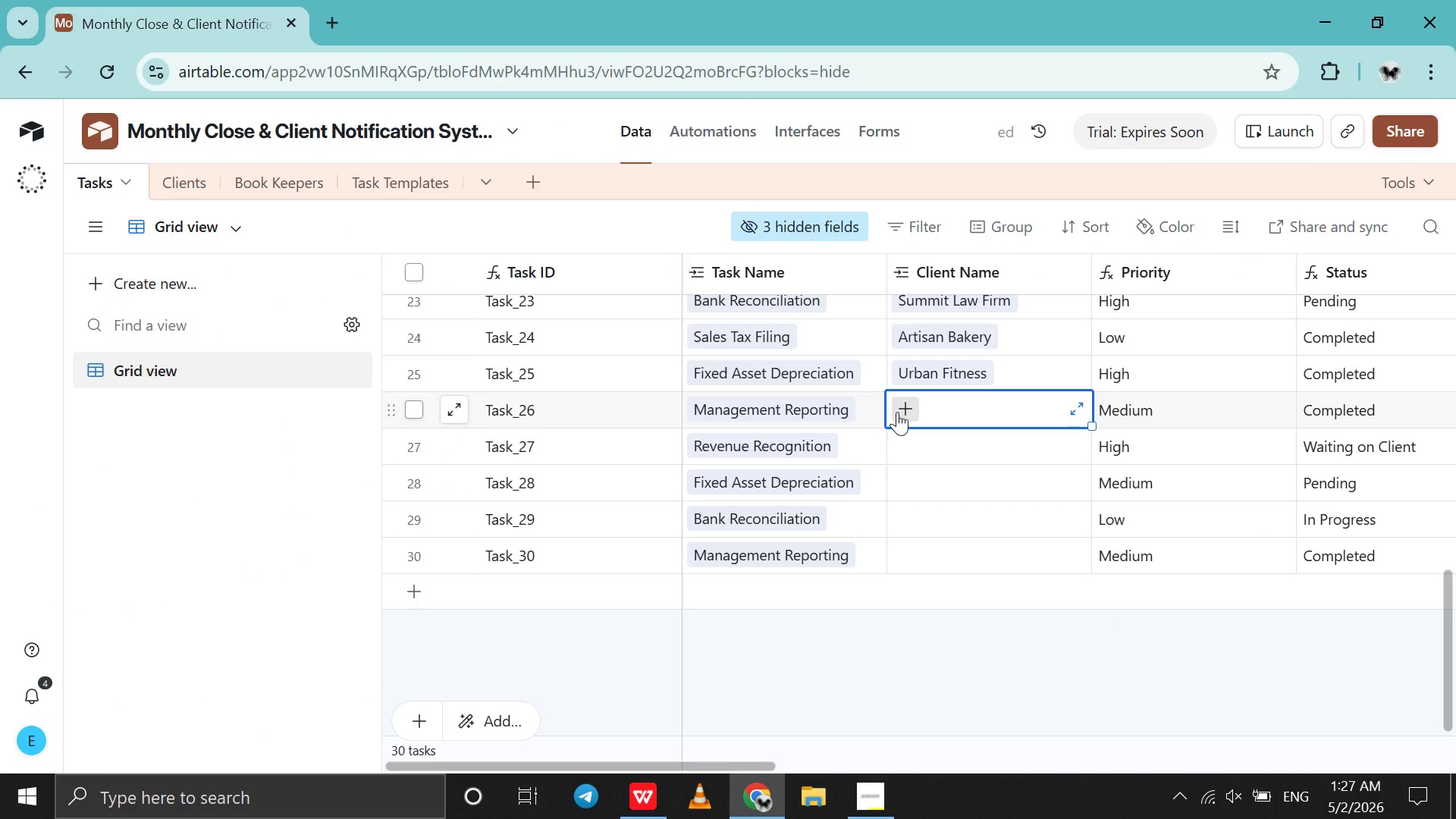 
left_click([897, 412])
 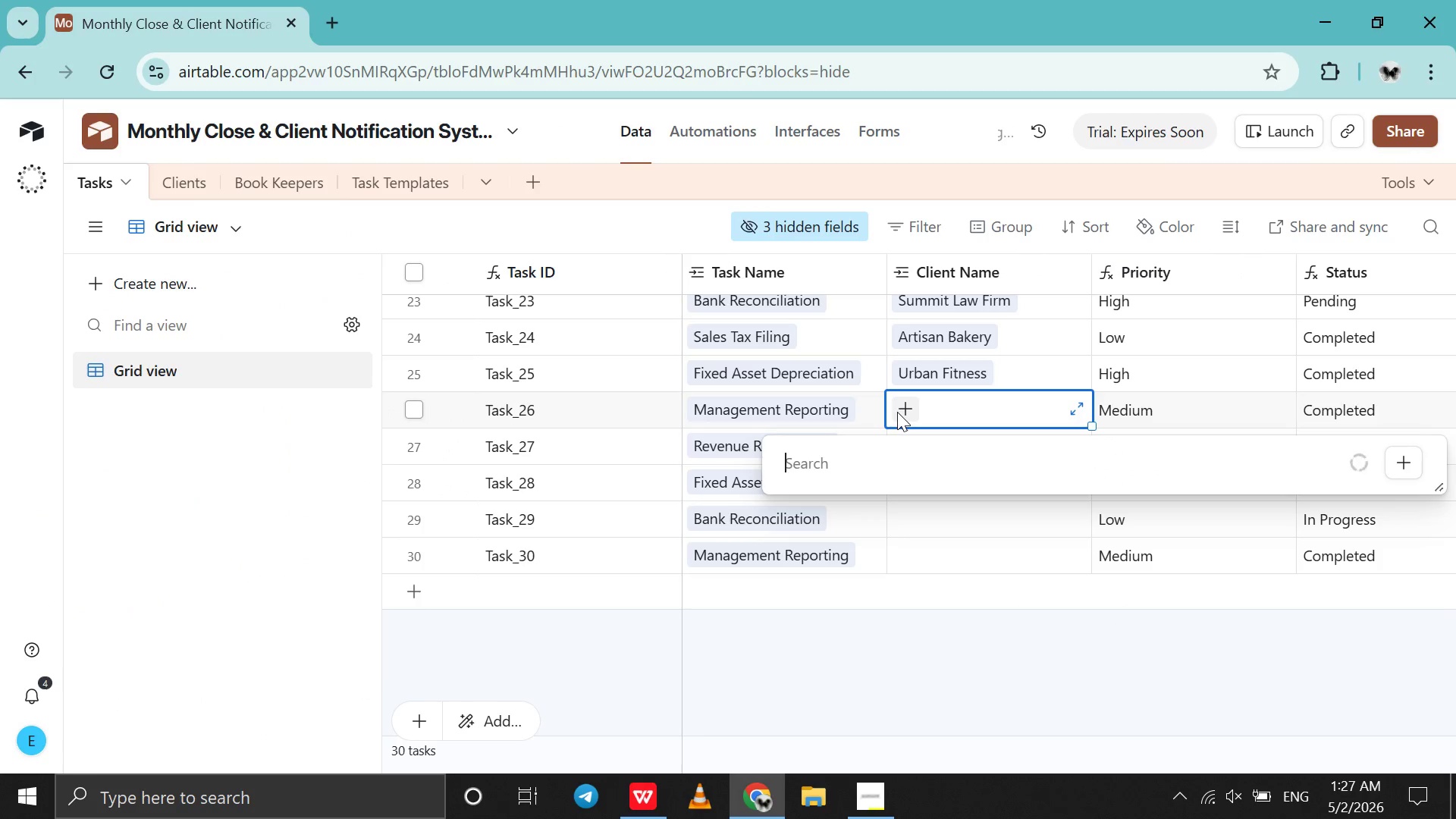 
key(V)
 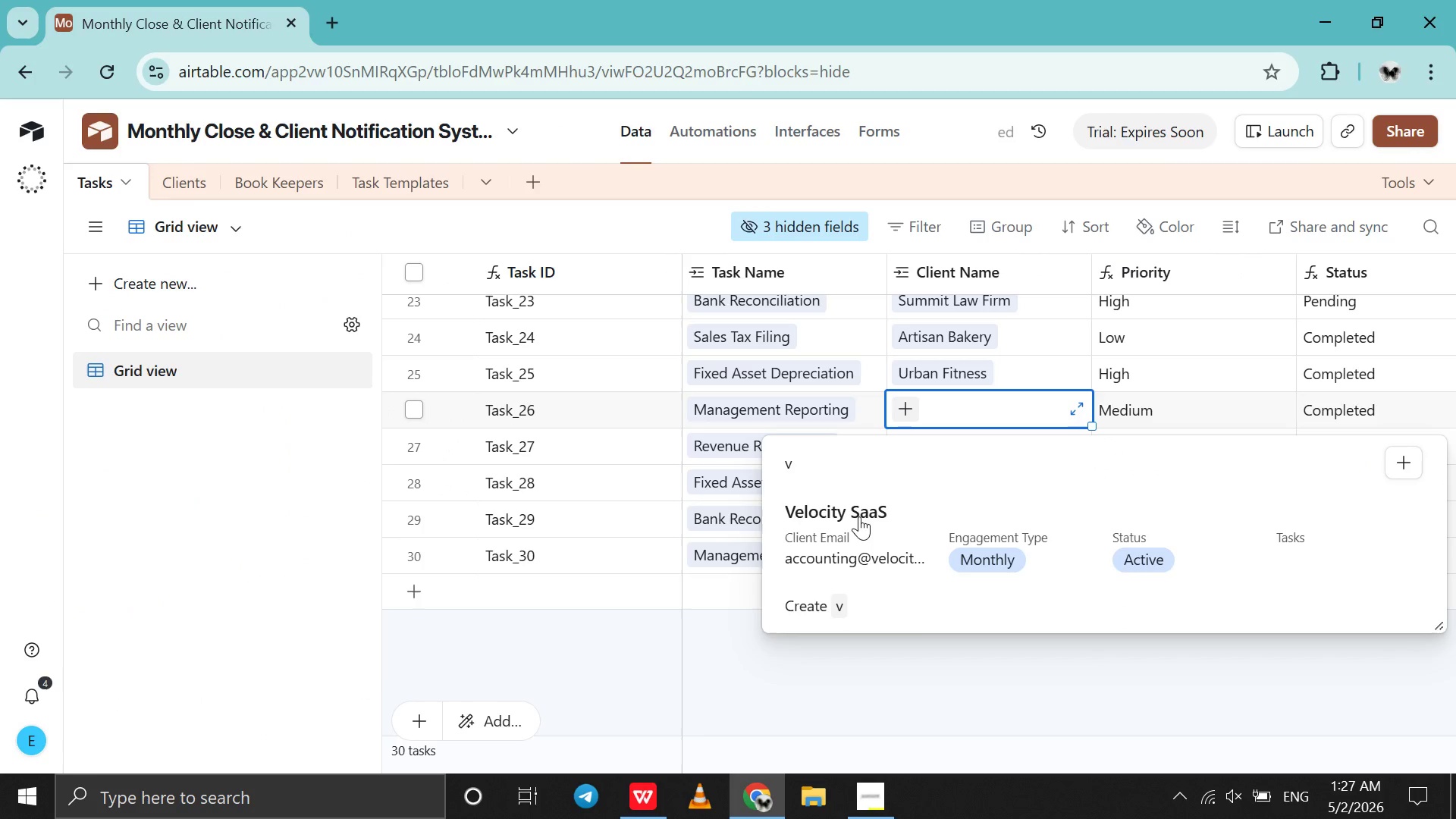 
left_click([859, 516])
 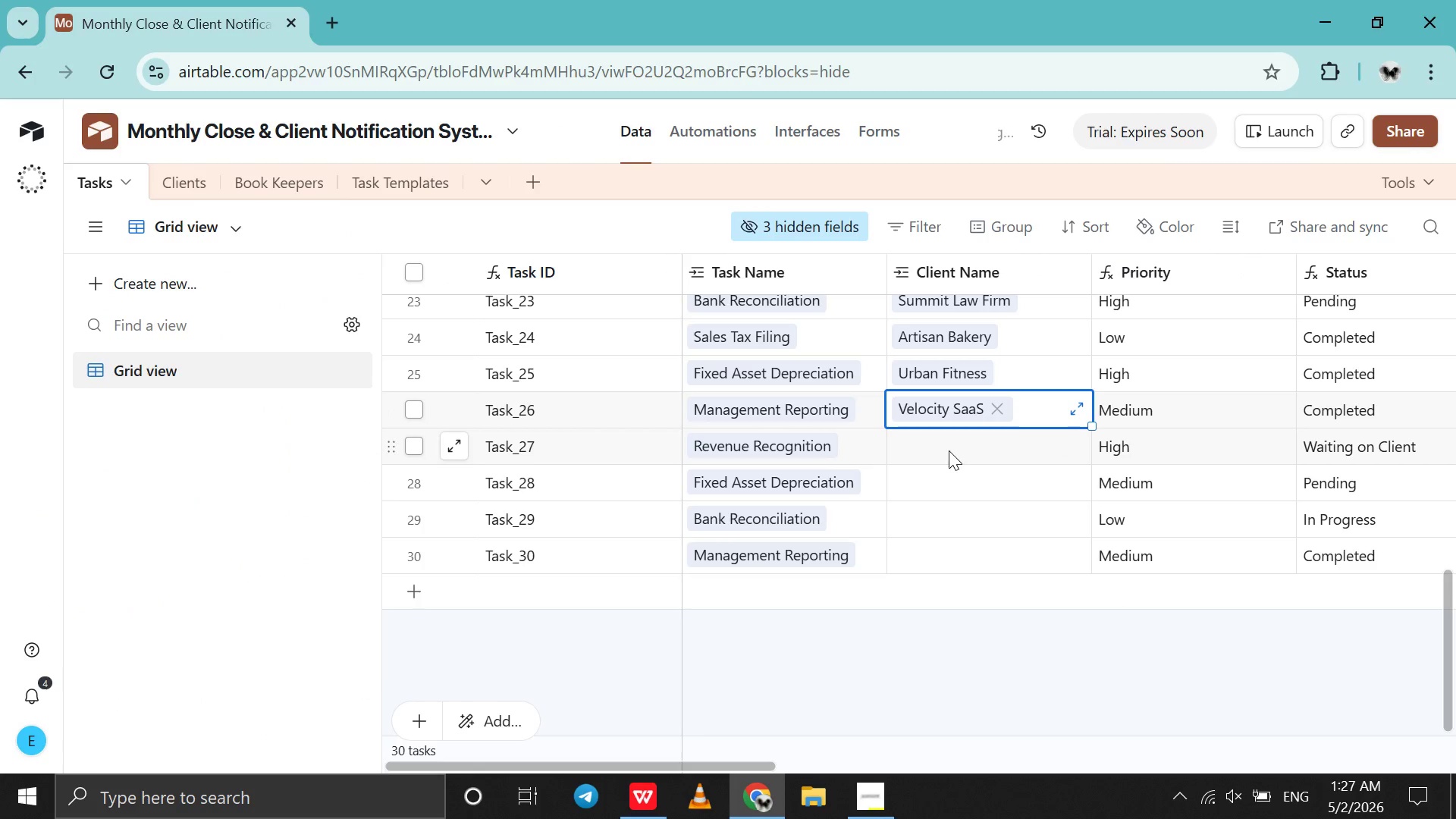 
left_click([949, 450])
 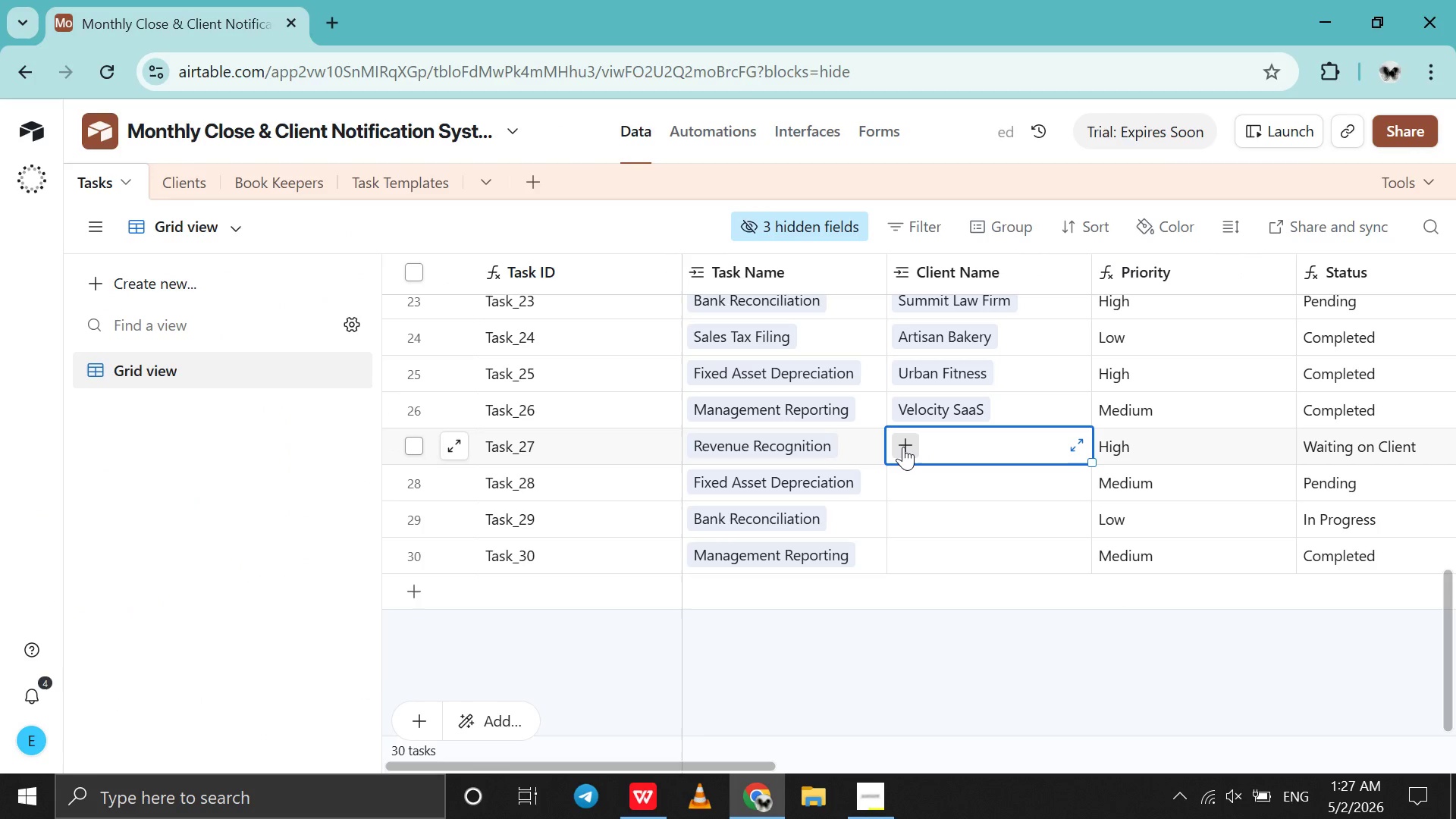 
left_click([903, 447])
 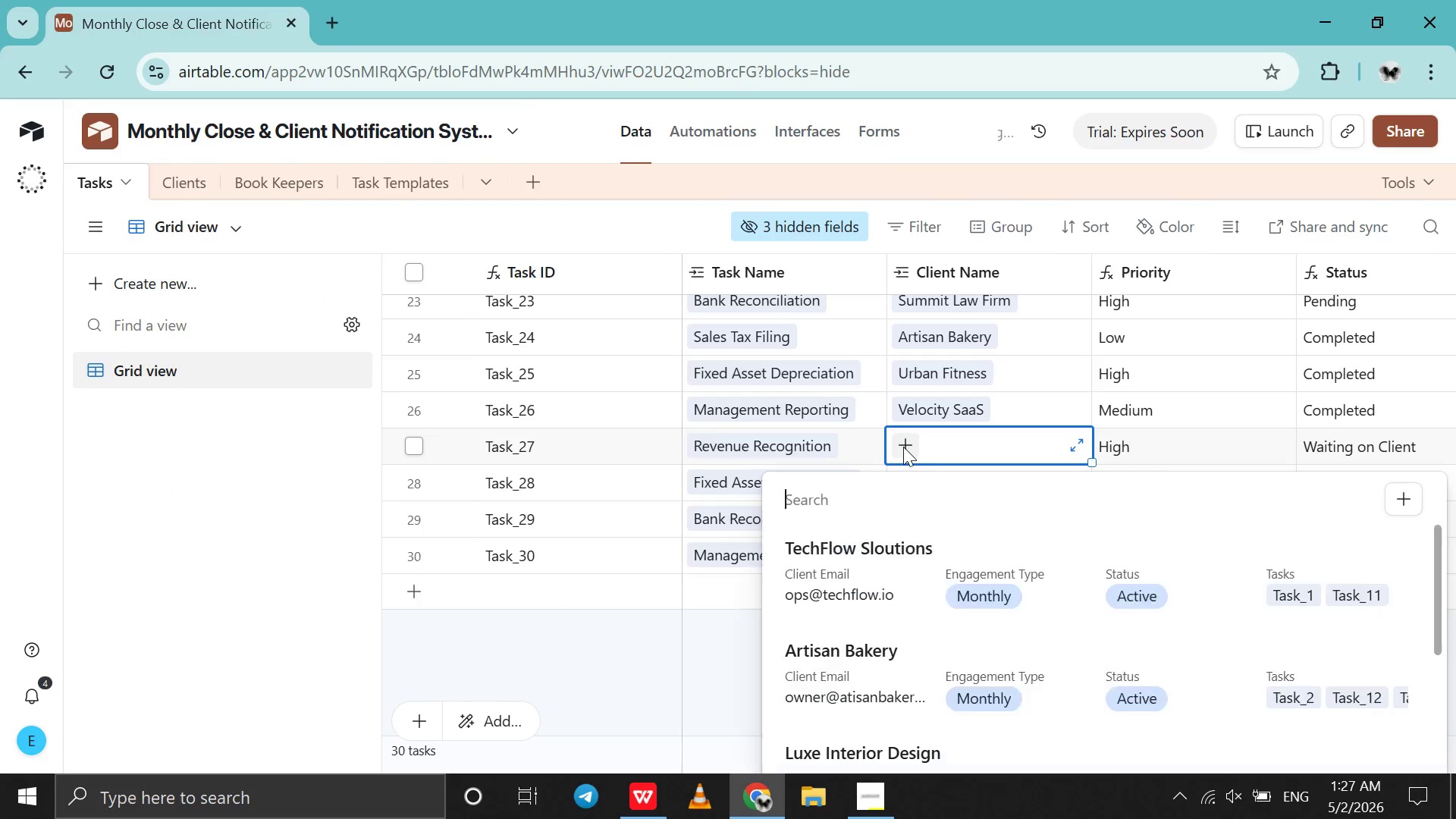 
key(P)
 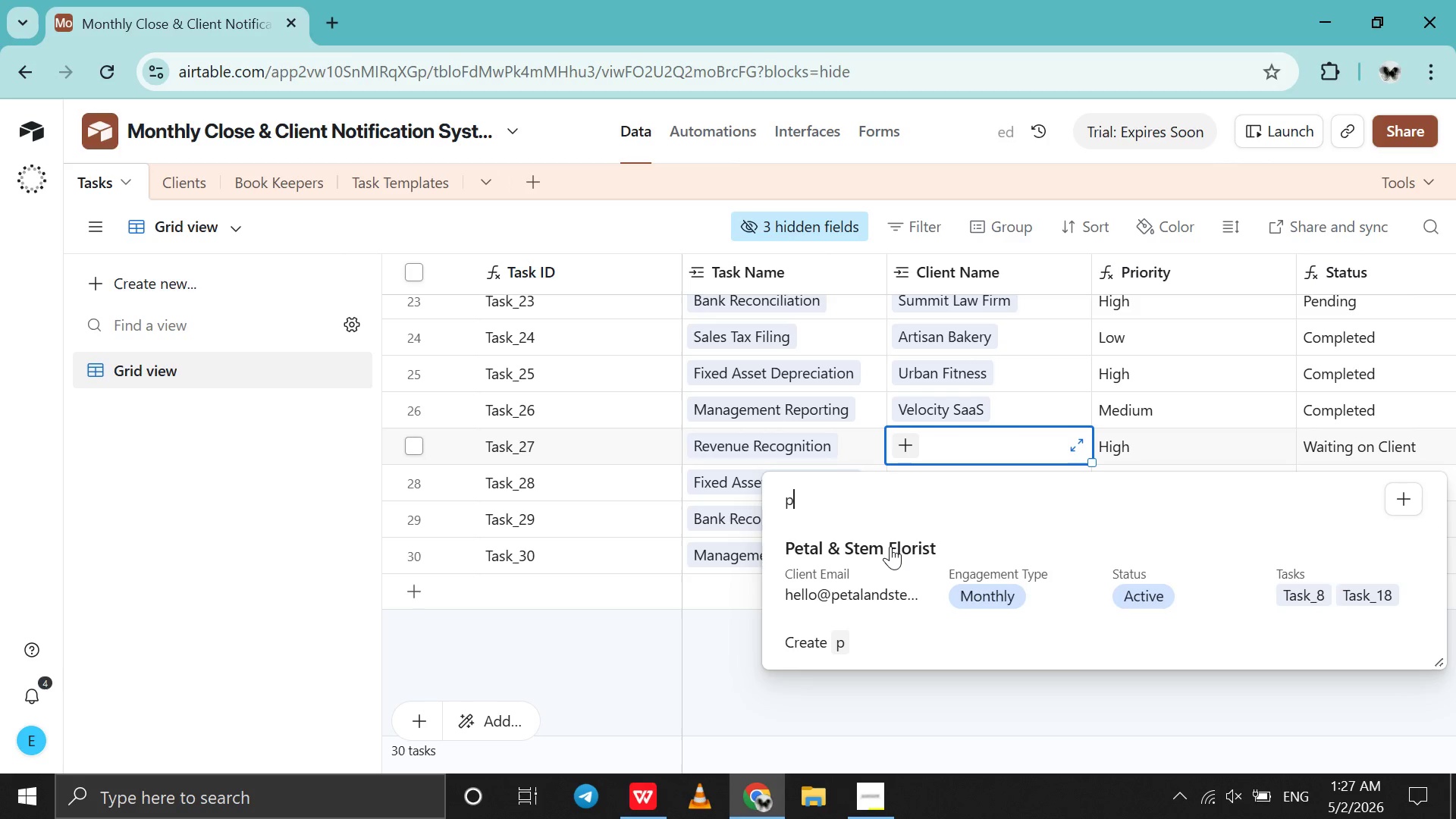 
left_click([890, 546])
 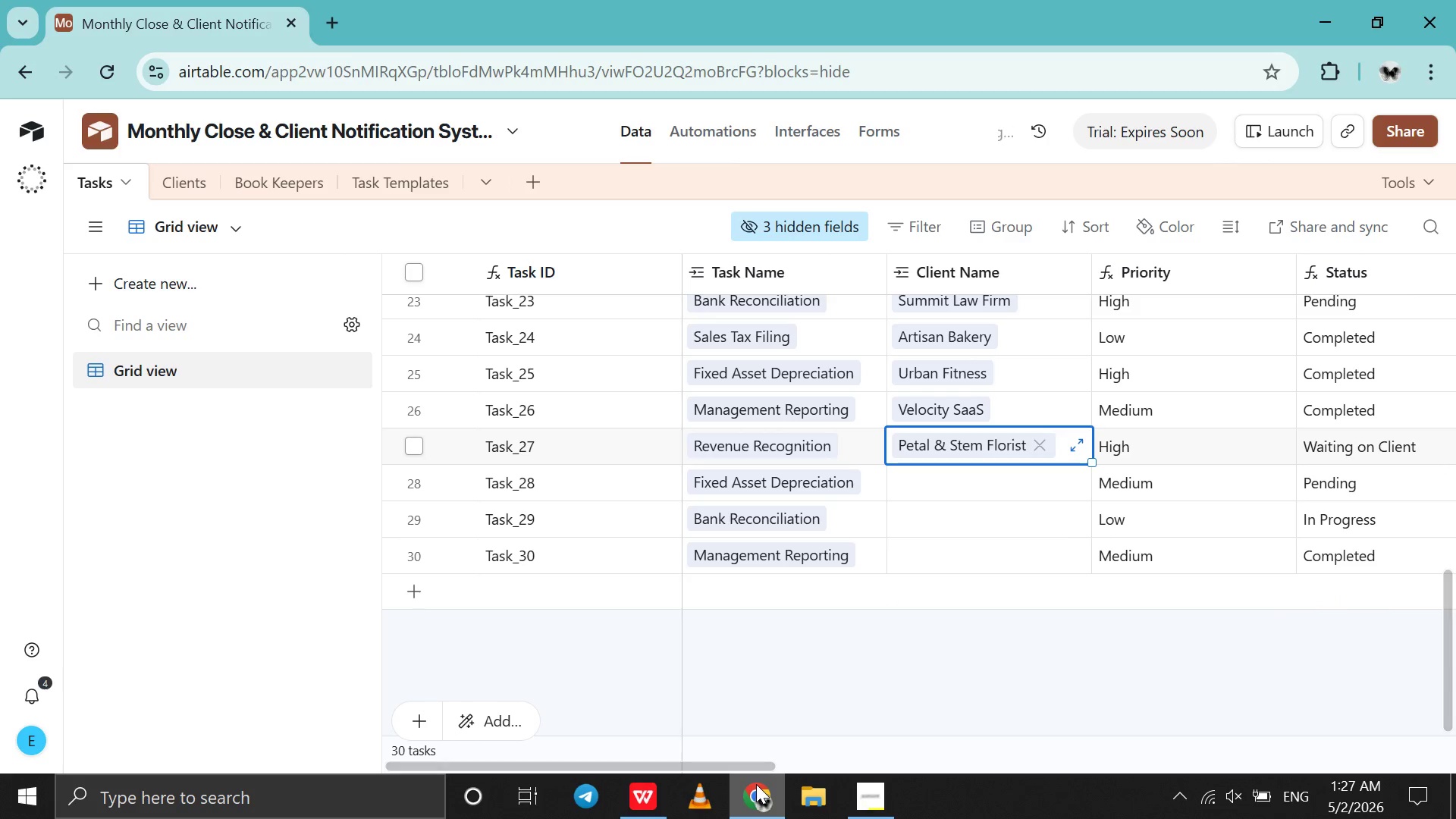 
left_click([756, 784])
 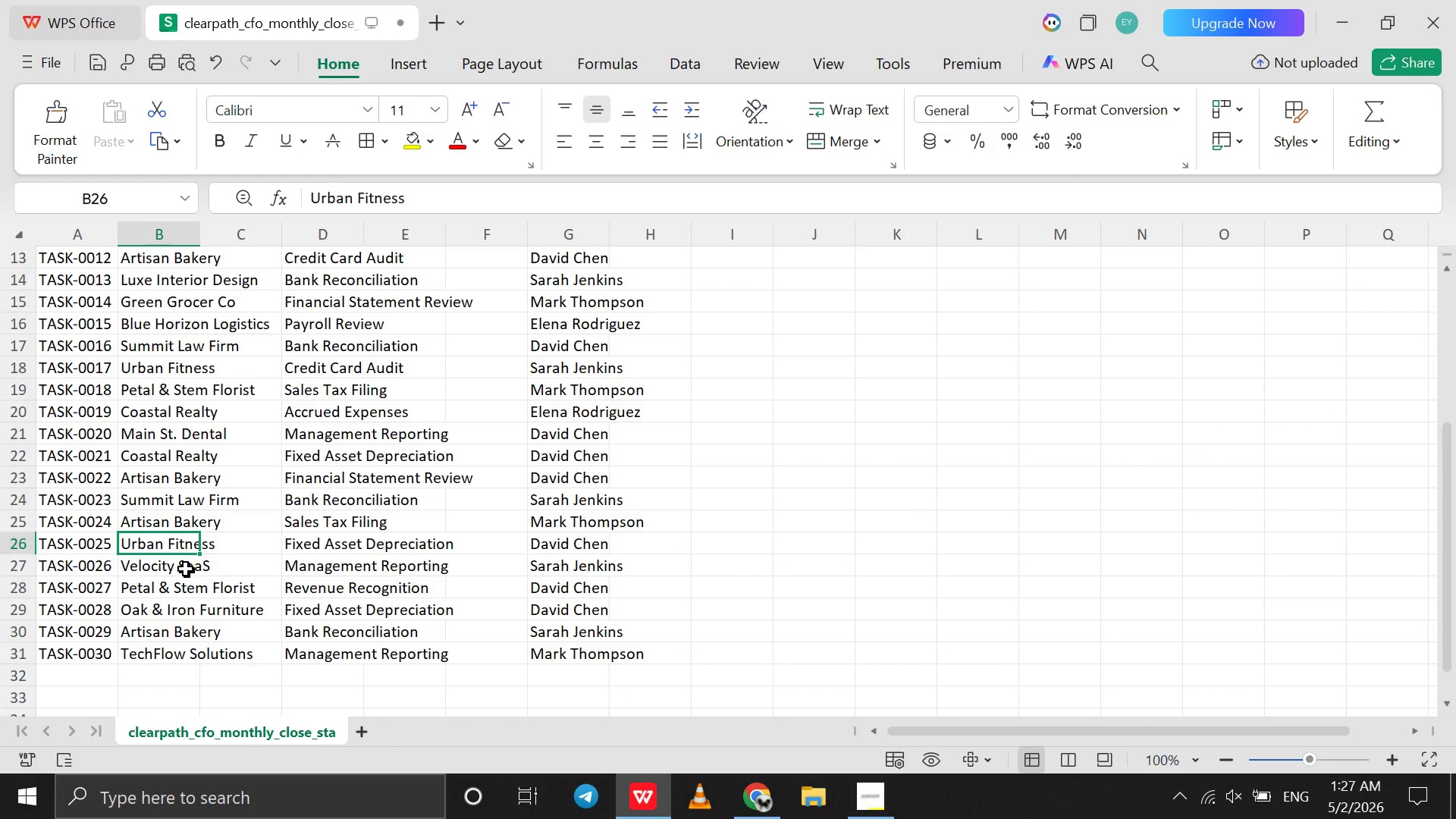 
left_click([186, 569])
 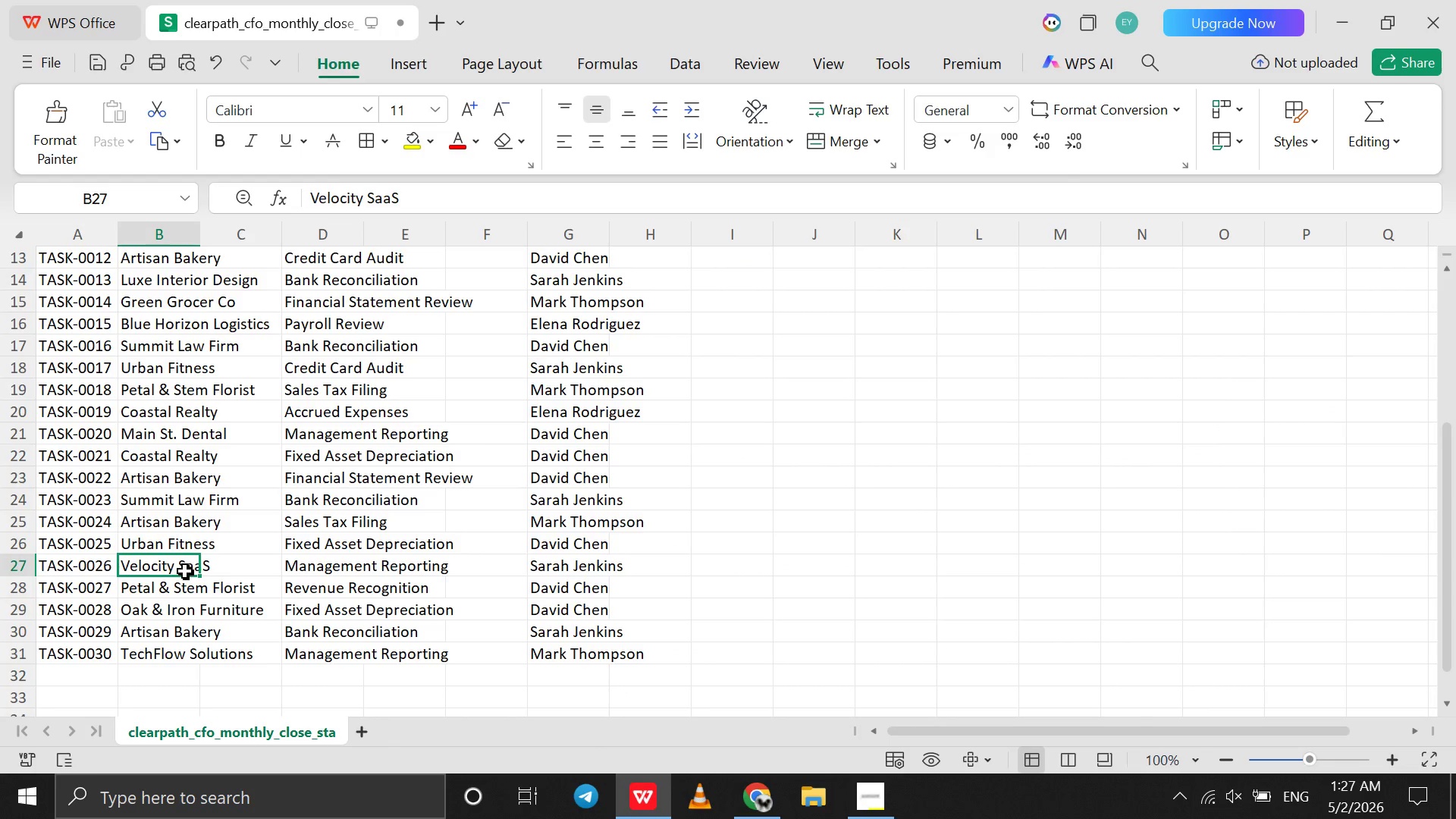 
left_click([181, 614])
 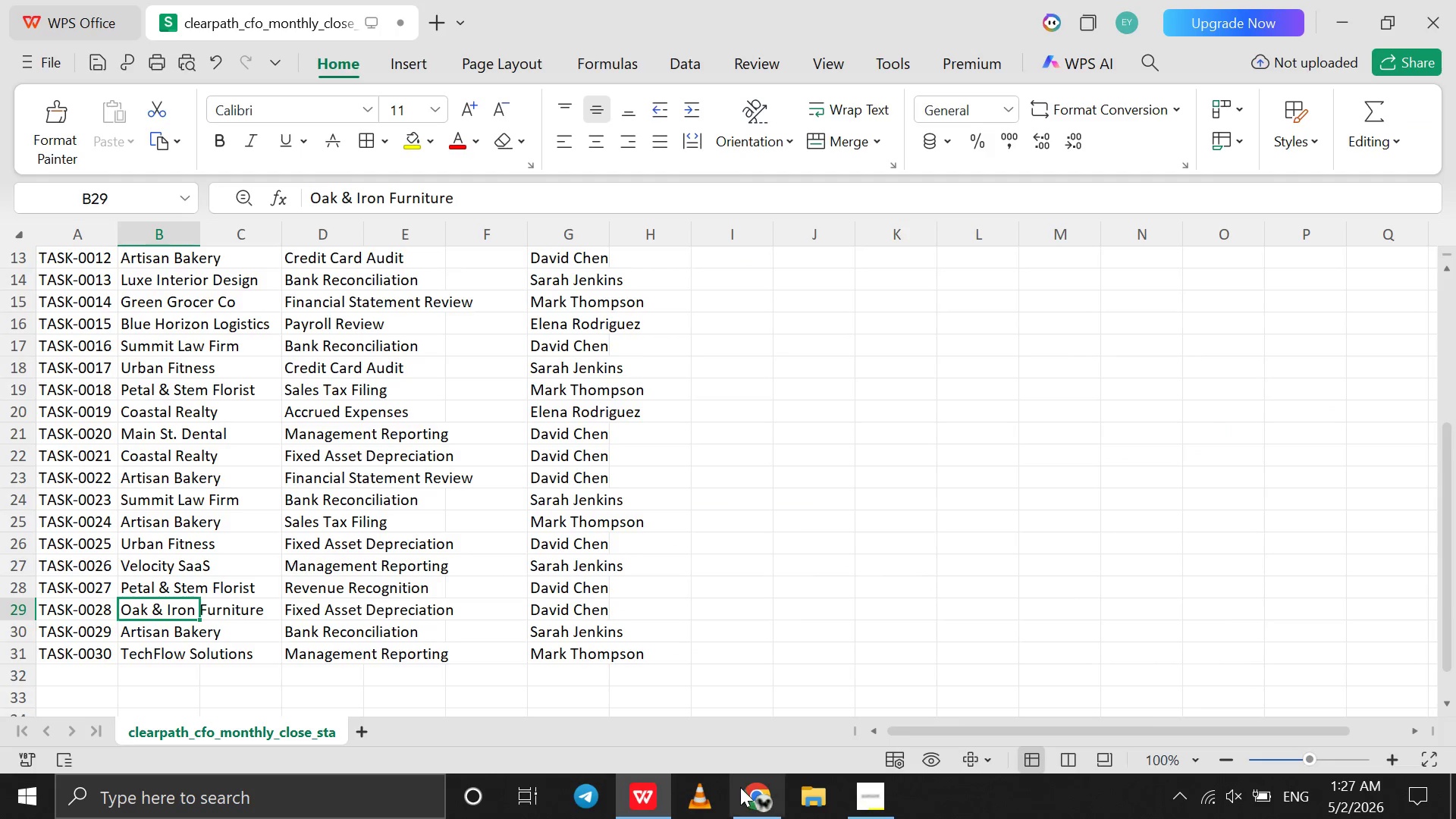 
left_click([742, 789])
 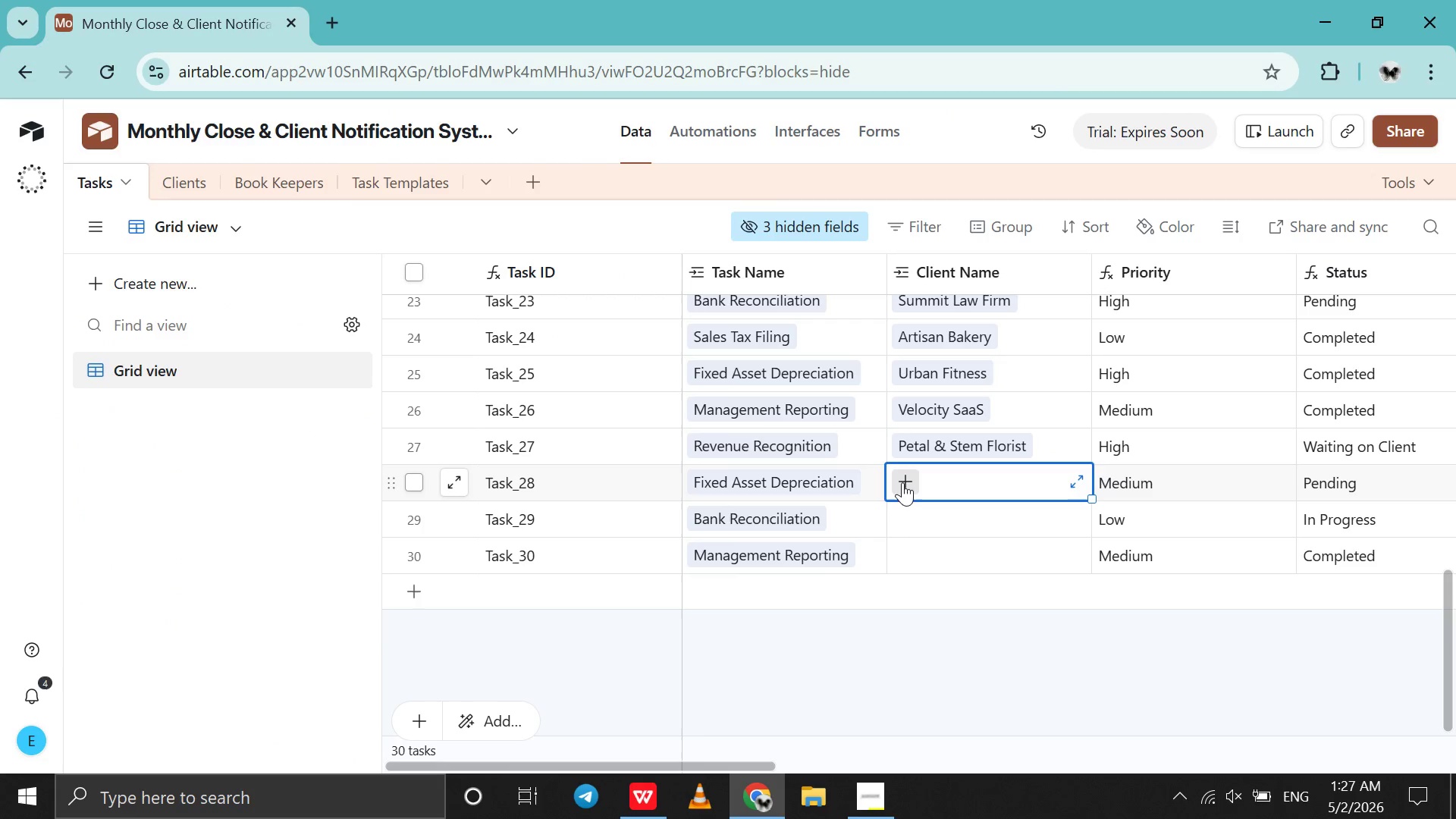 
double_click([902, 482])
 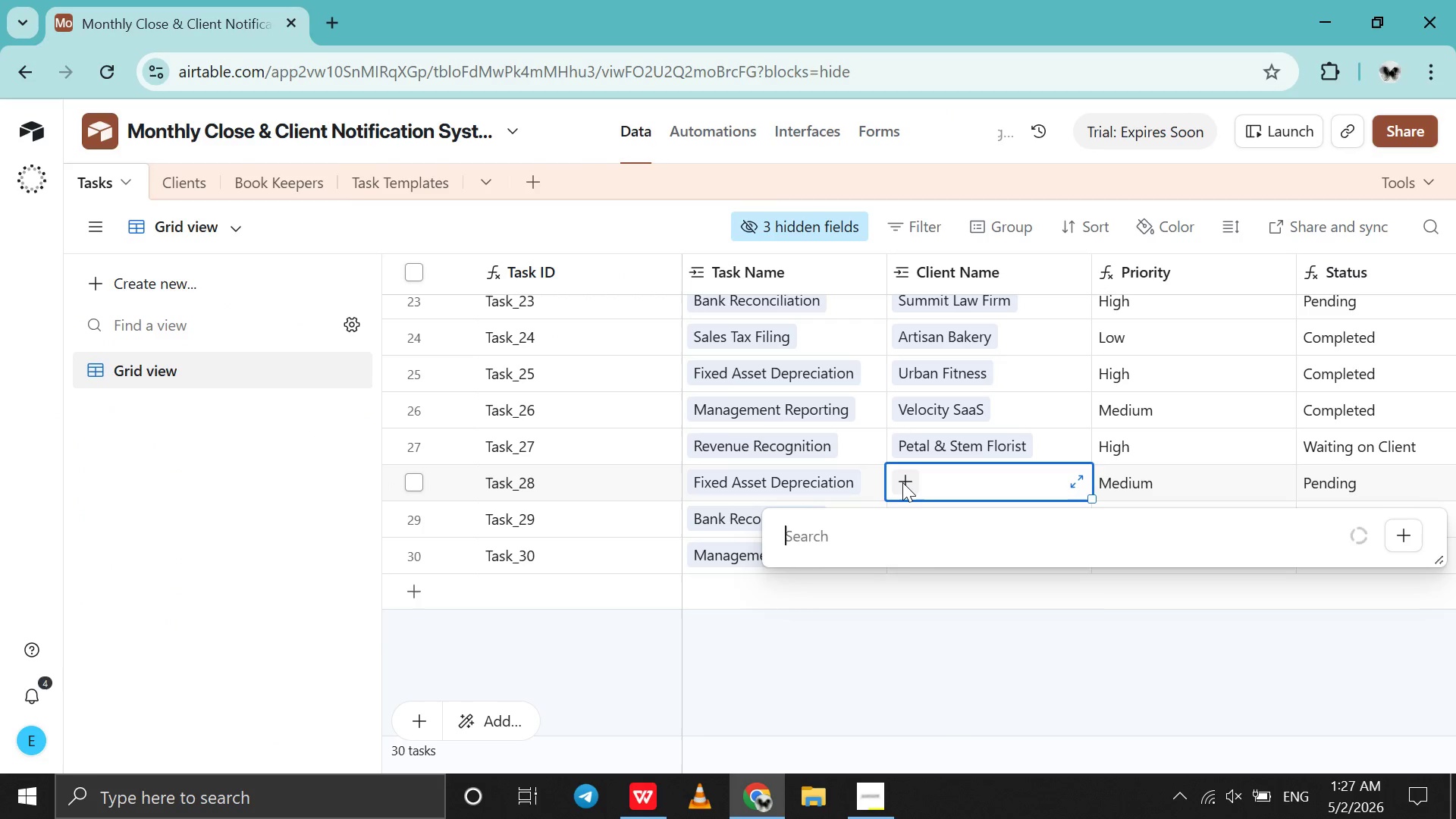 
key(O)
 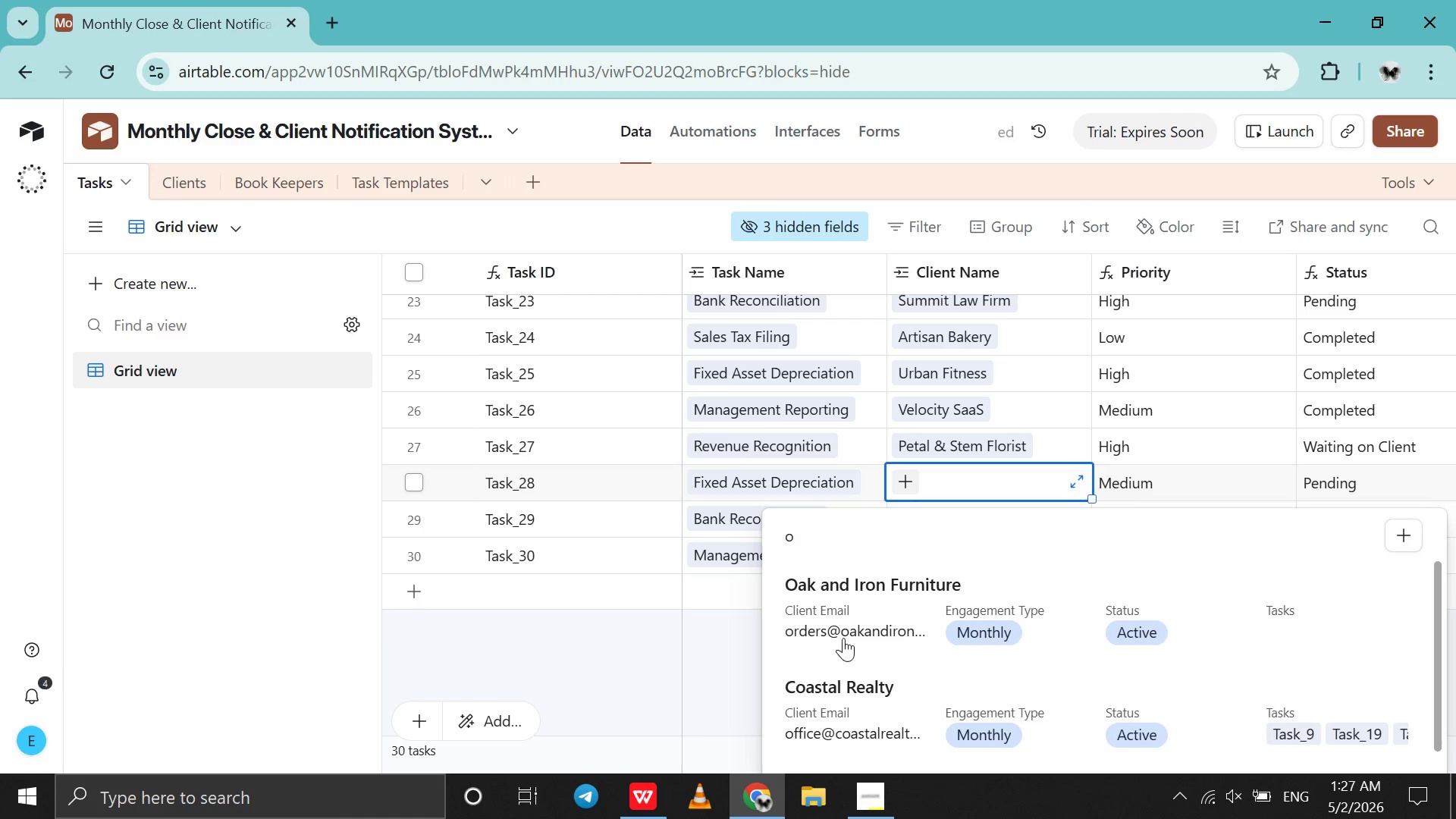 
left_click([844, 620])
 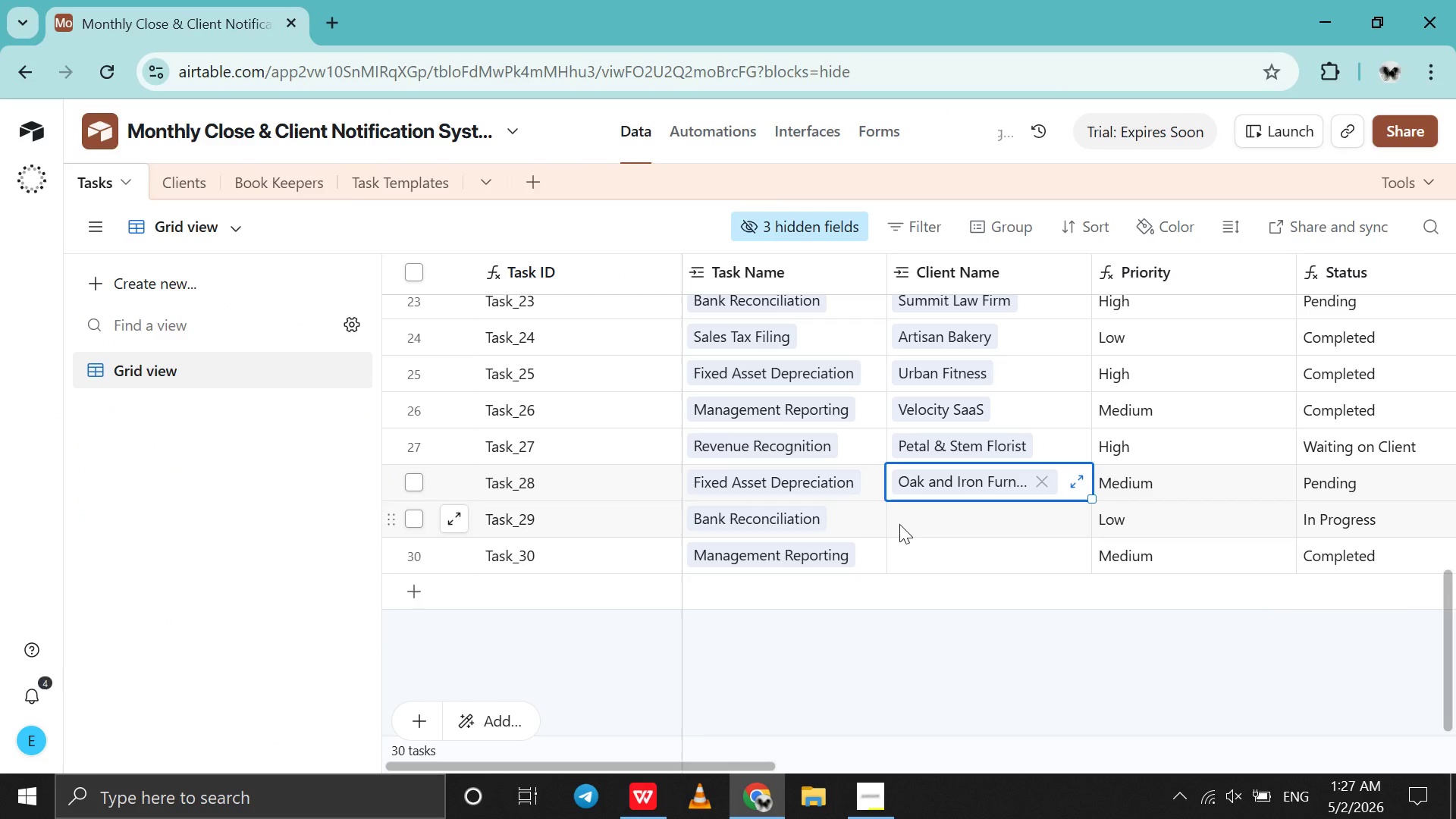 
left_click([899, 524])
 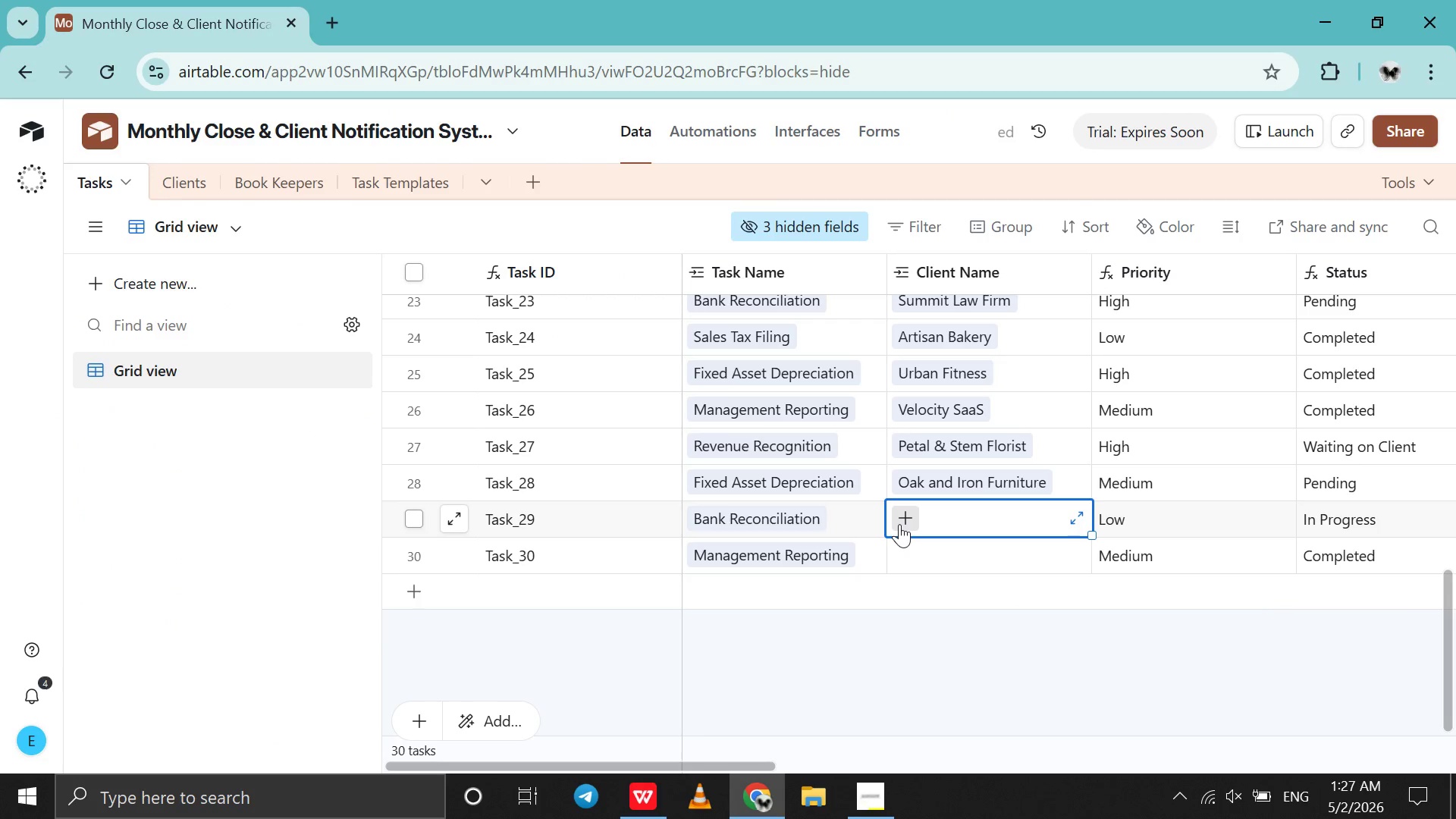 
left_click([899, 524])
 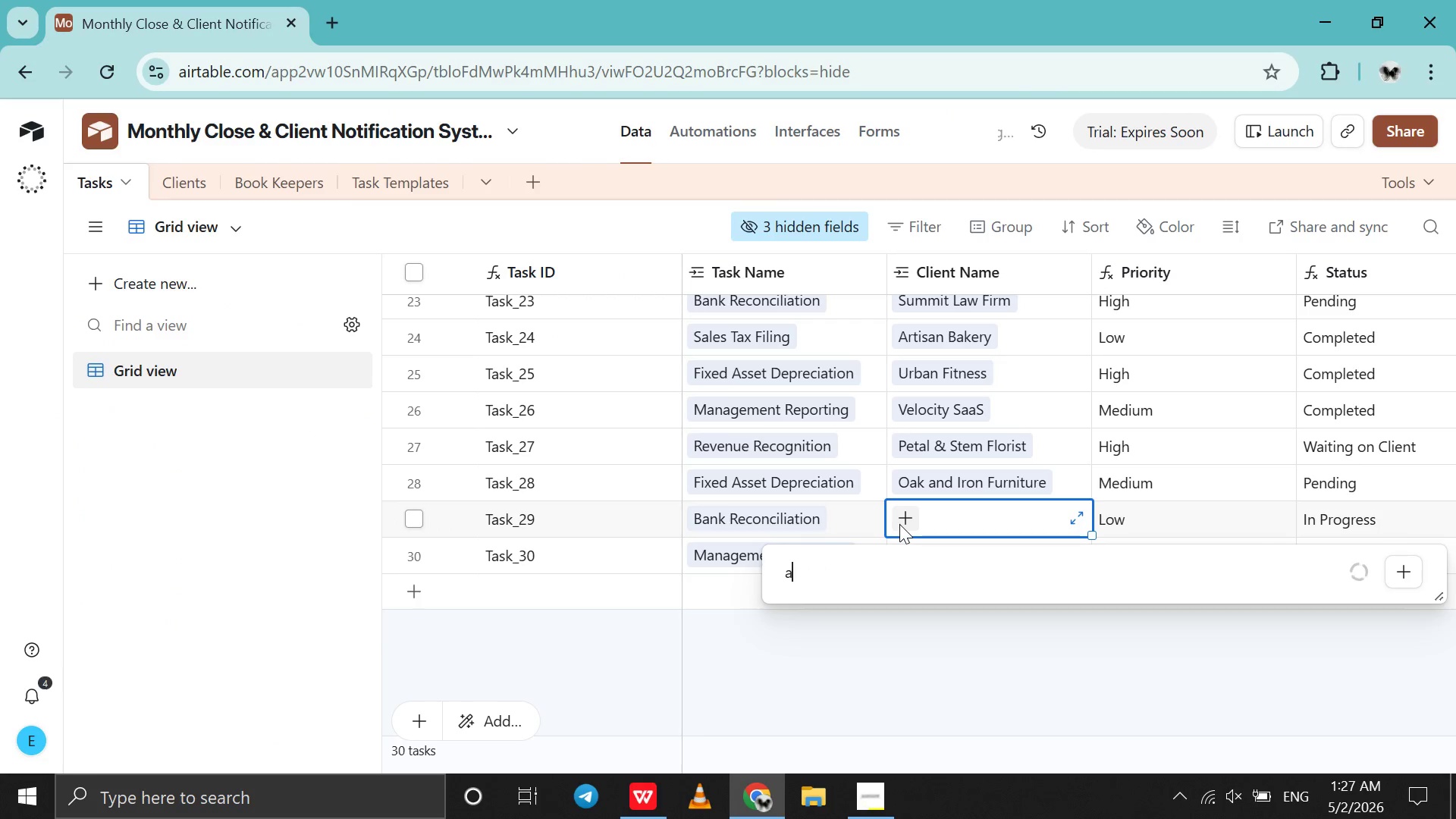 
key(A)
 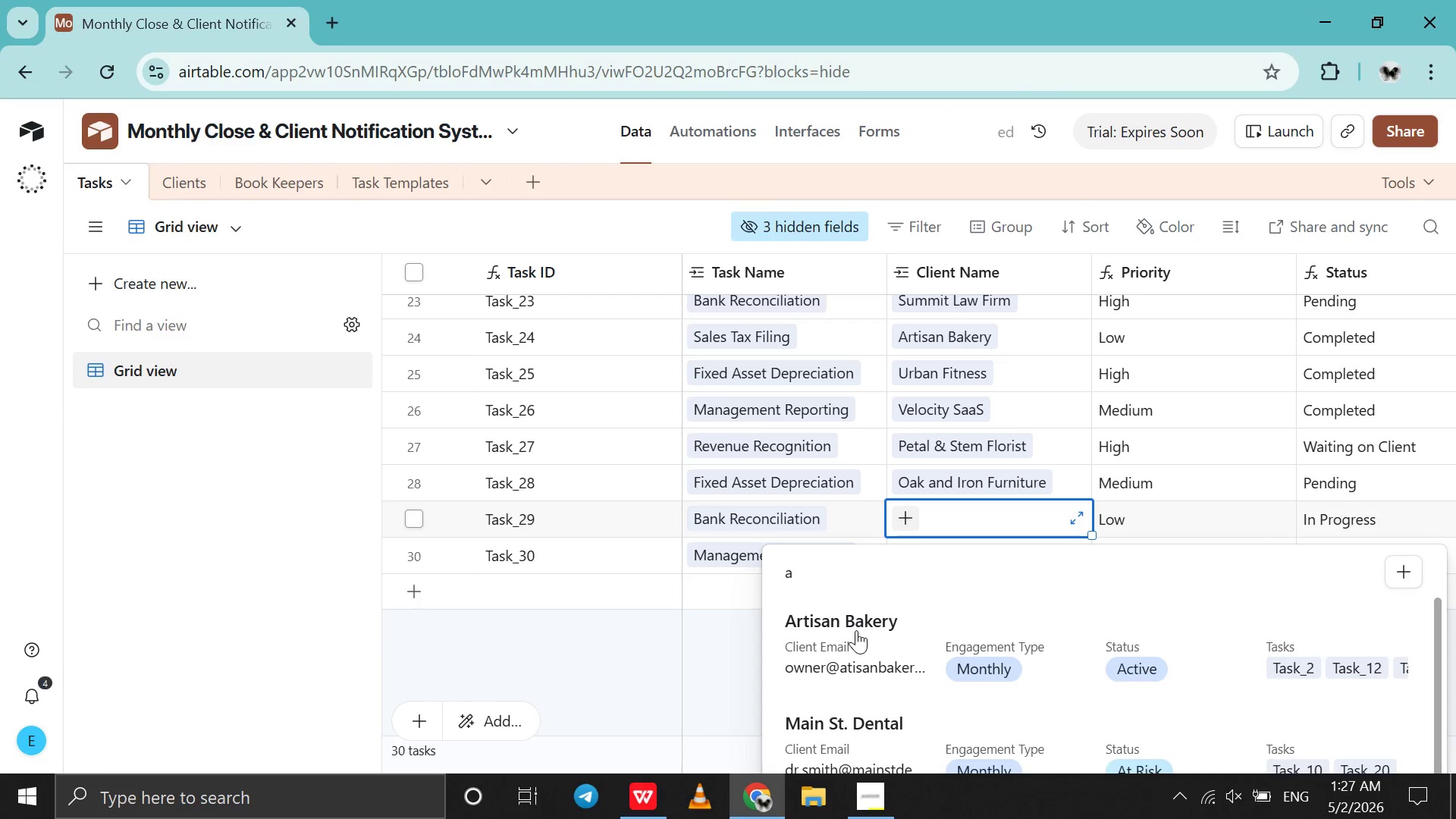 
left_click([856, 630])
 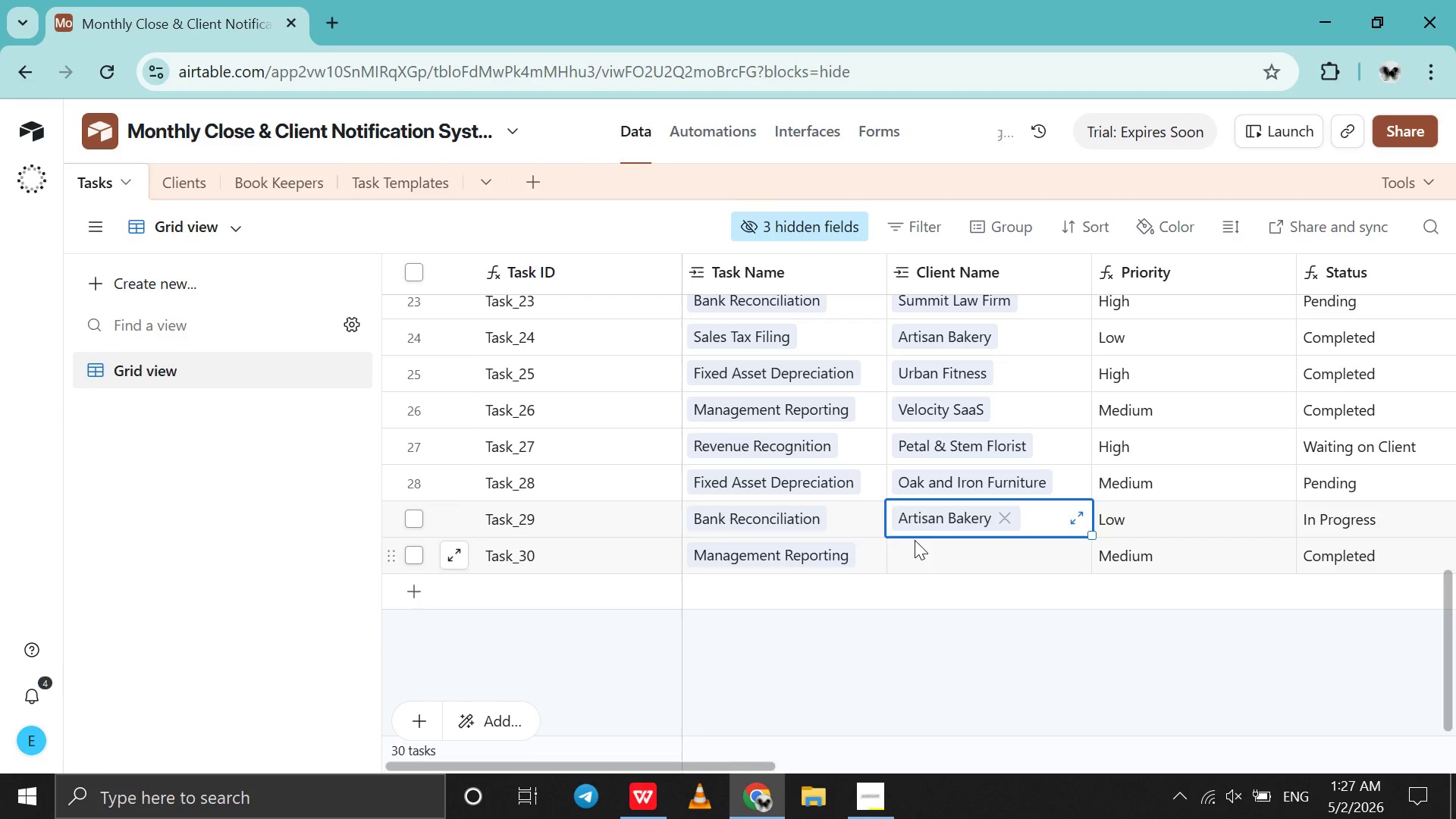 
left_click([915, 538])
 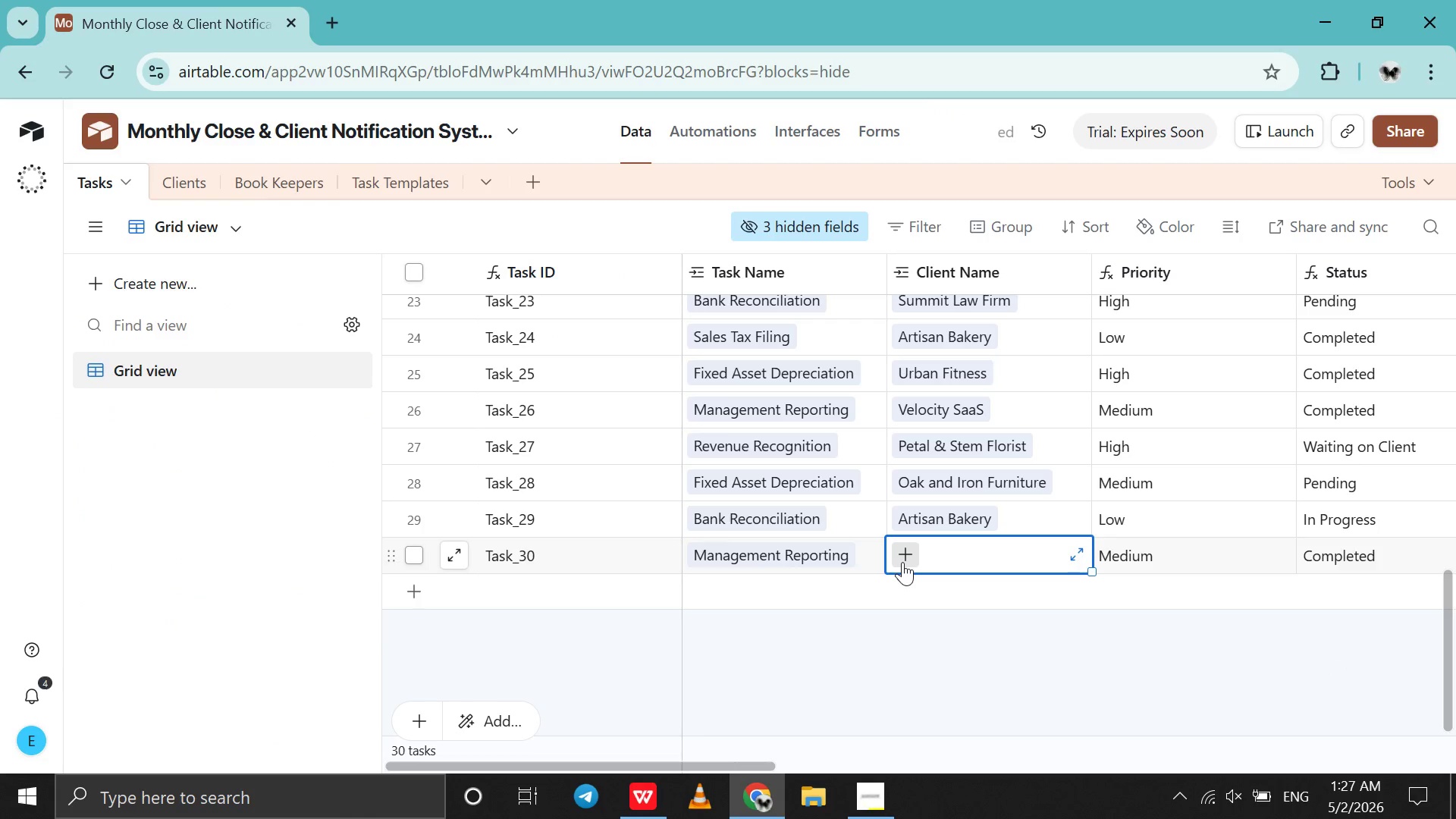 
left_click([902, 562])
 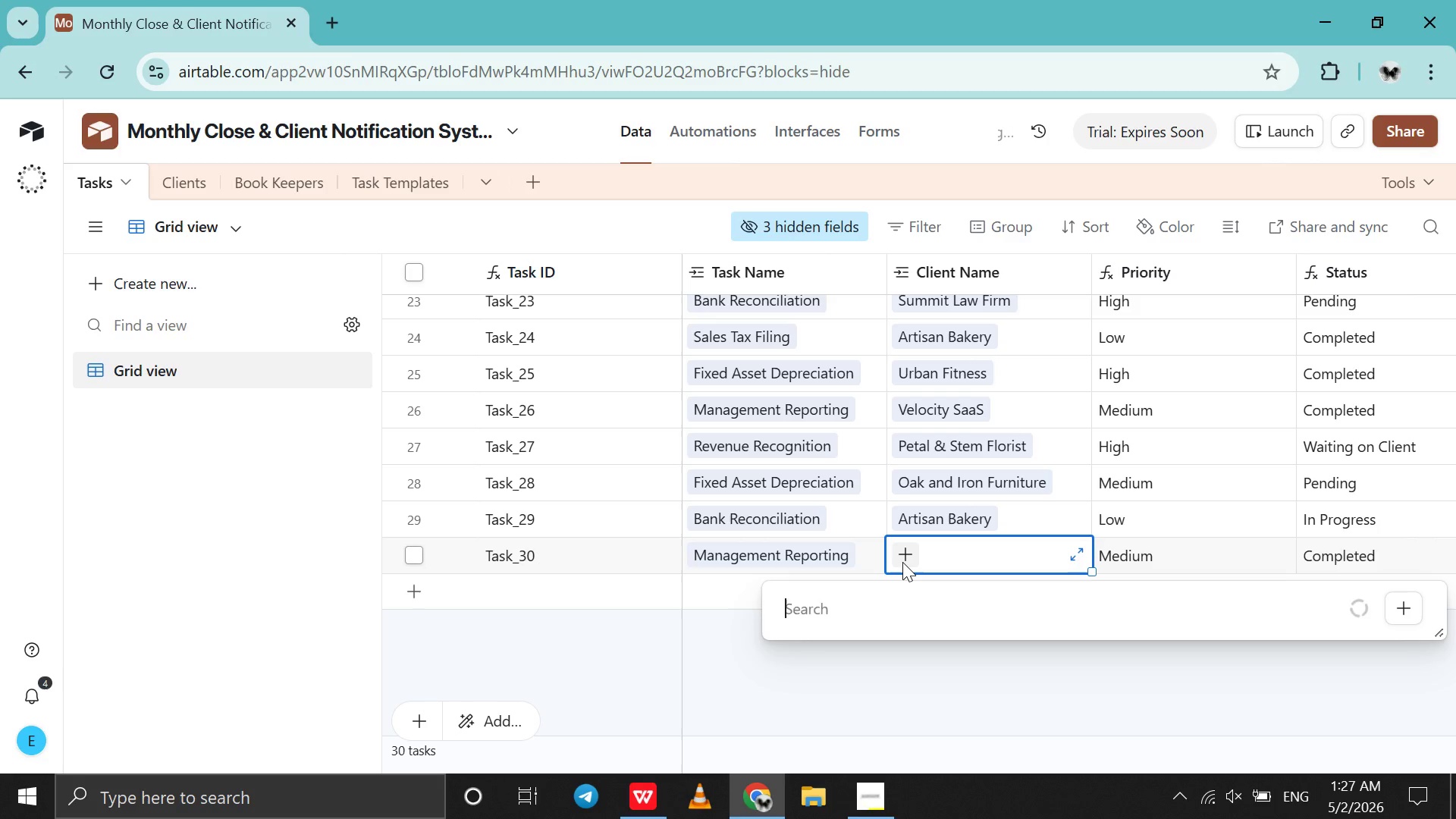 
key(T)
 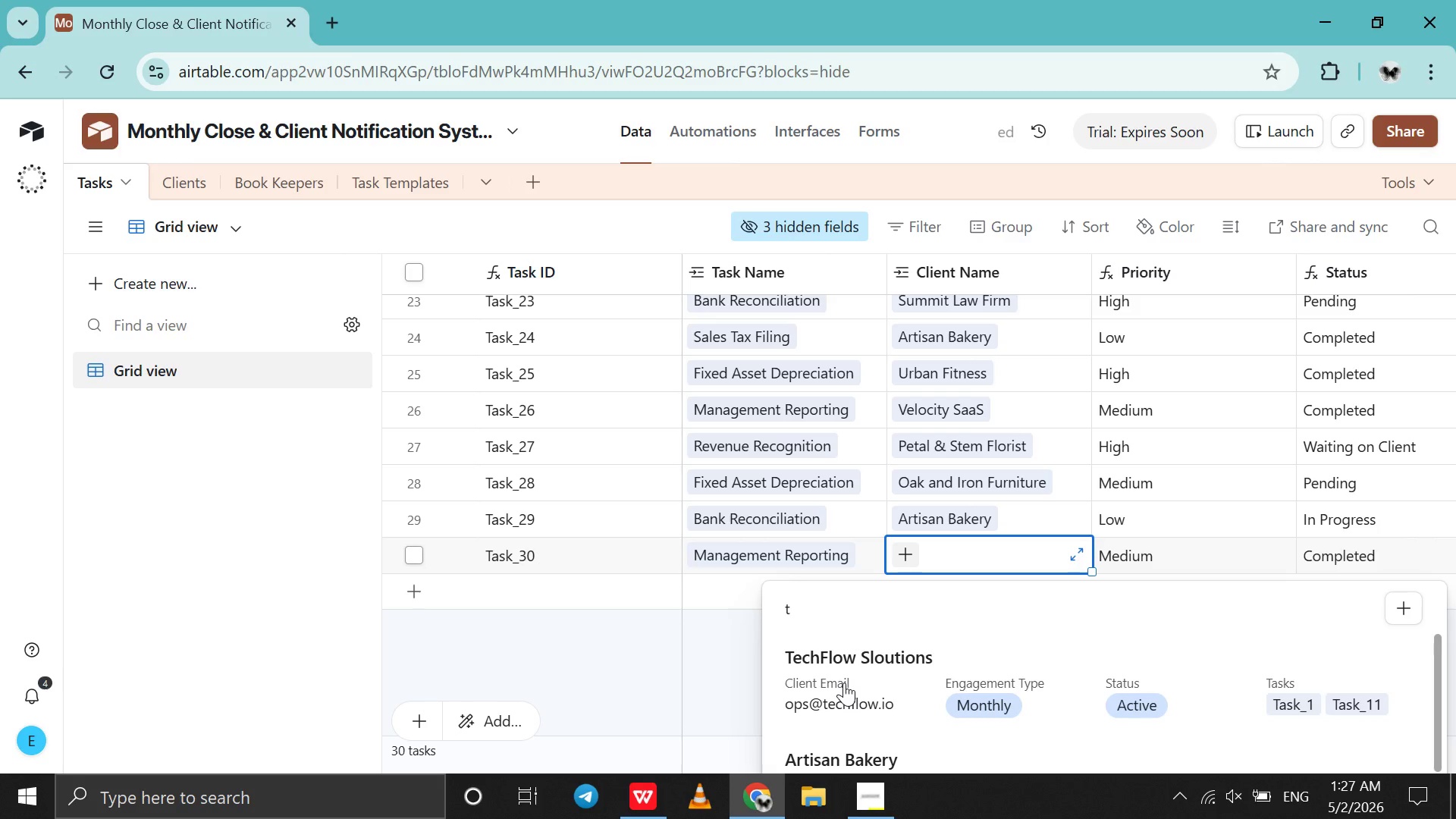 
left_click([844, 682])
 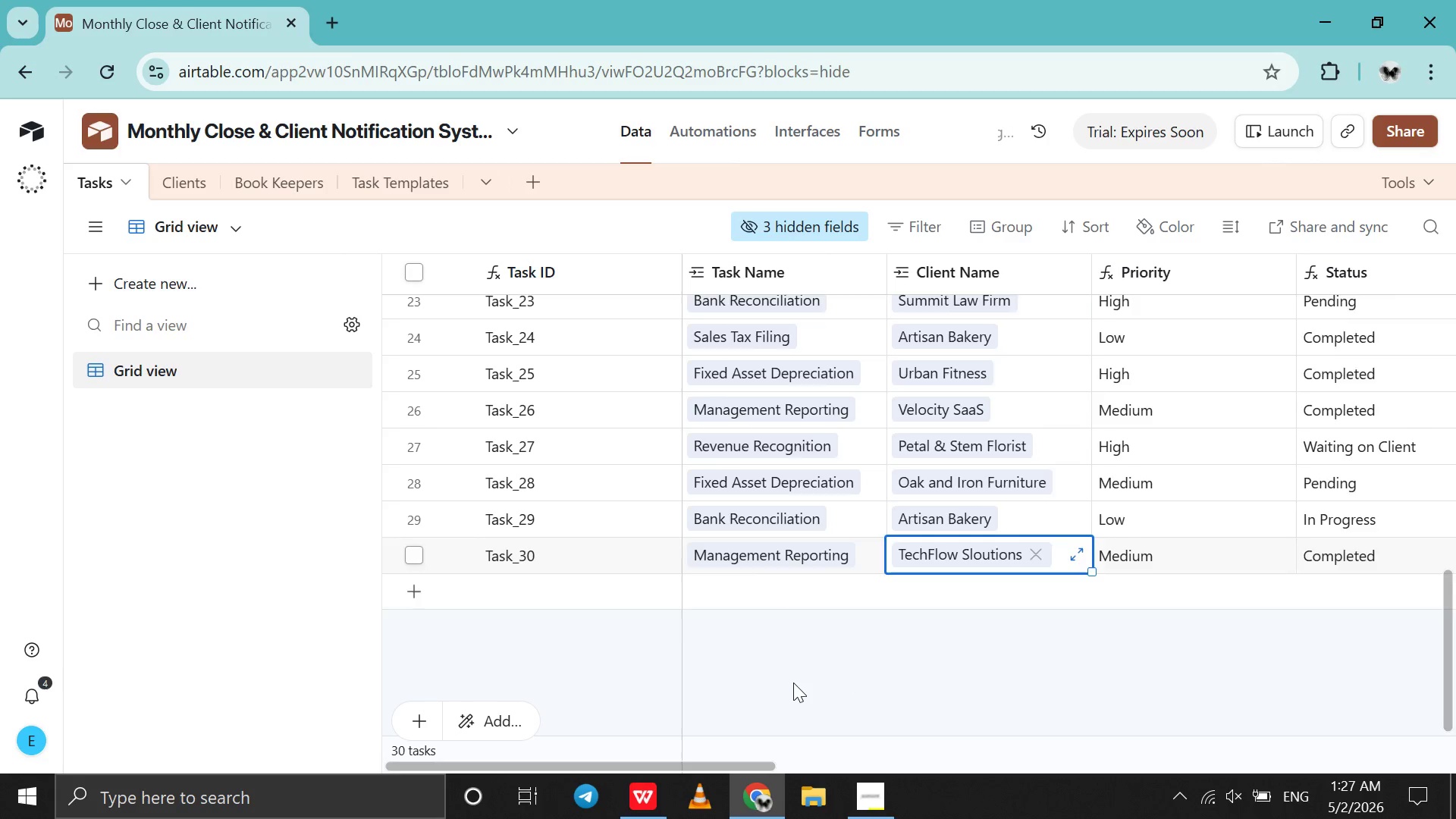 
scroll: coordinate [793, 682], scroll_direction: up, amount: 26.0
 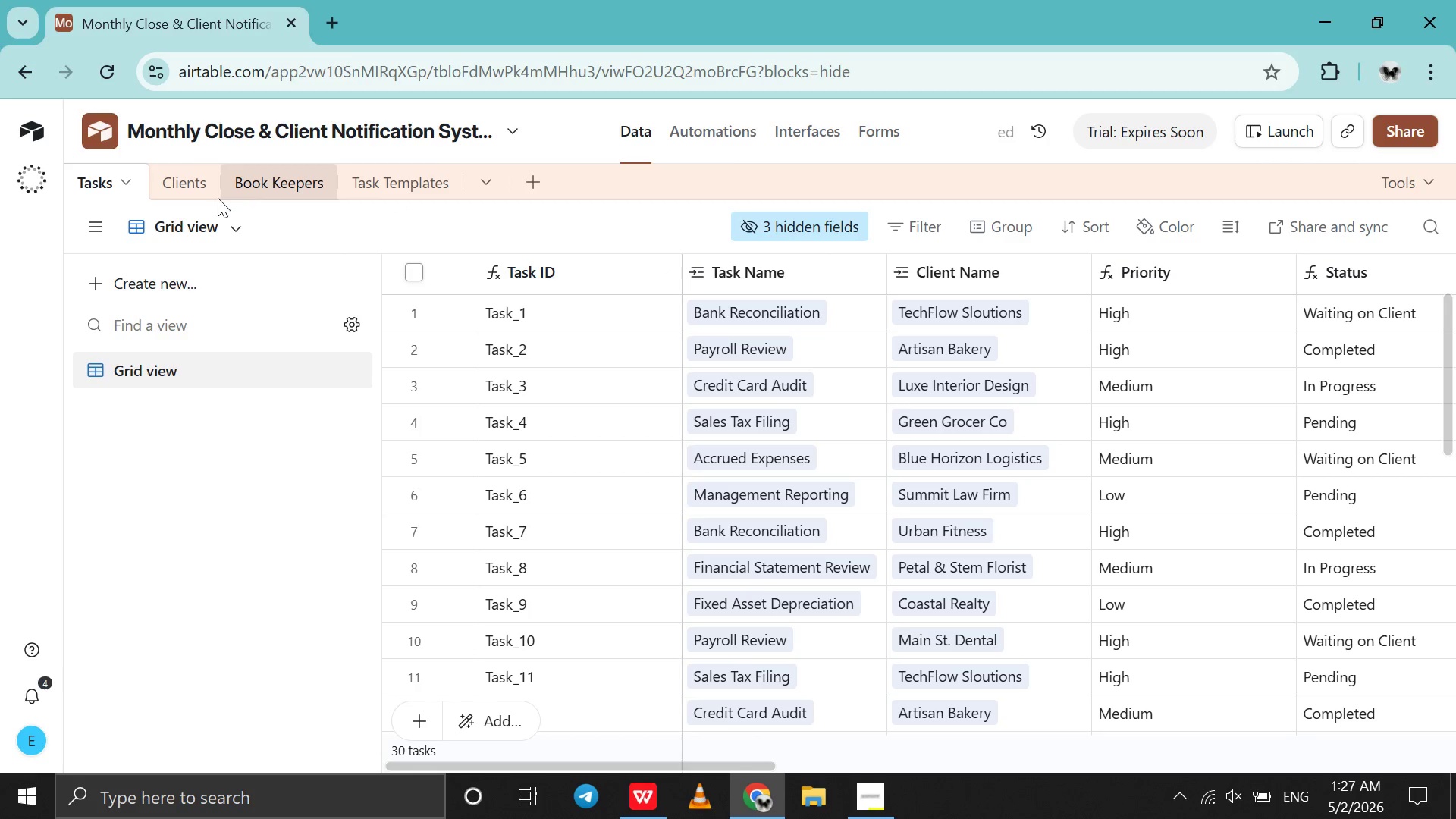 
left_click([194, 195])
 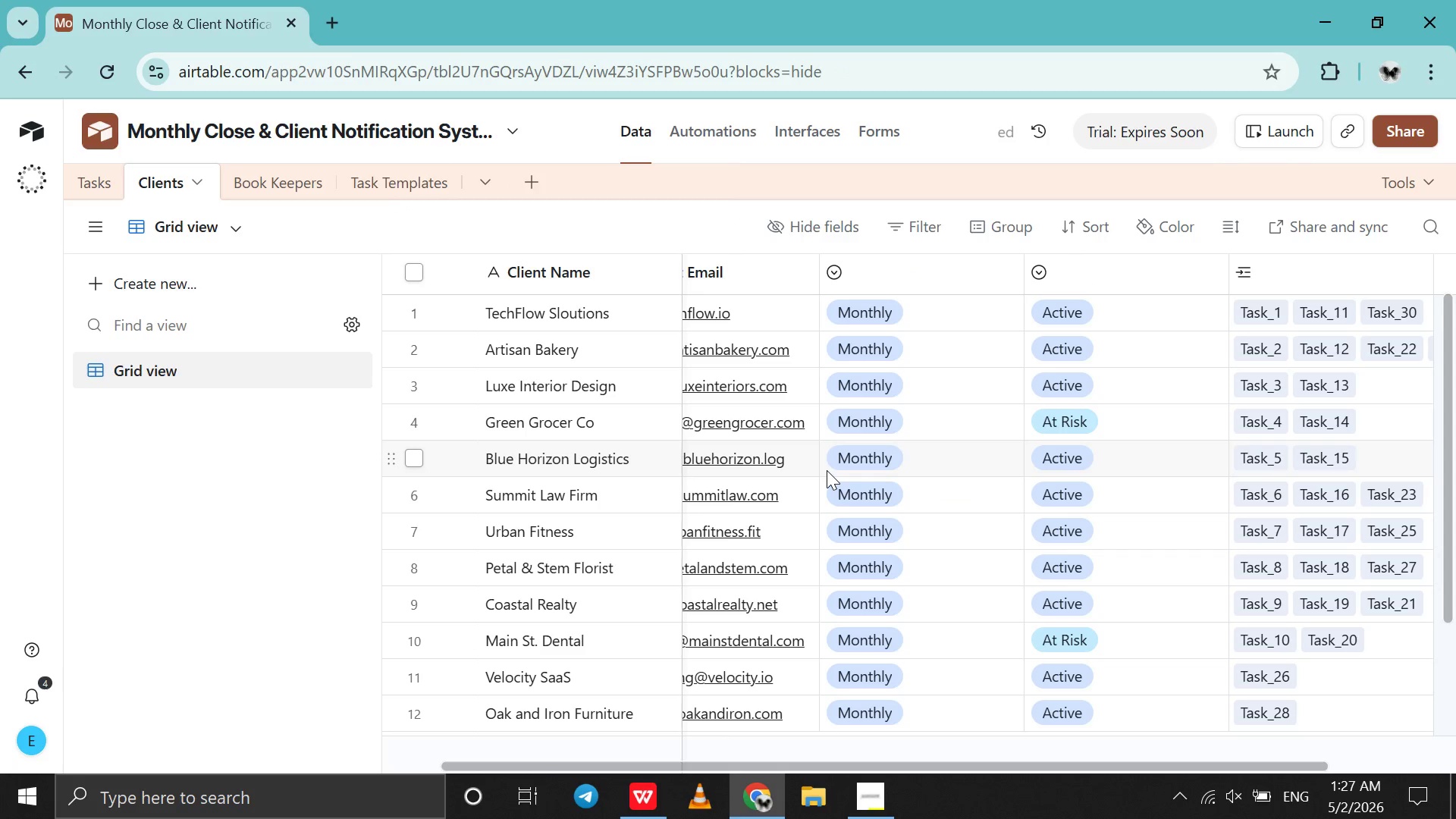 
scroll: coordinate [827, 470], scroll_direction: down, amount: 14.0
 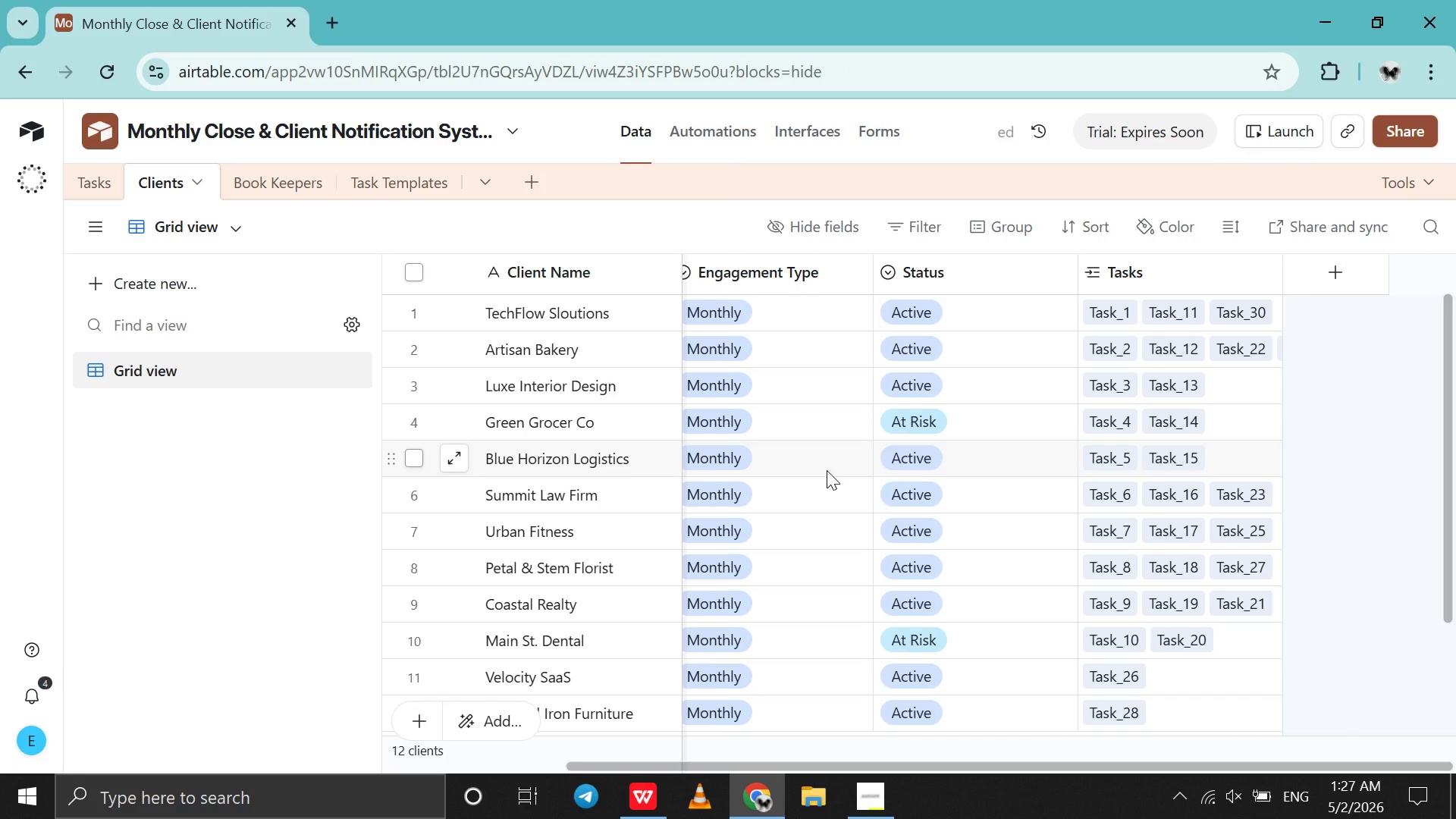 
scroll: coordinate [827, 470], scroll_direction: up, amount: 71.0
 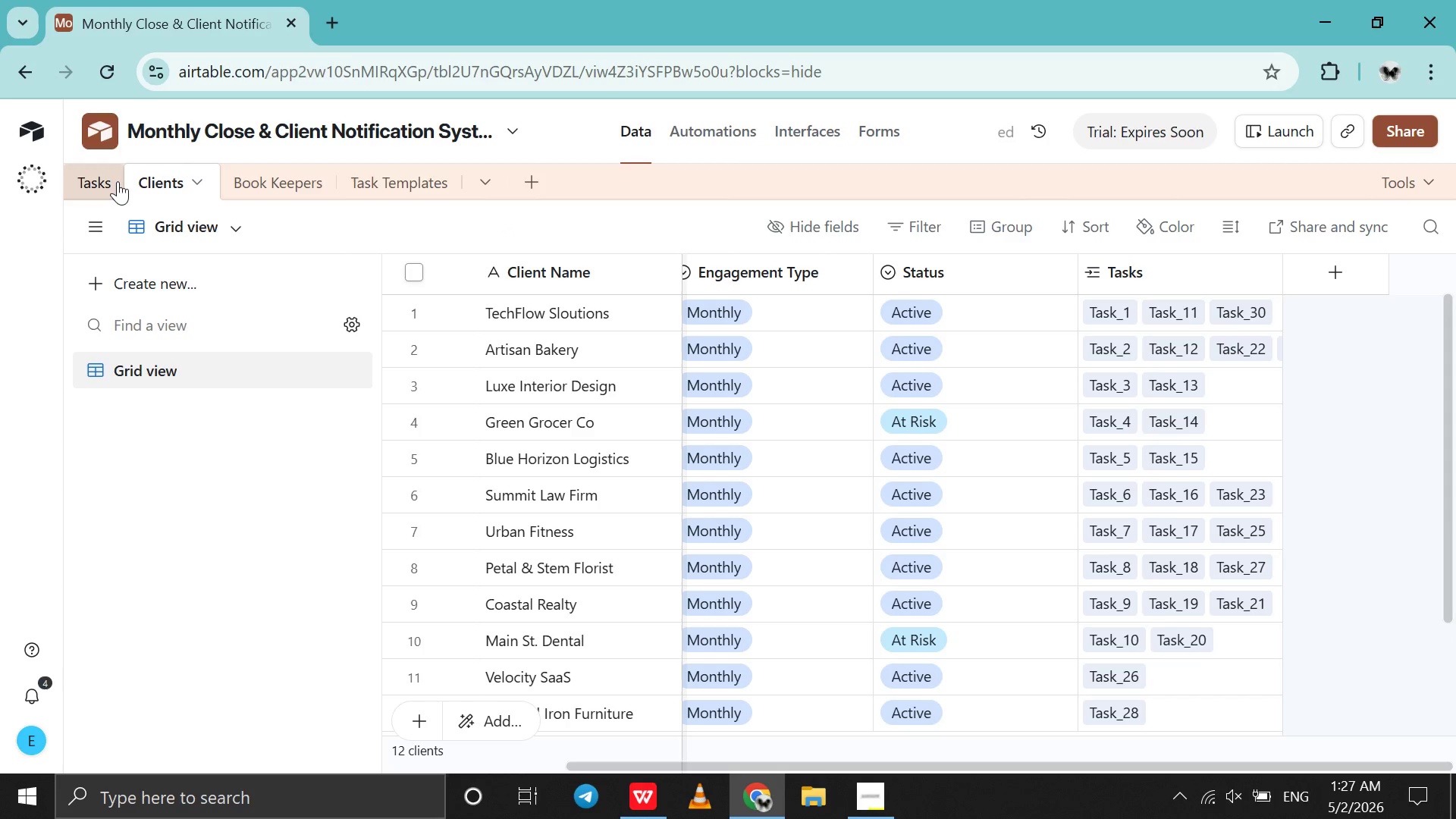 
left_click([118, 181])
 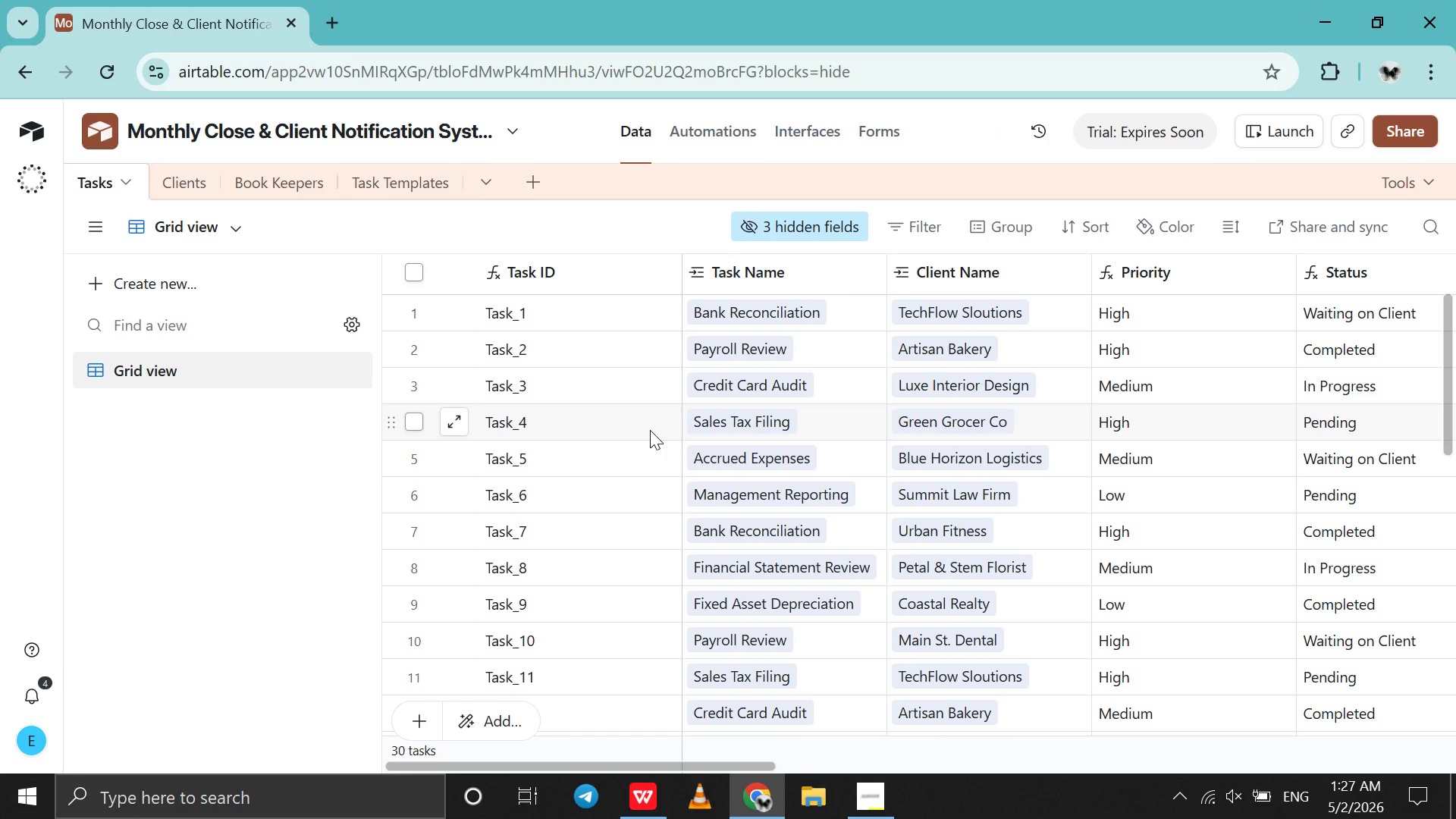 
wait(17.77)
 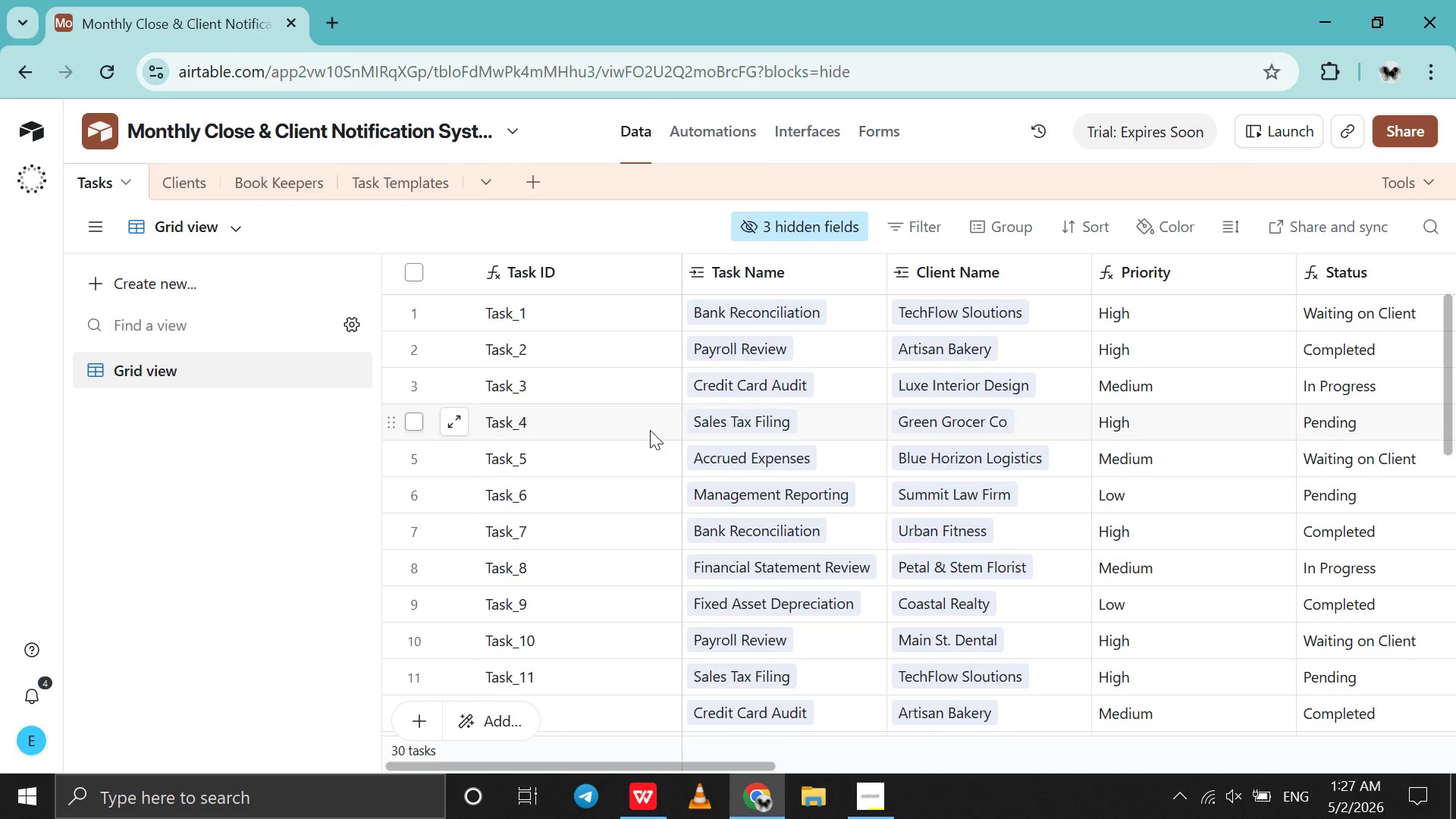 
scroll: coordinate [683, 430], scroll_direction: down, amount: 2.0
 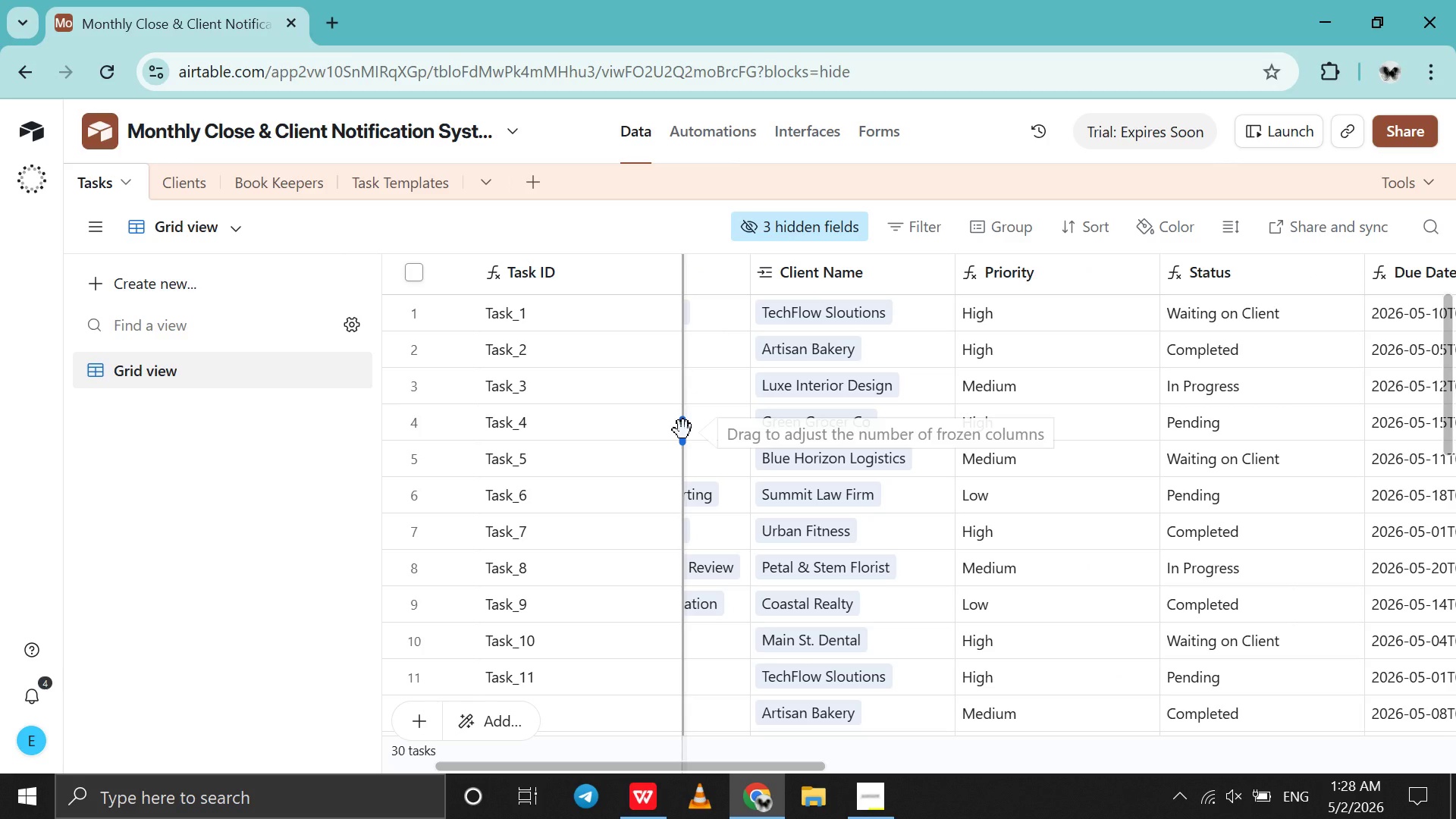 
scroll: coordinate [683, 430], scroll_direction: none, amount: 0.0
 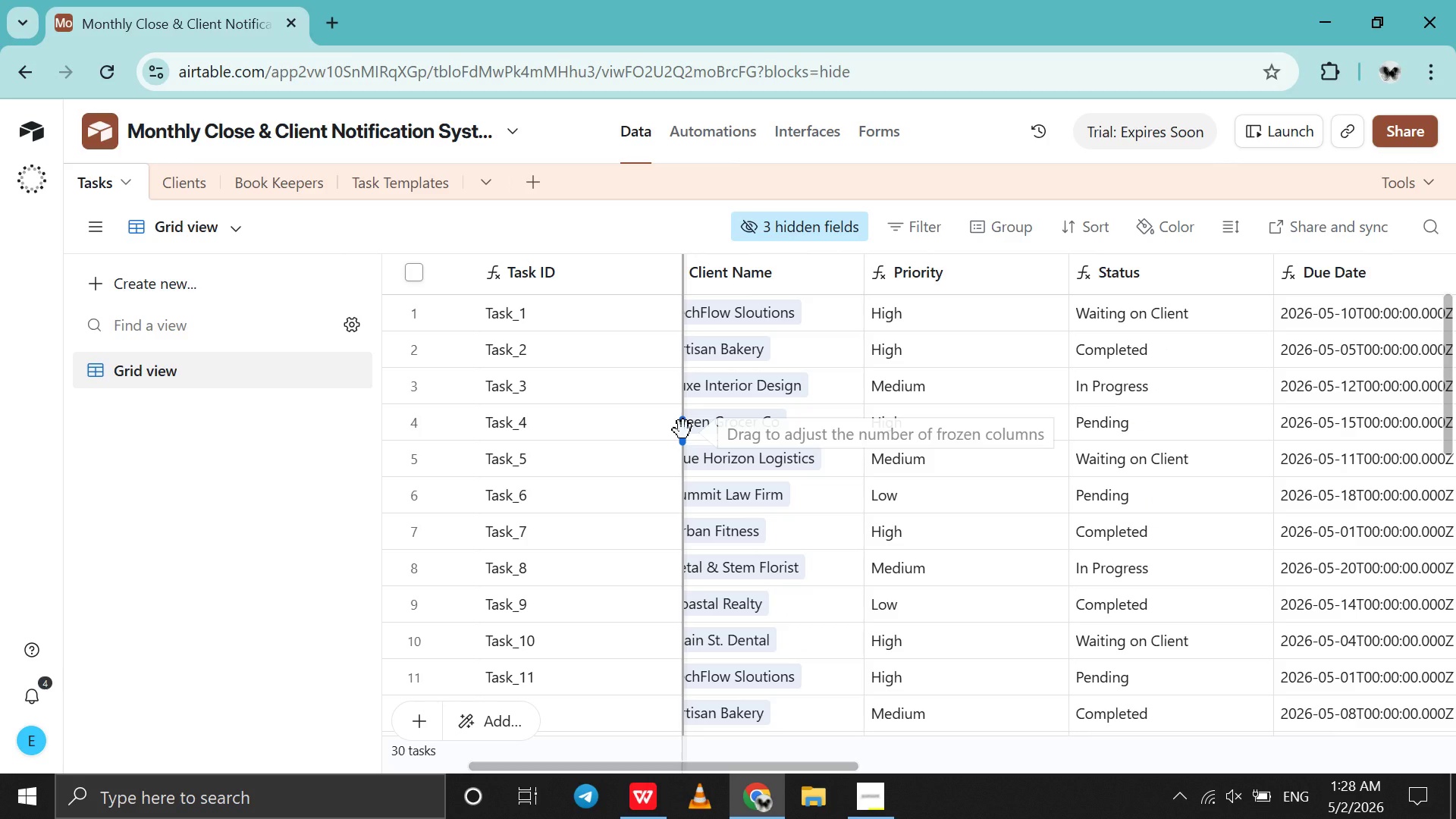 
wait(8.53)
 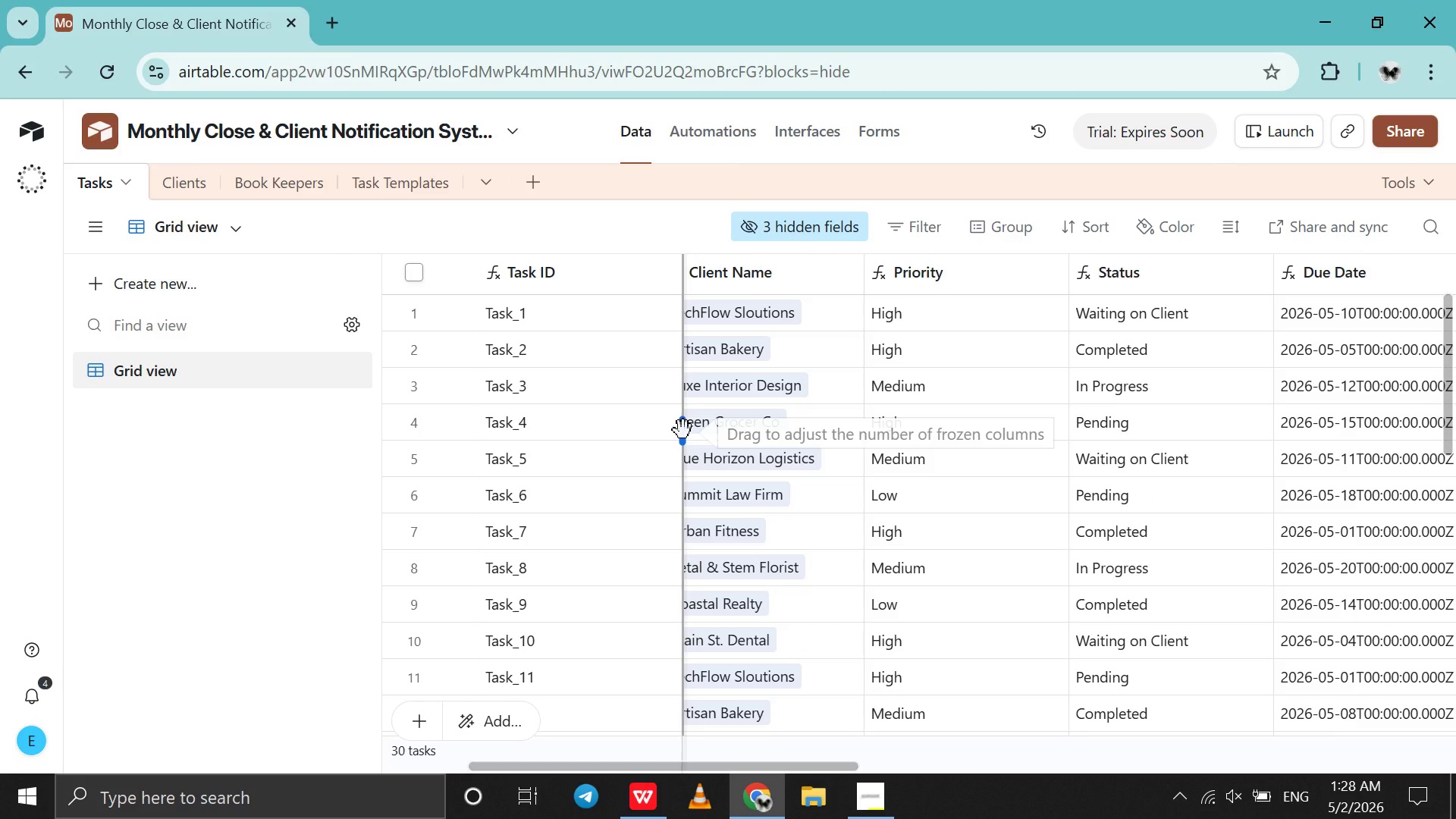 
left_click([285, 165])
 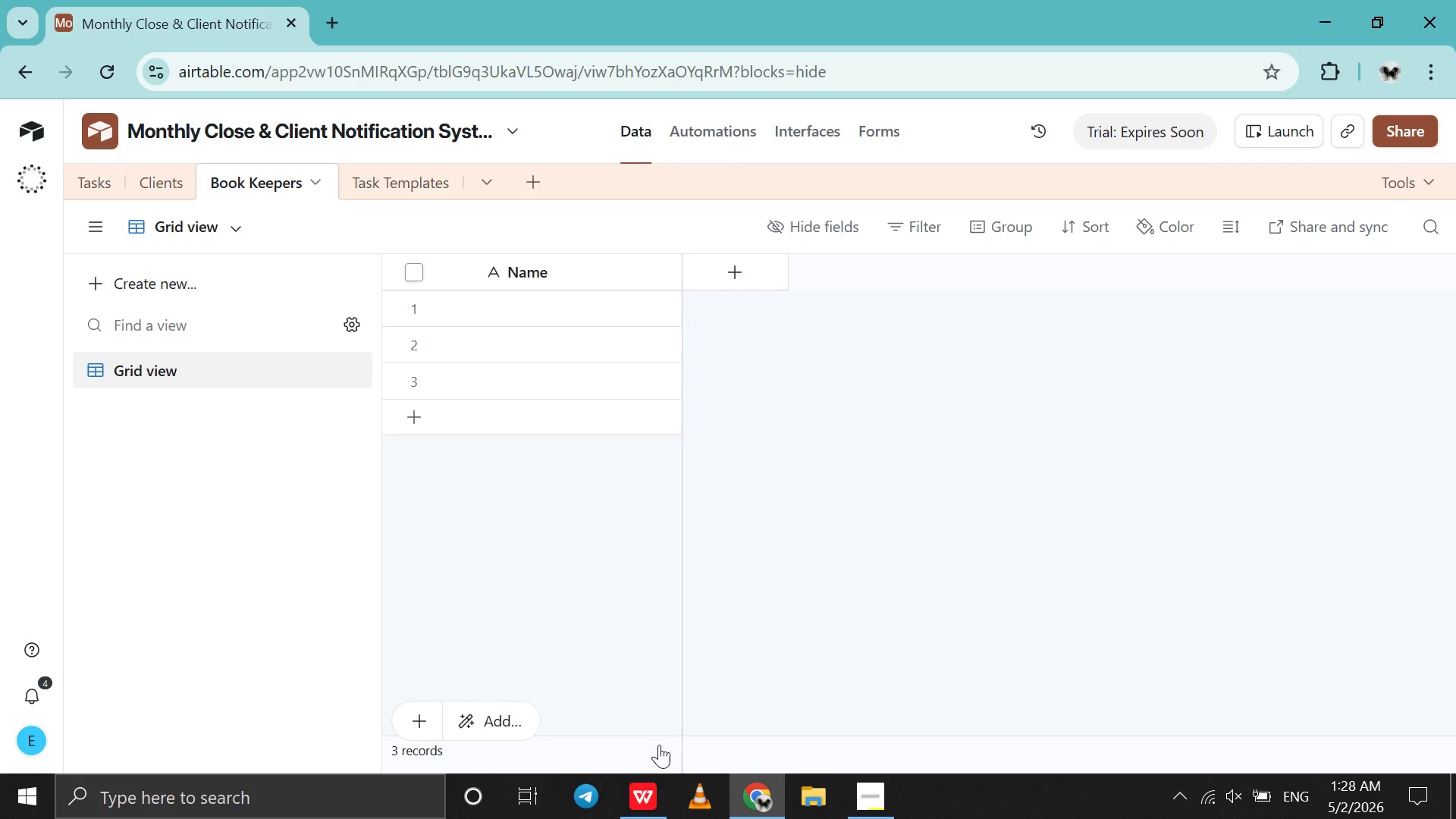 
left_click([652, 796])
 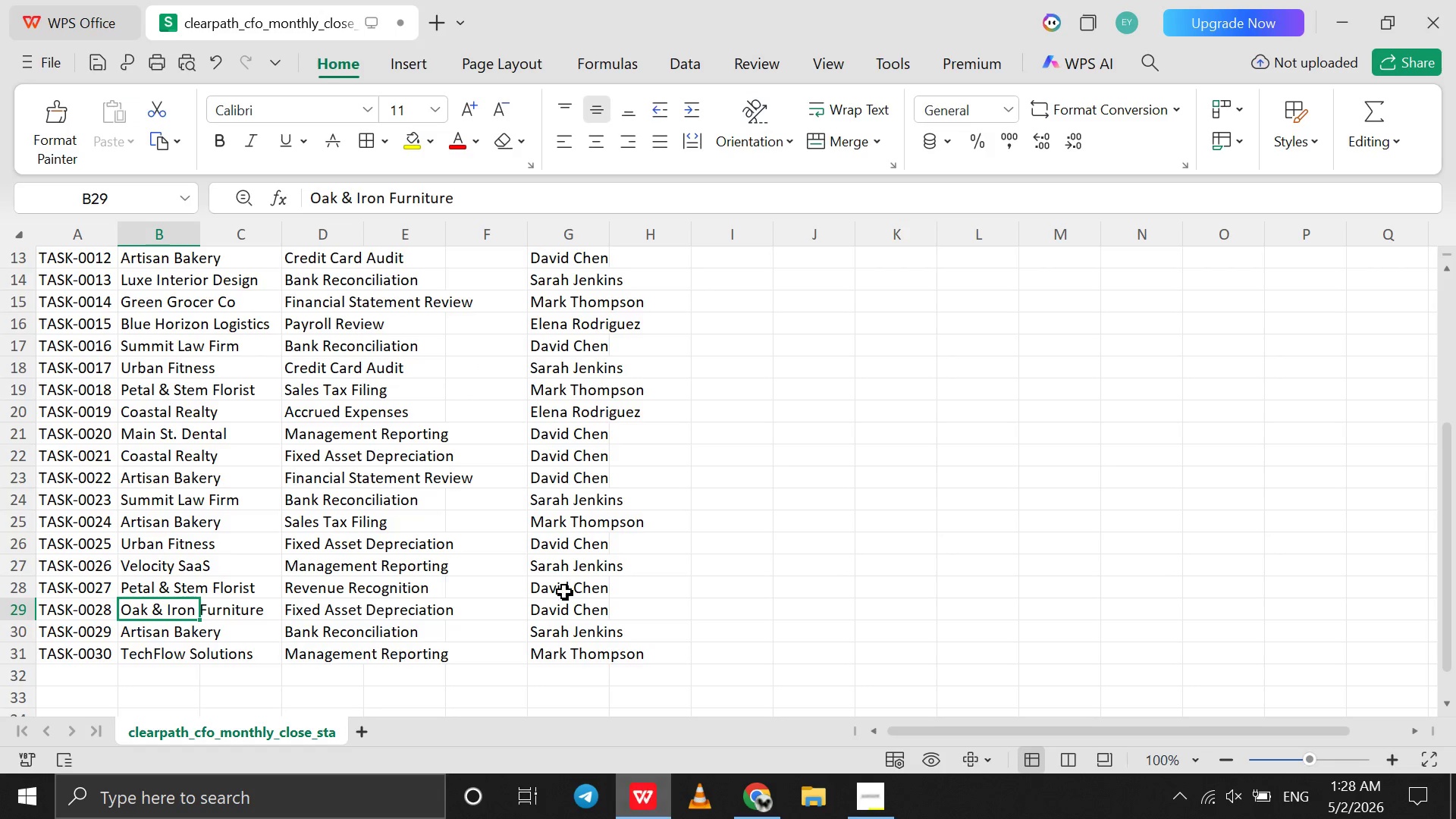 
scroll: coordinate [557, 500], scroll_direction: up, amount: 94.0
 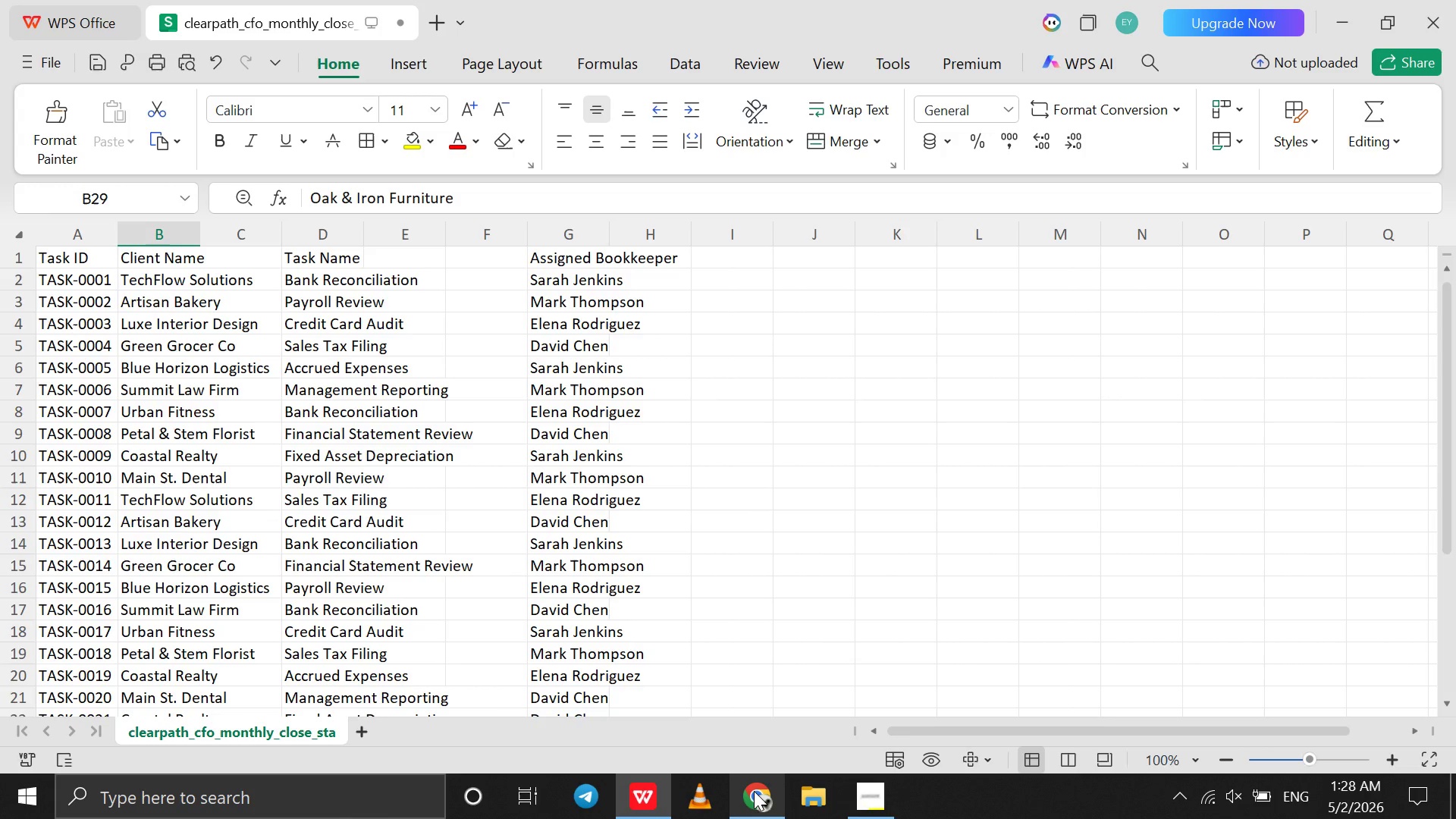 
left_click([754, 791])
 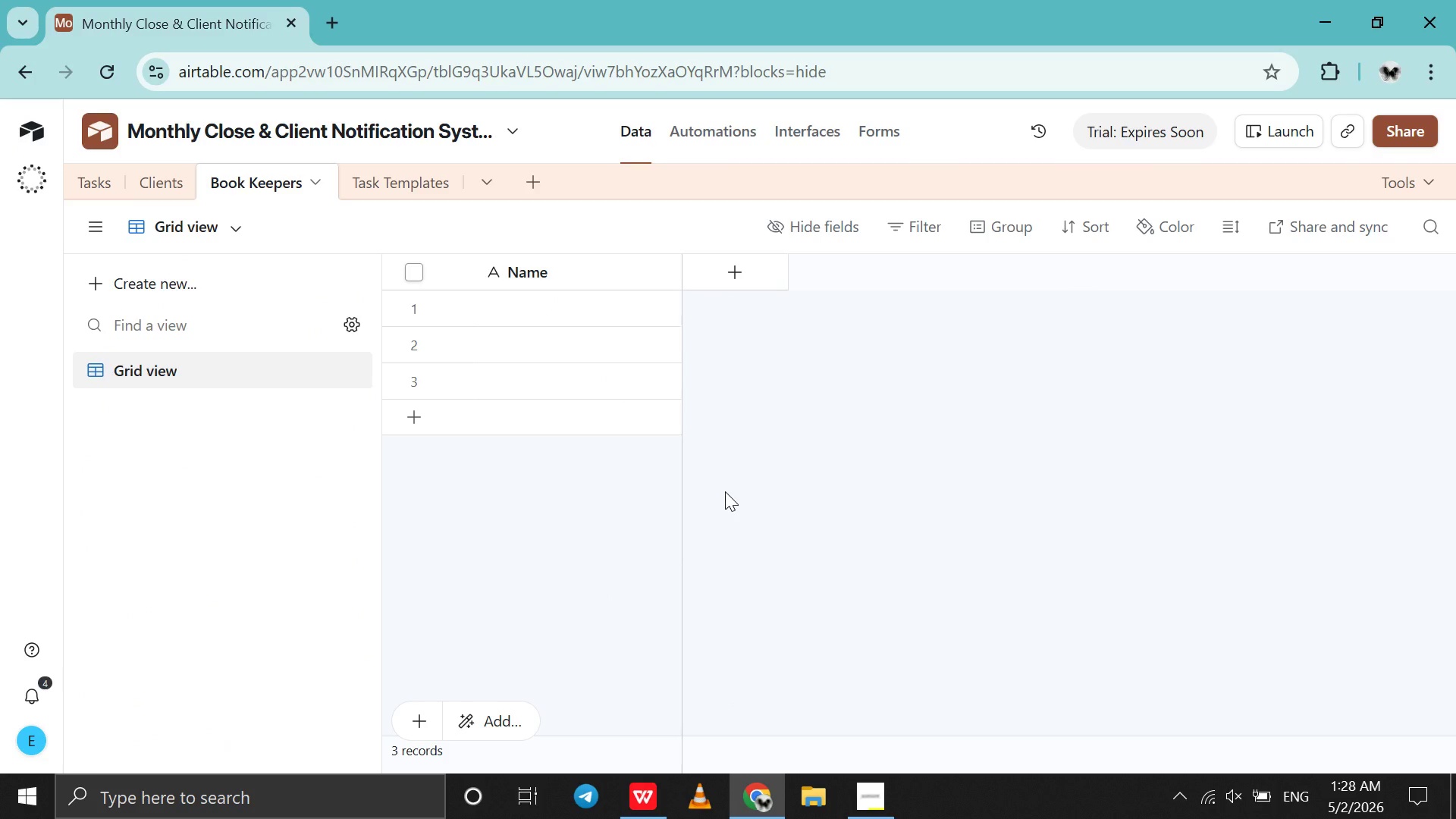 
wait(6.55)
 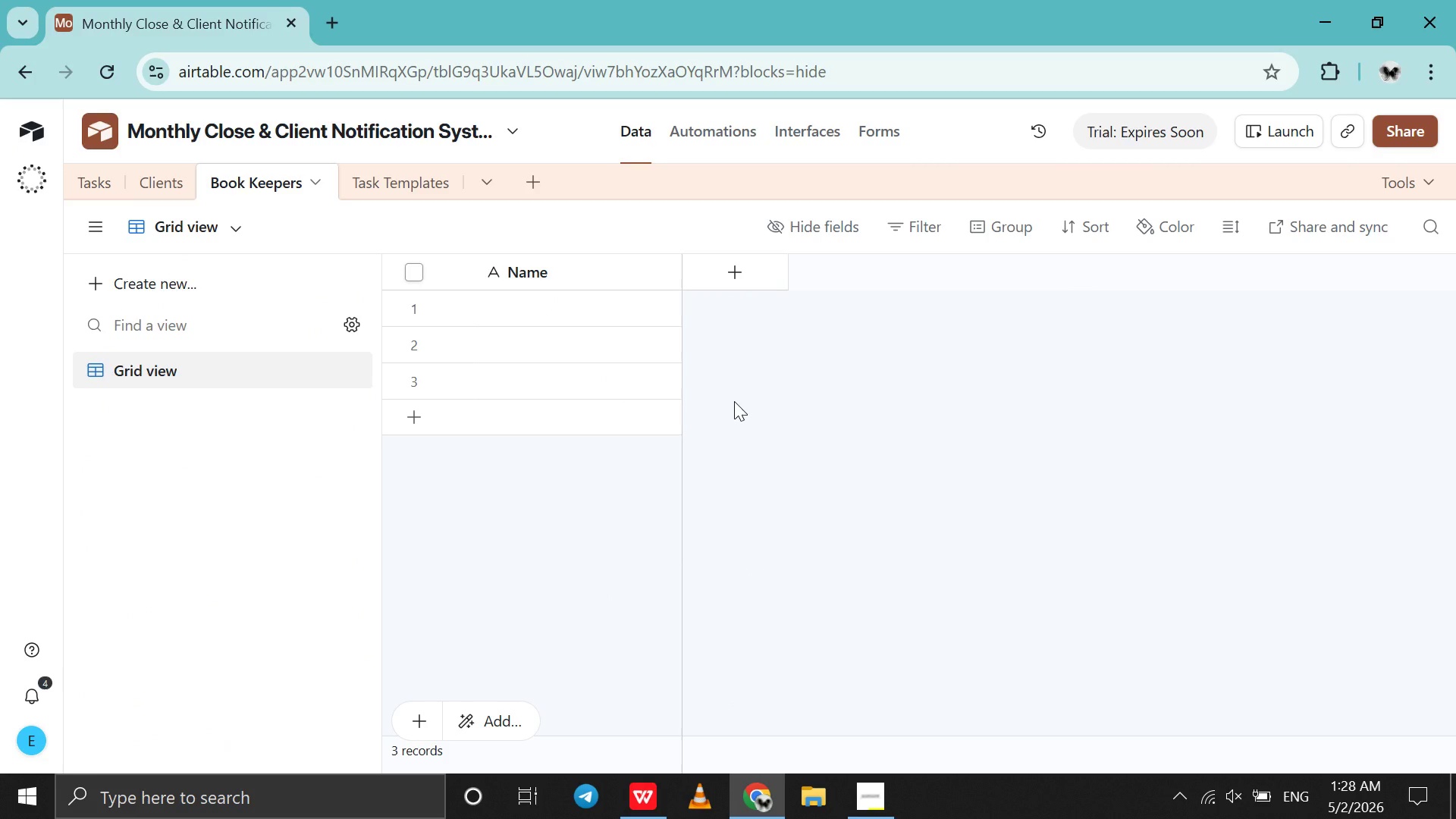 
left_click([635, 818])
 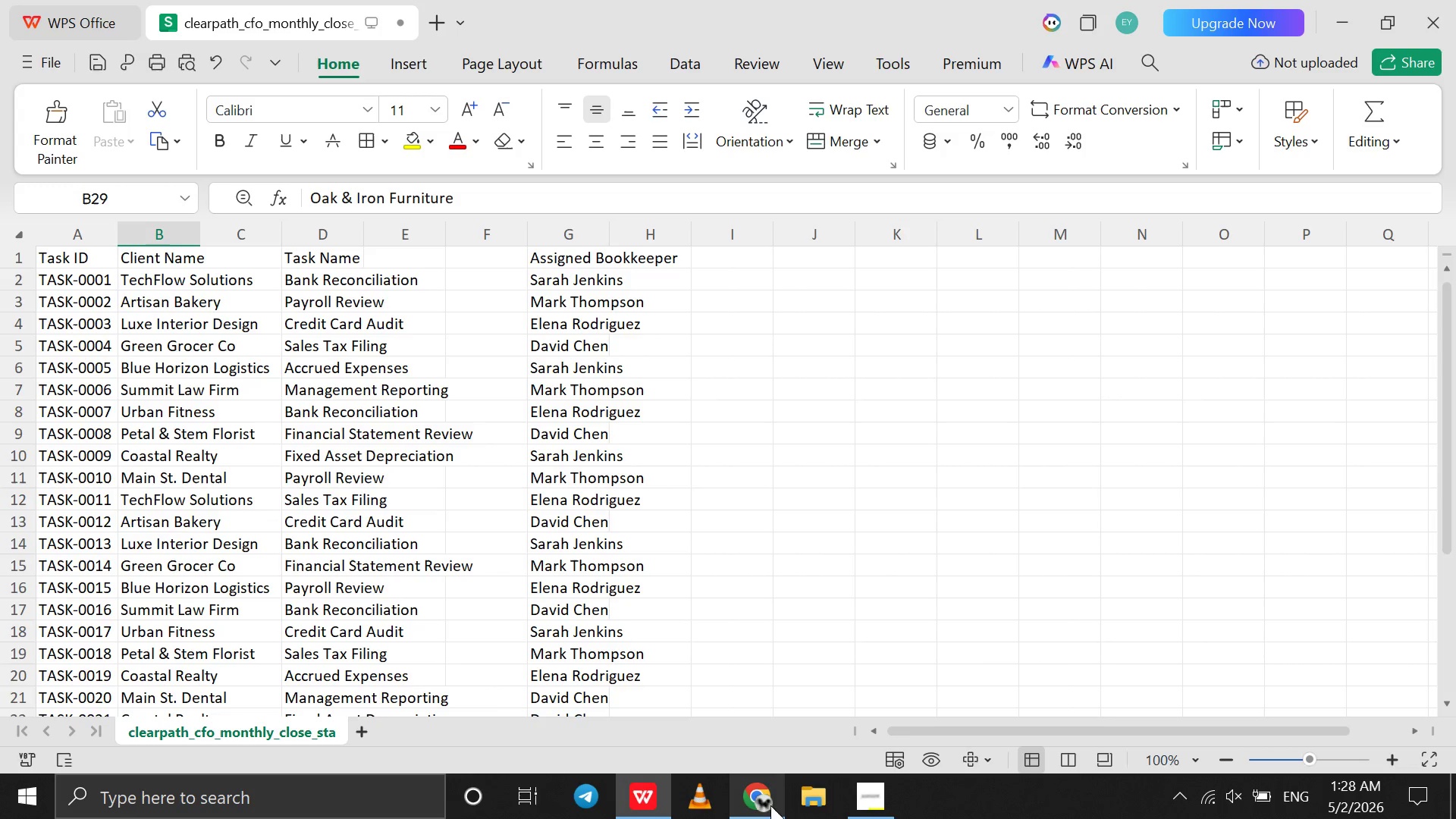 
left_click([757, 803])
 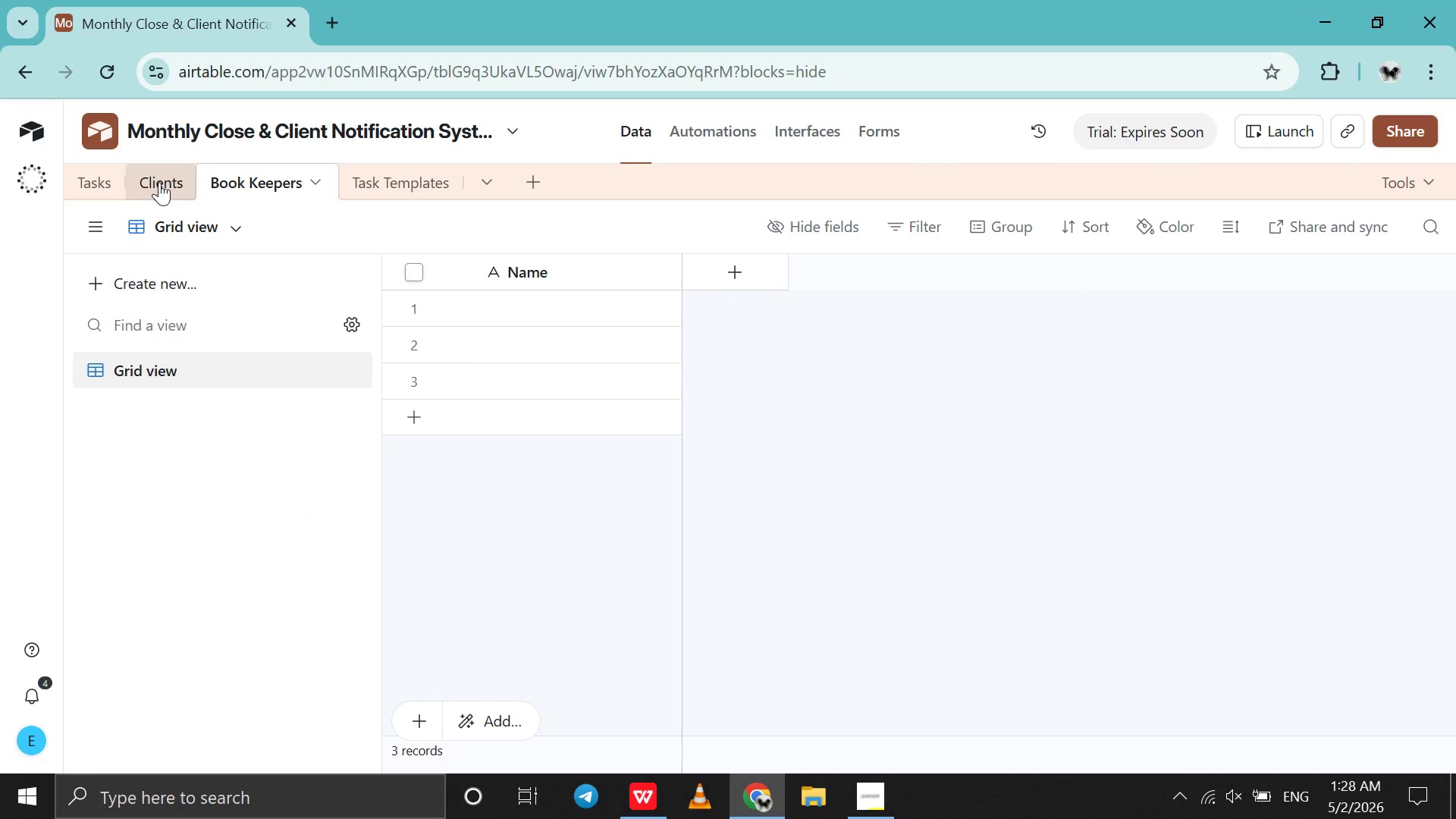 
left_click([148, 183])
 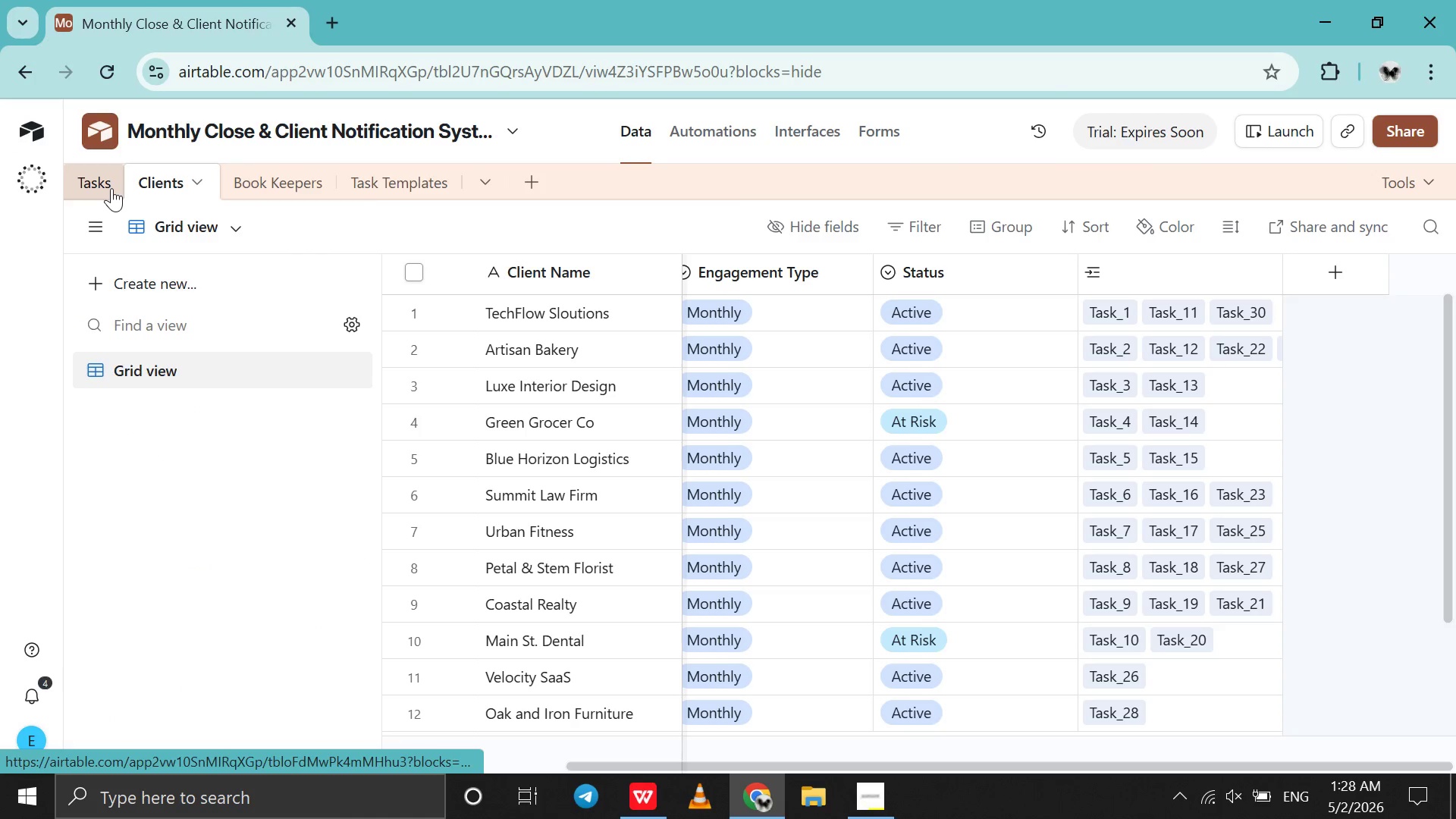 
left_click([111, 188])
 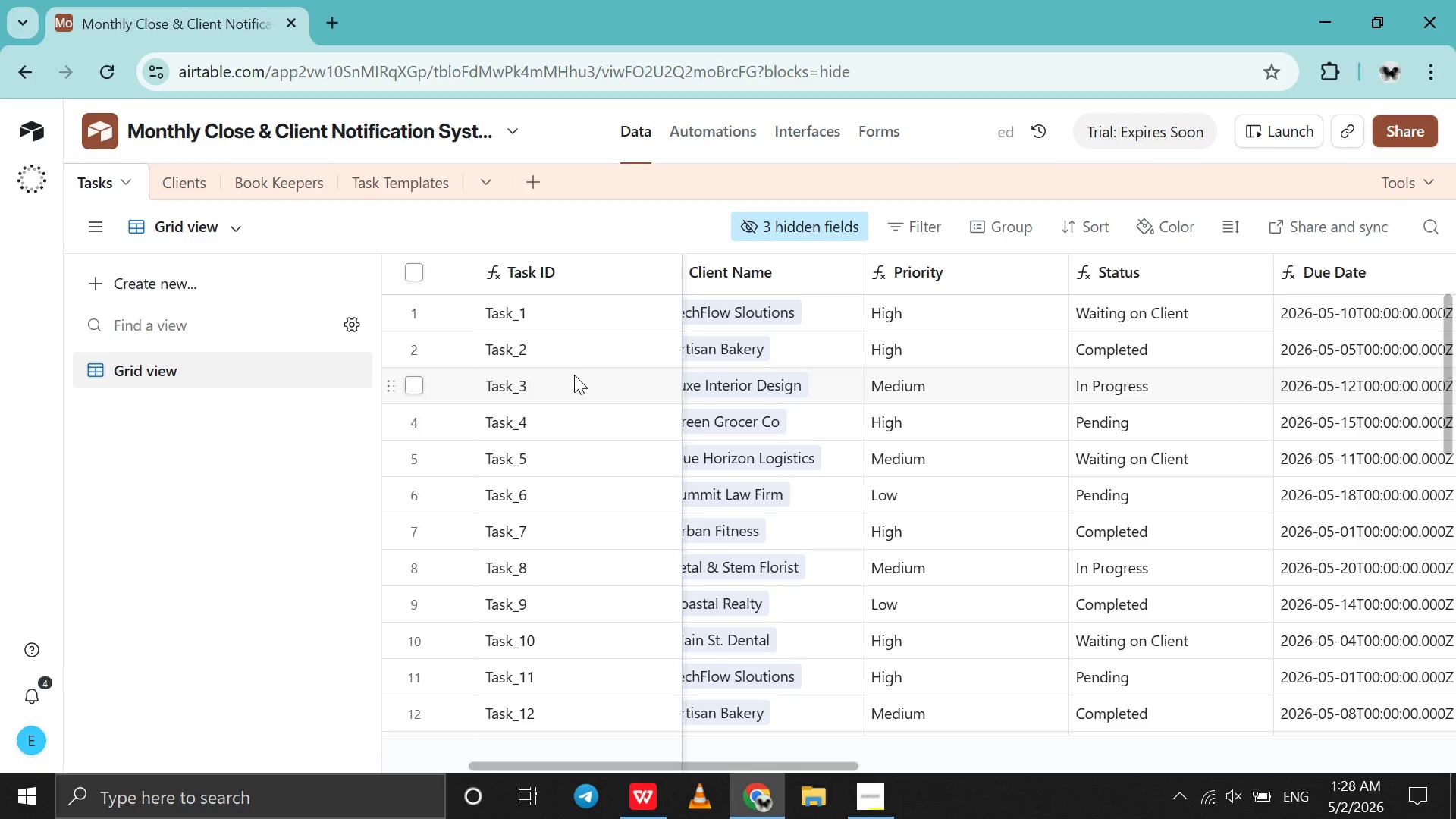 
scroll: coordinate [767, 395], scroll_direction: up, amount: 62.0
 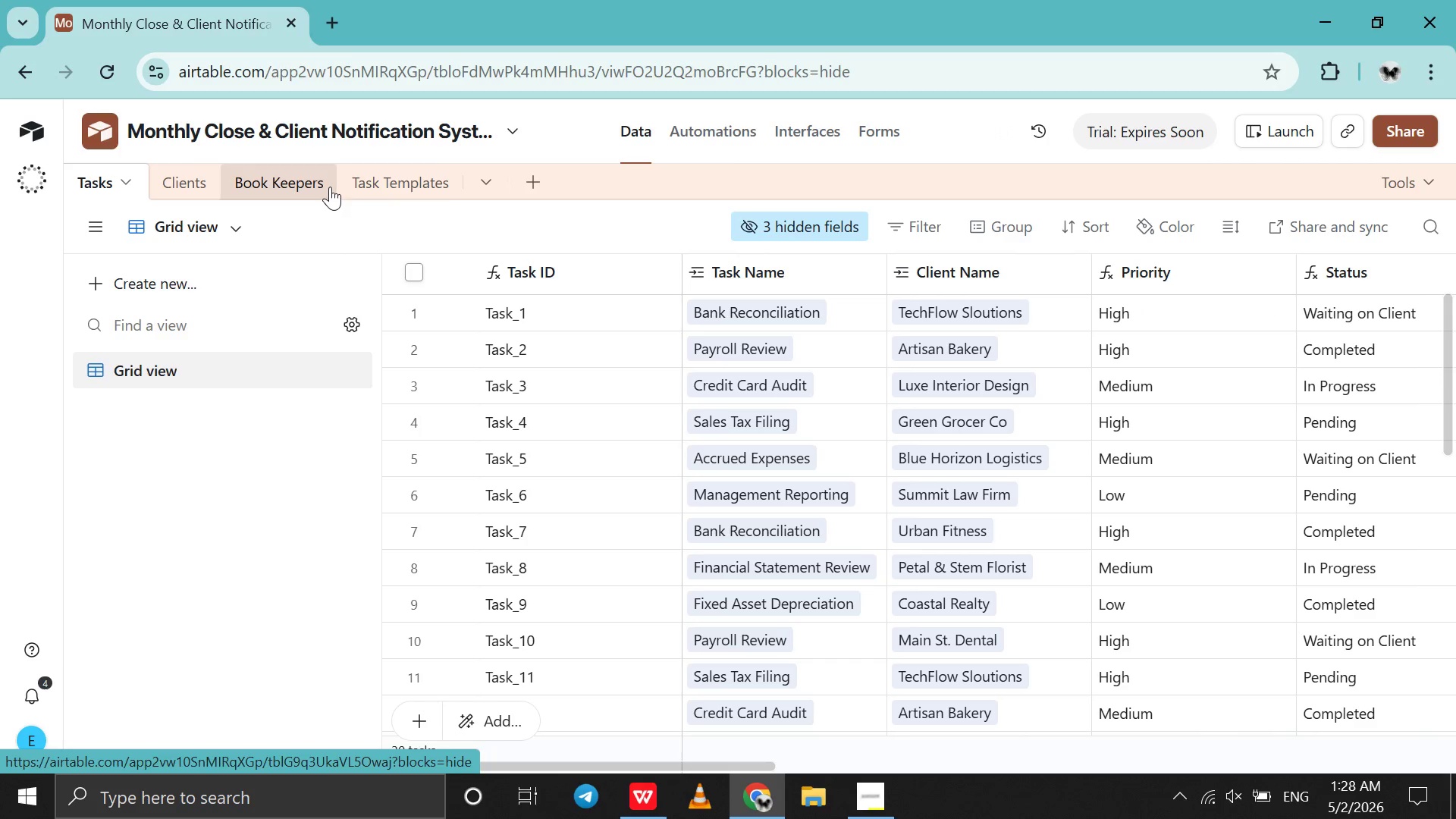 
left_click([277, 188])
 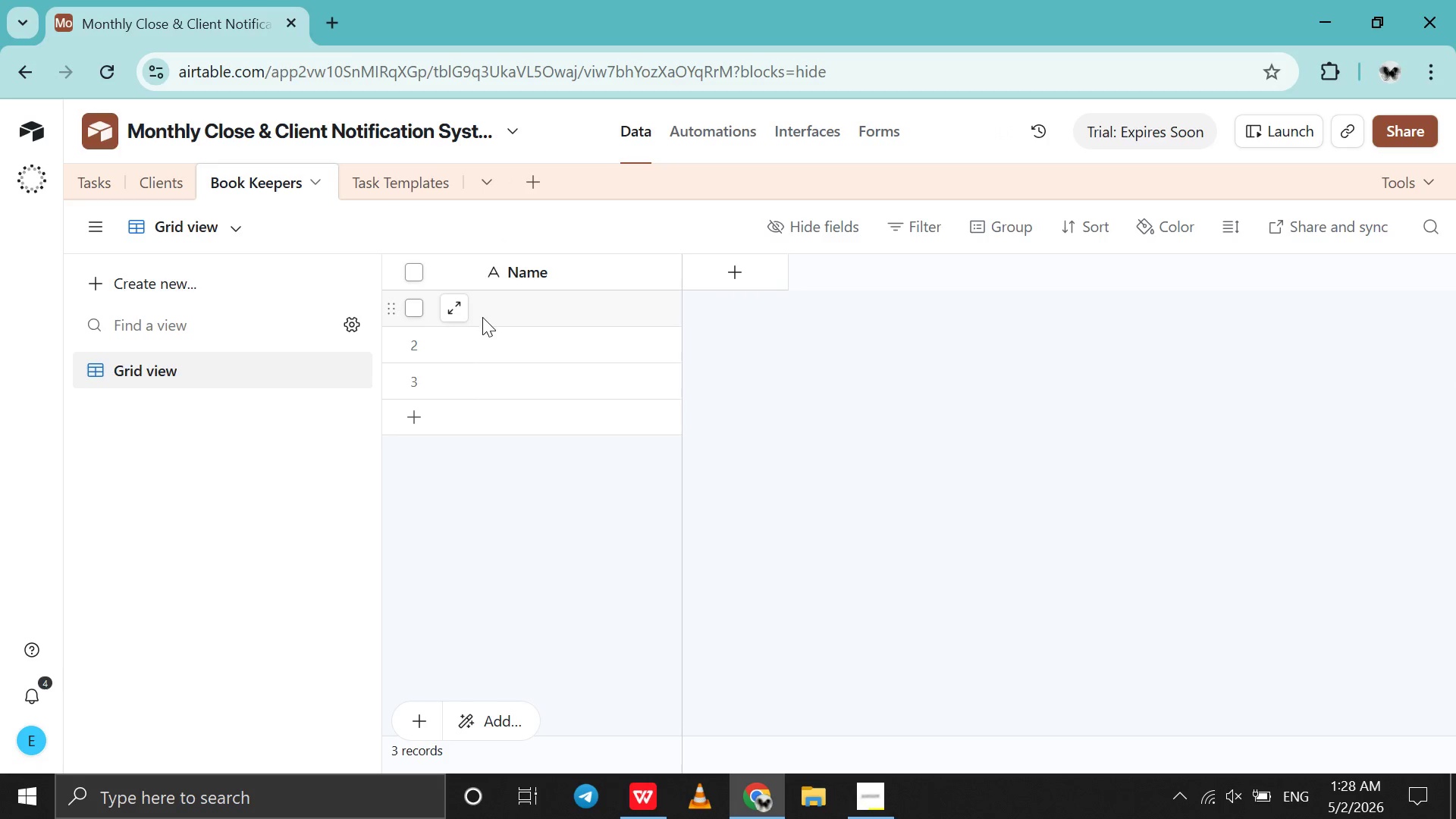 
double_click([482, 317])
 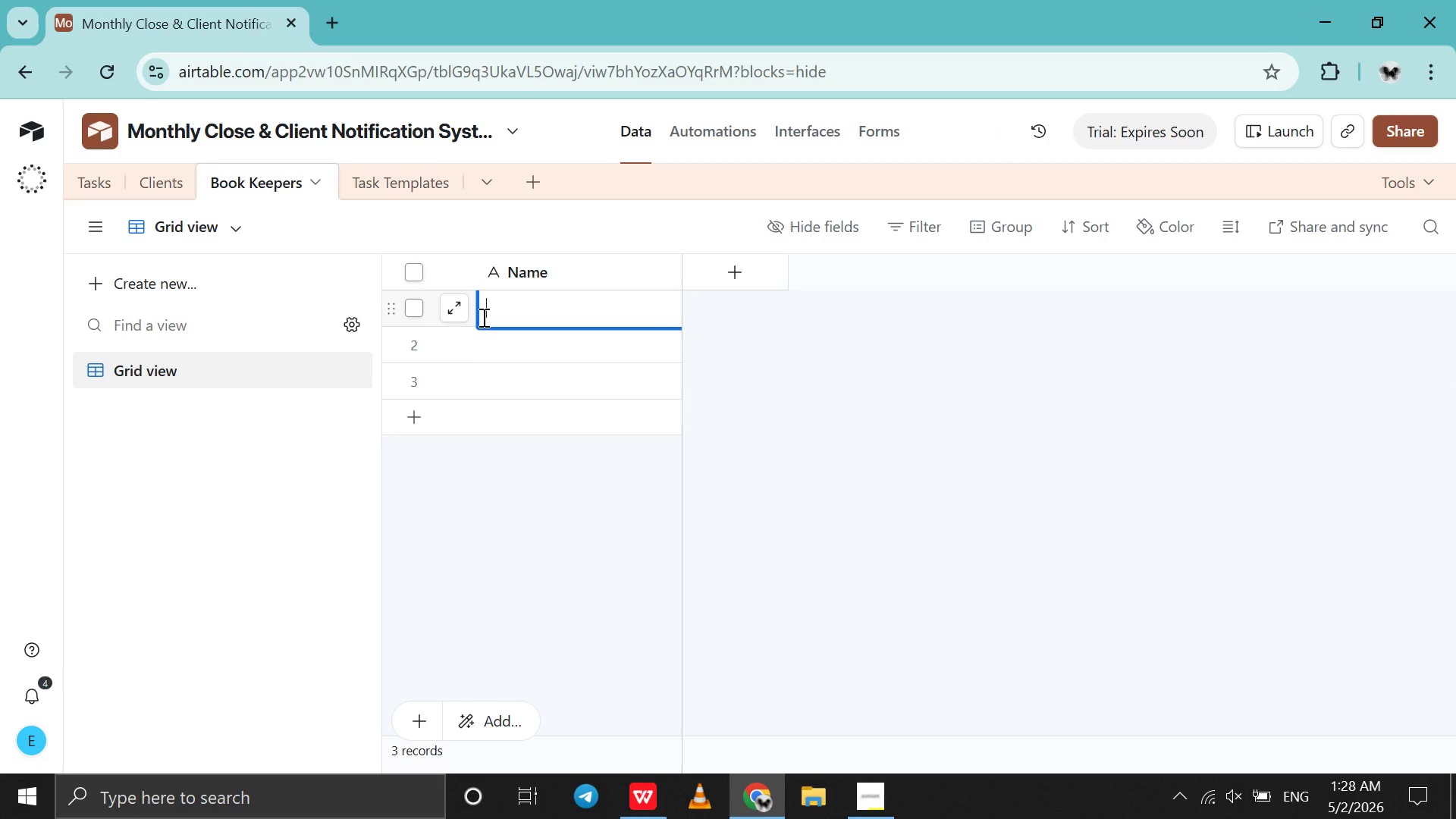 
type(Sarah Jenkins)
 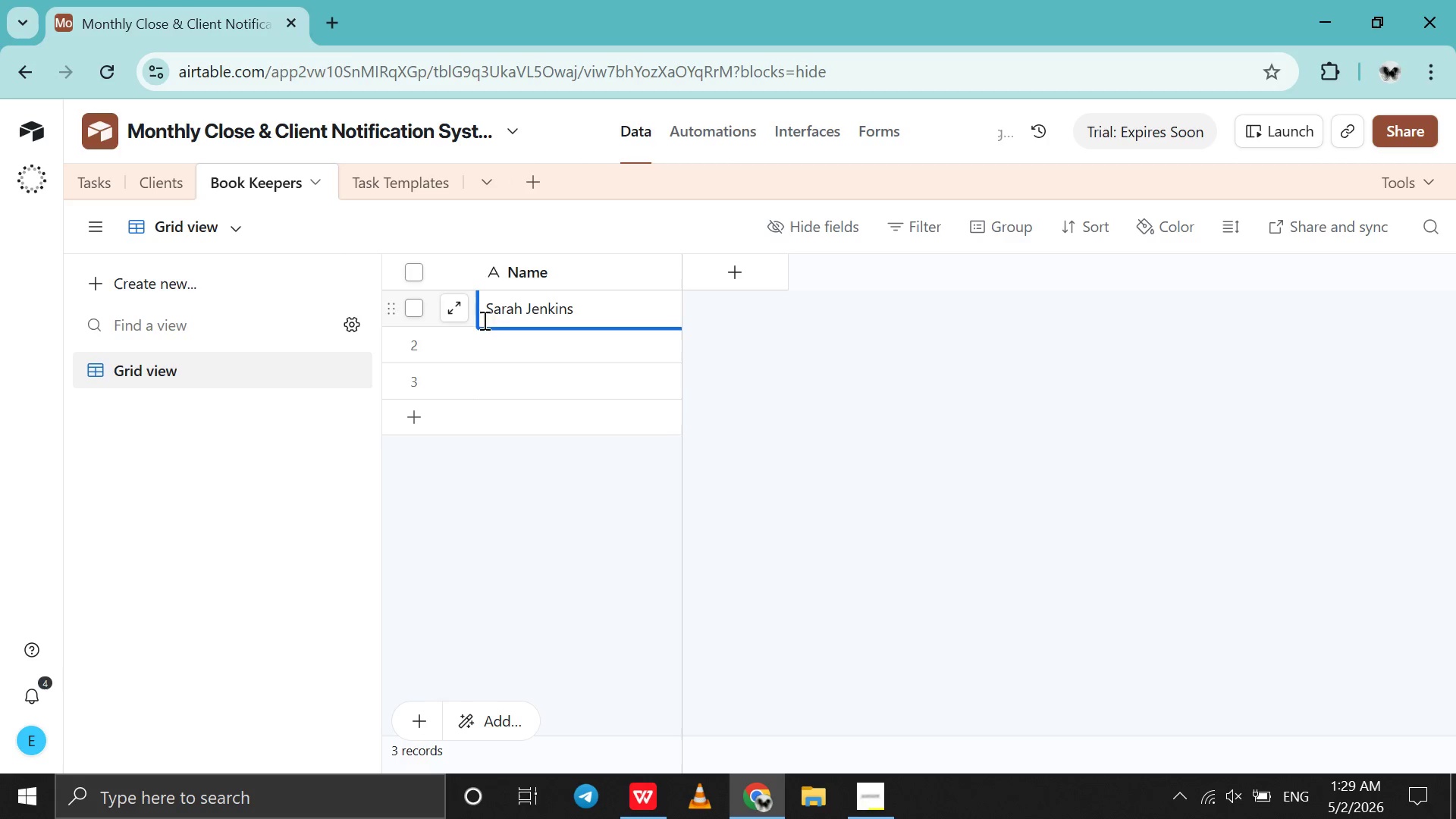 
left_click([500, 349])
 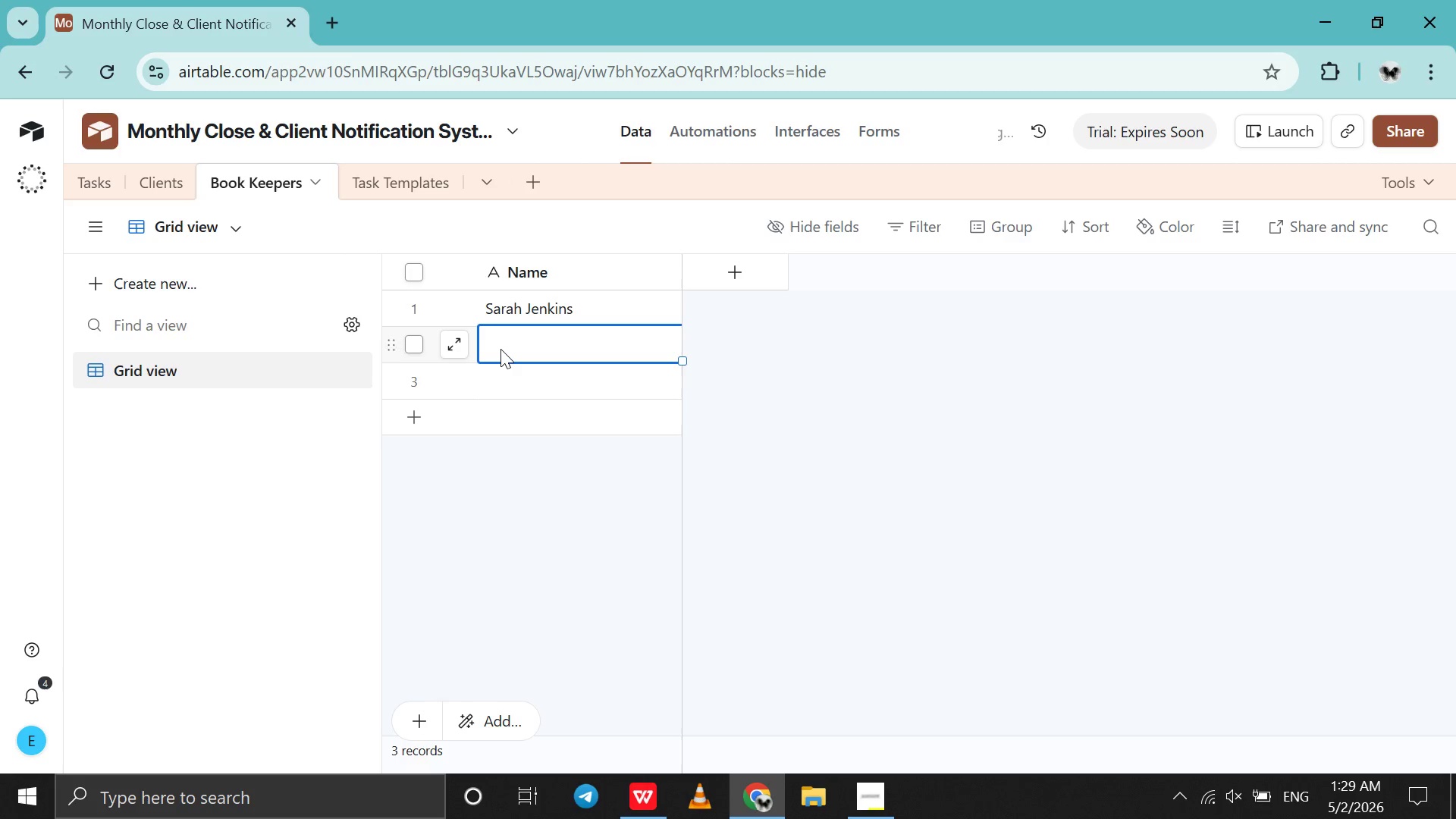 
left_click([500, 349])
 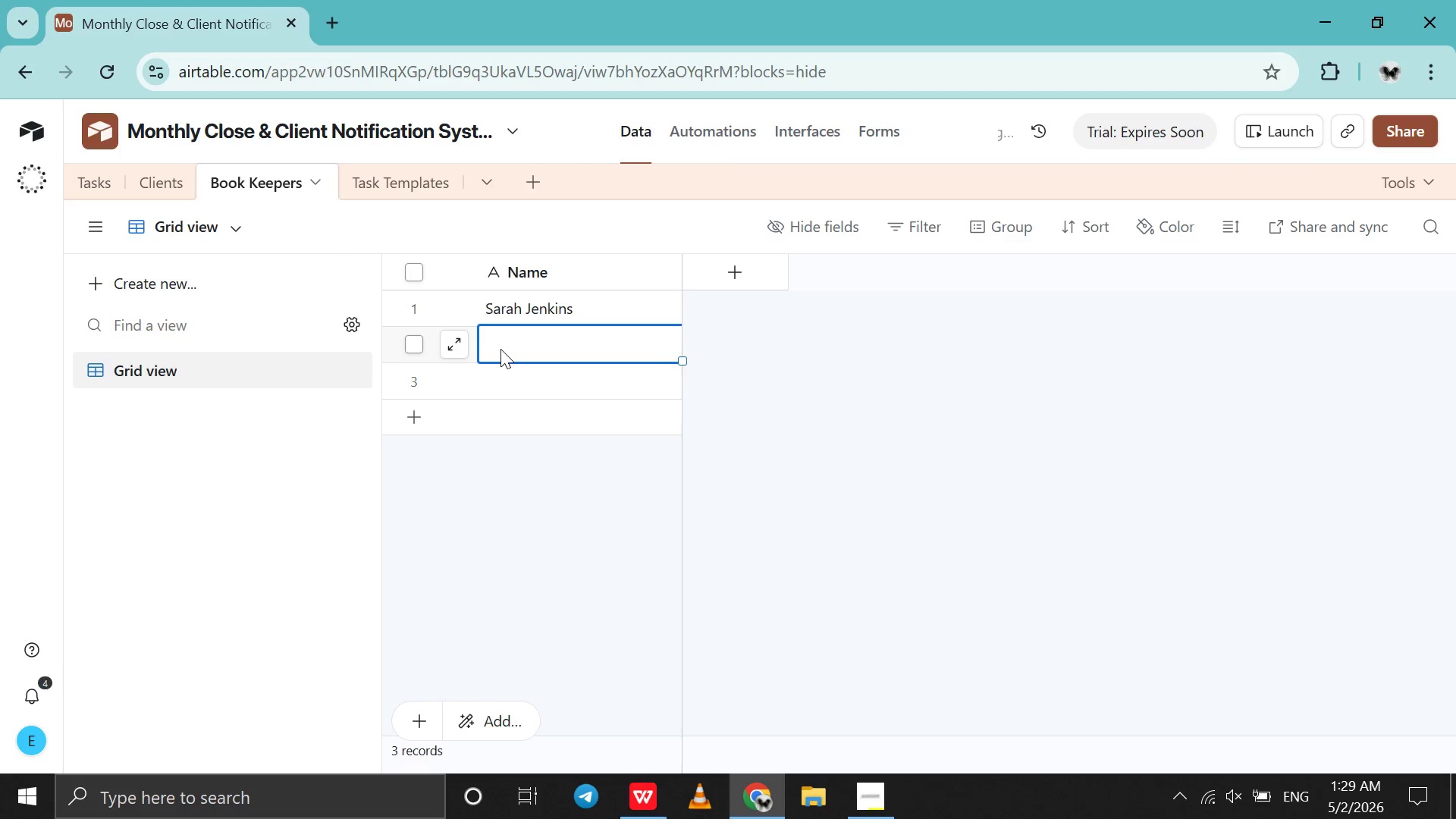 
double_click([500, 349])
 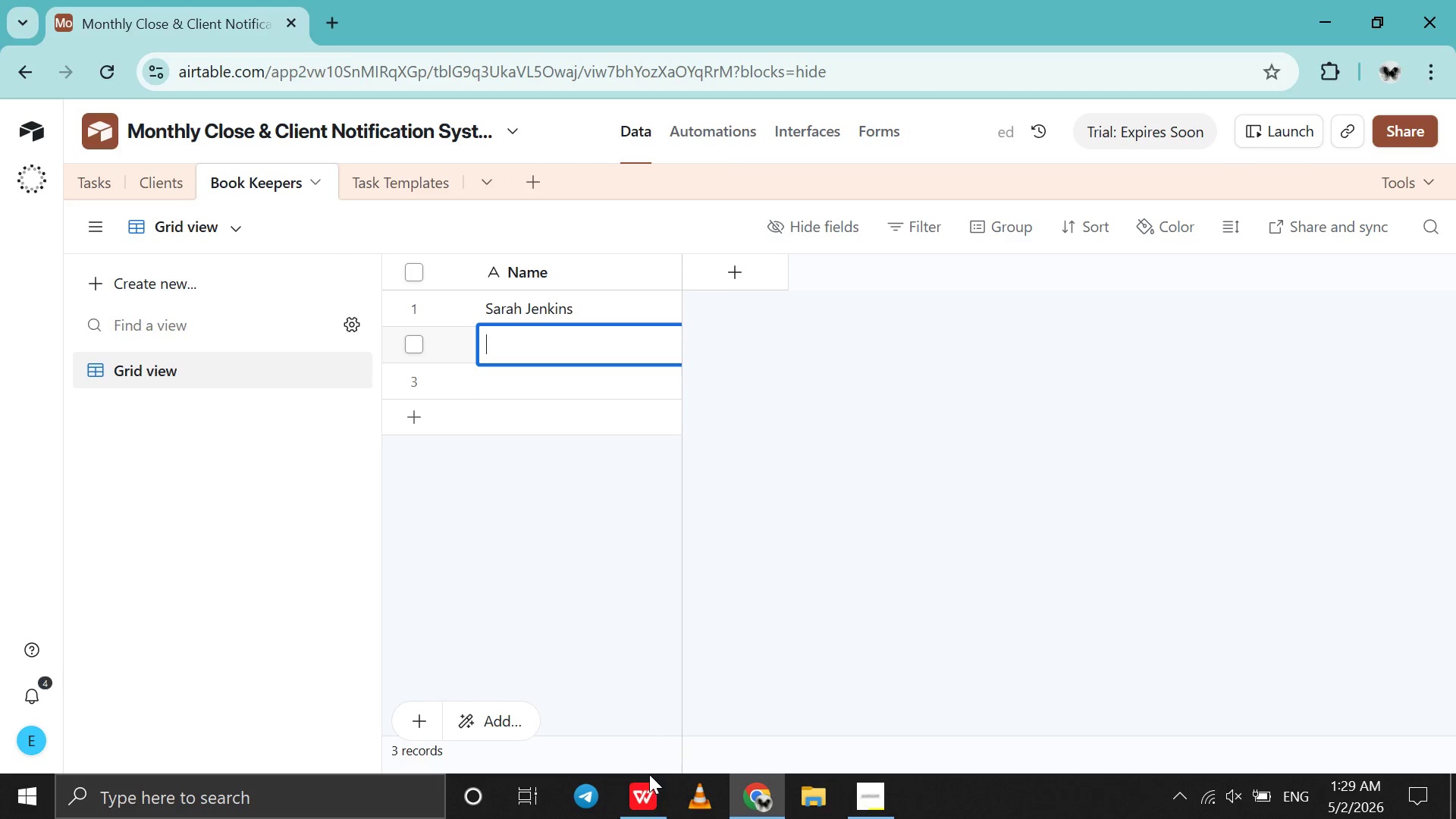 
left_click([647, 791])
 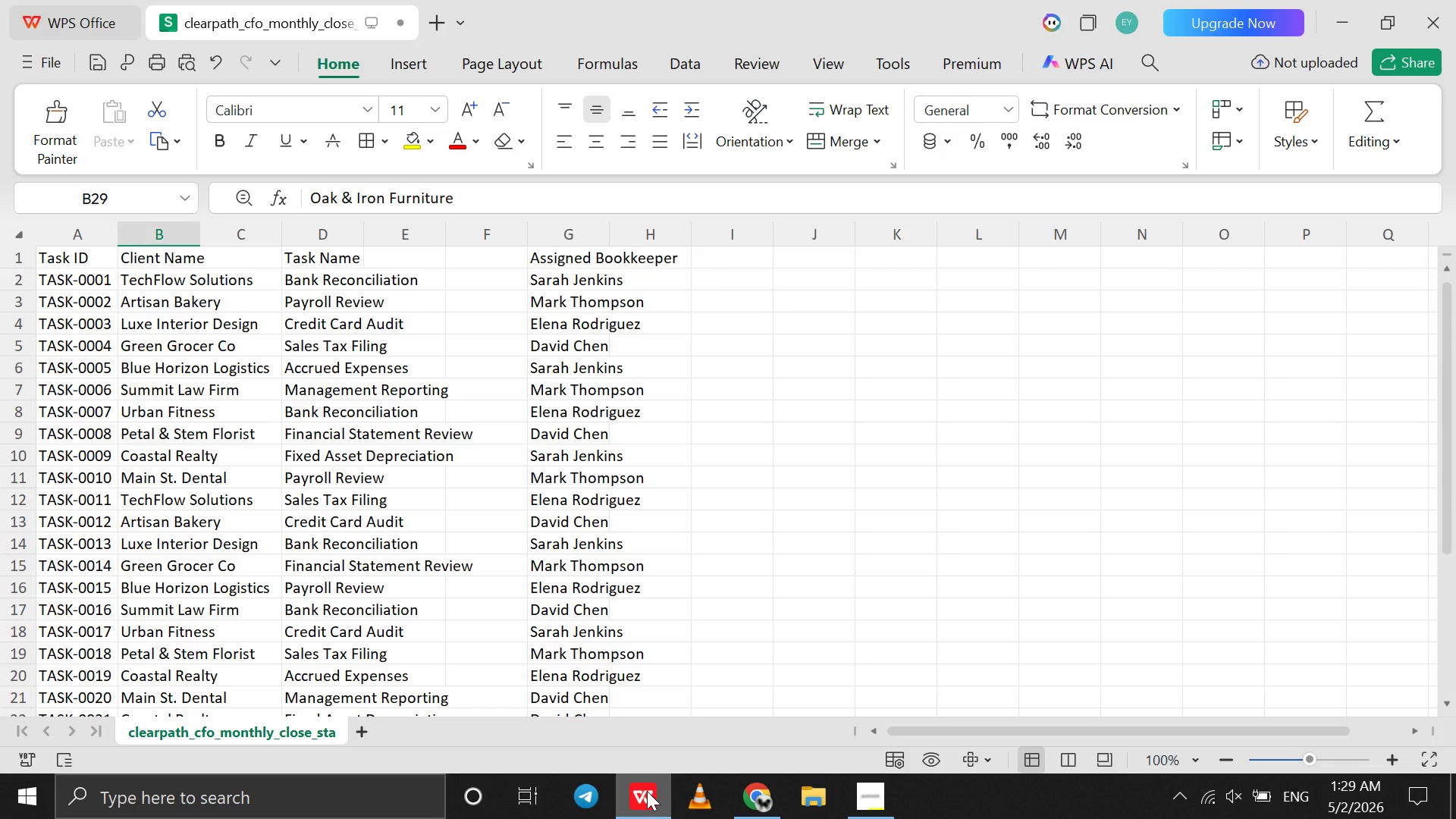 
left_click([647, 791])
 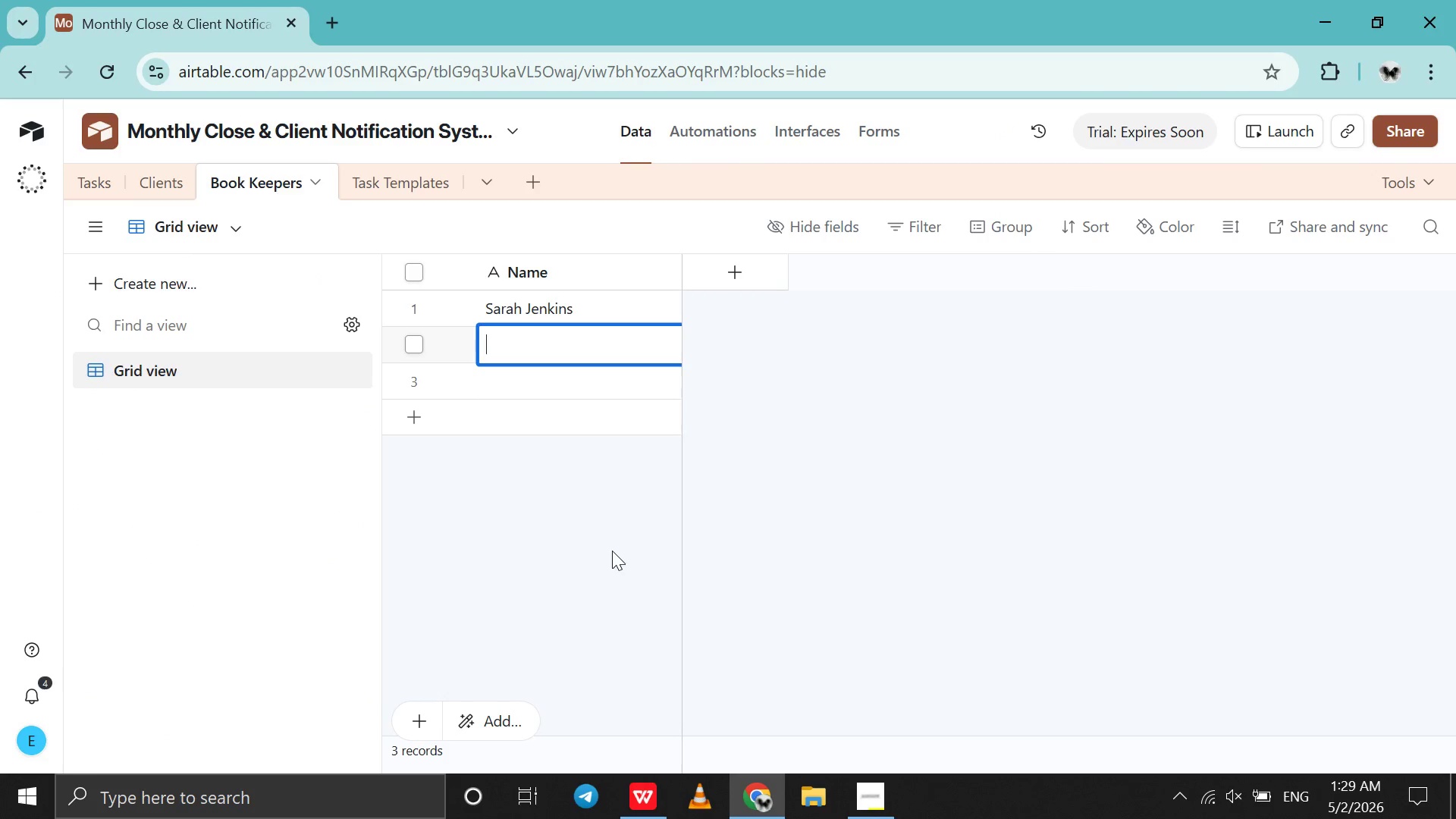 
type(Mark Thompson )
 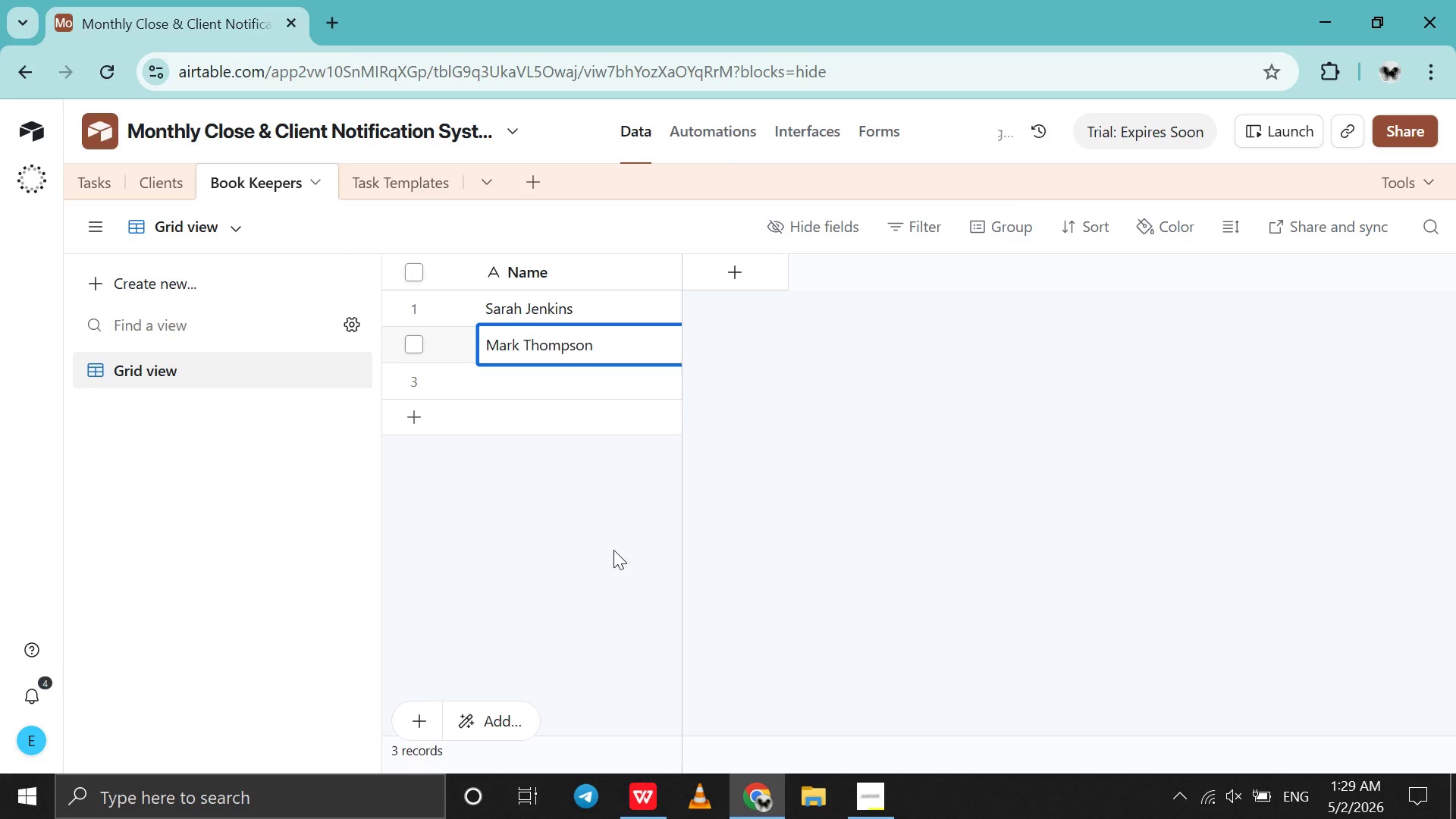 
left_click([540, 393])
 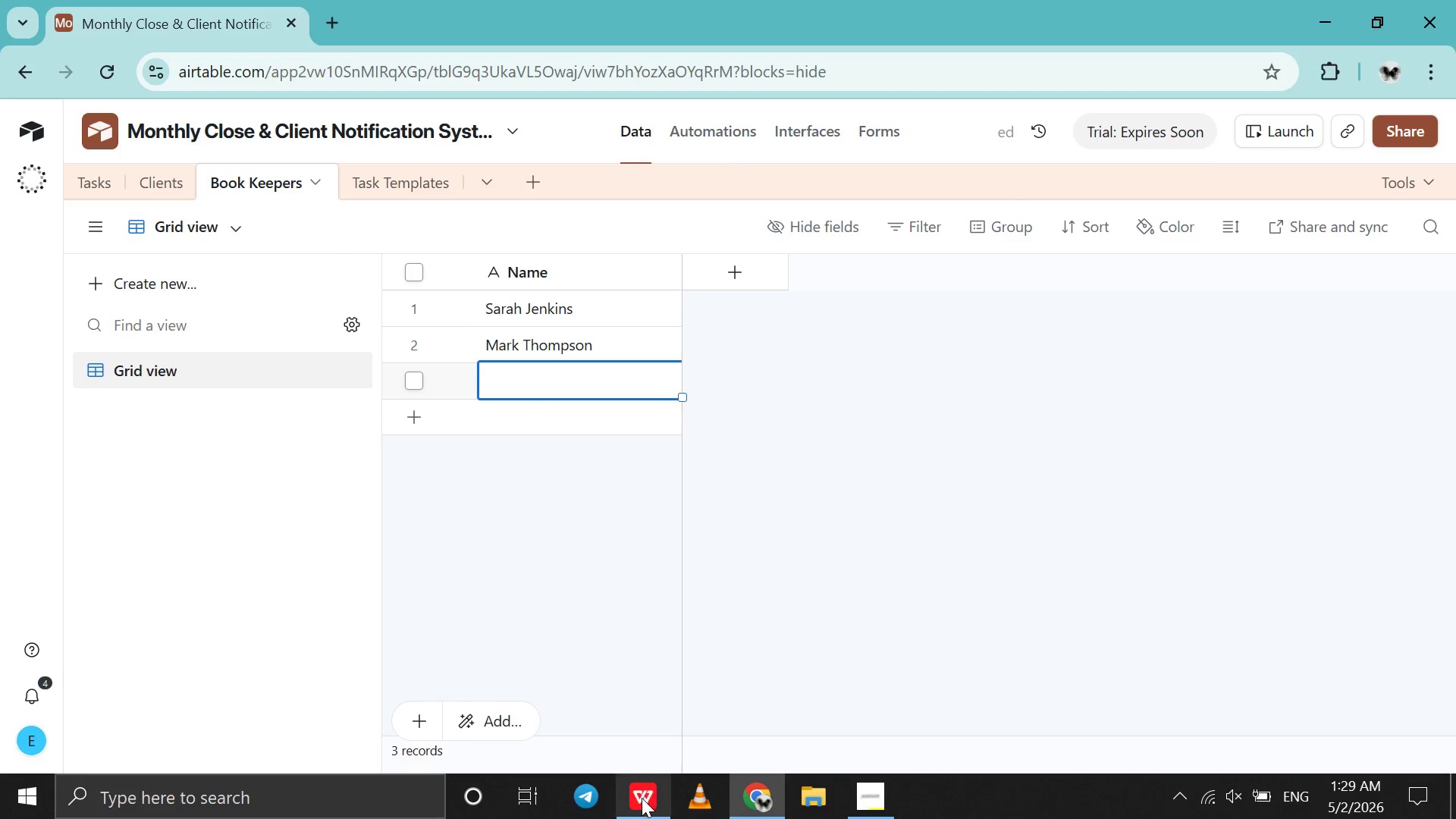 
left_click([642, 799])
 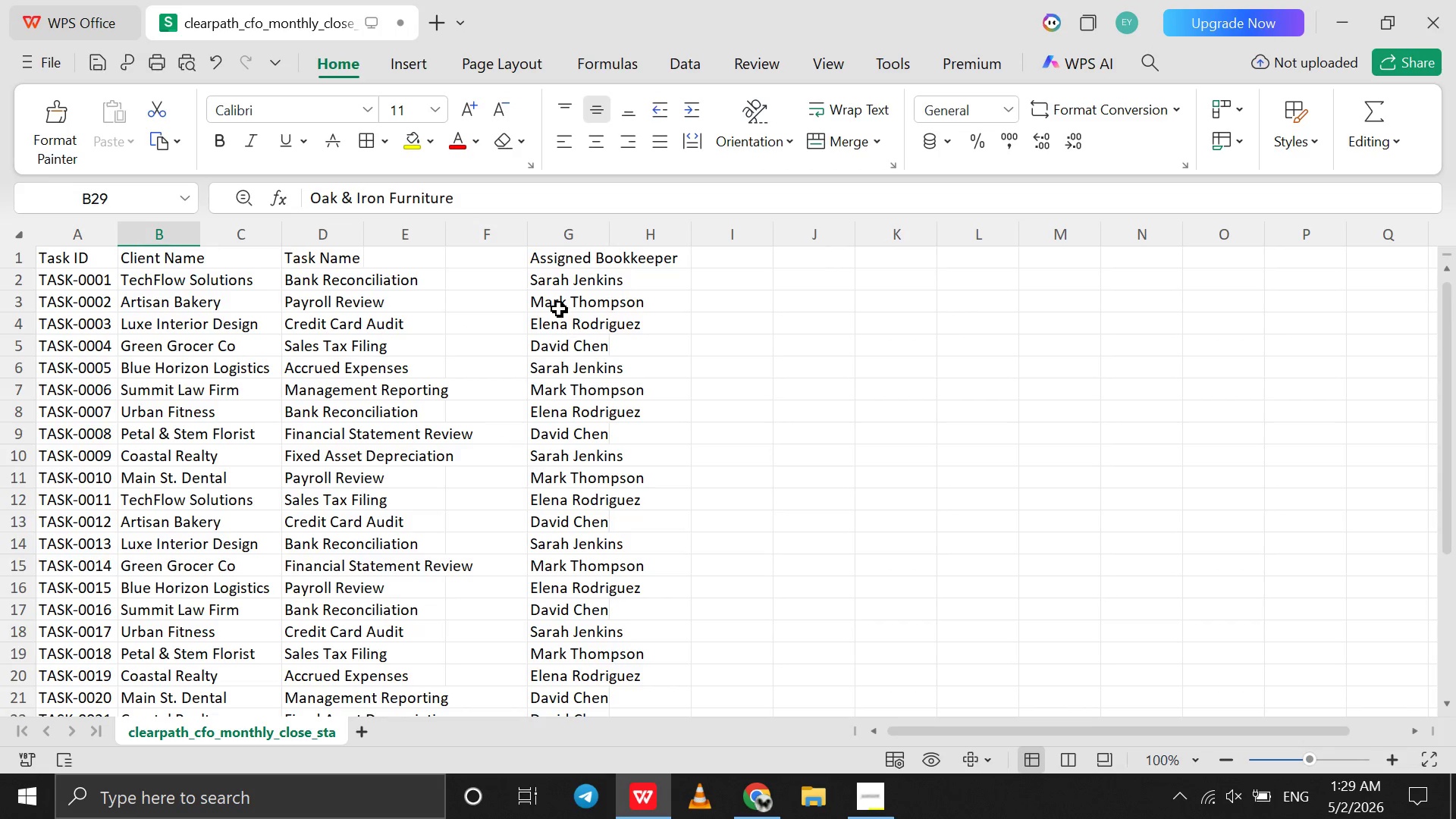 
left_click([559, 309])
 